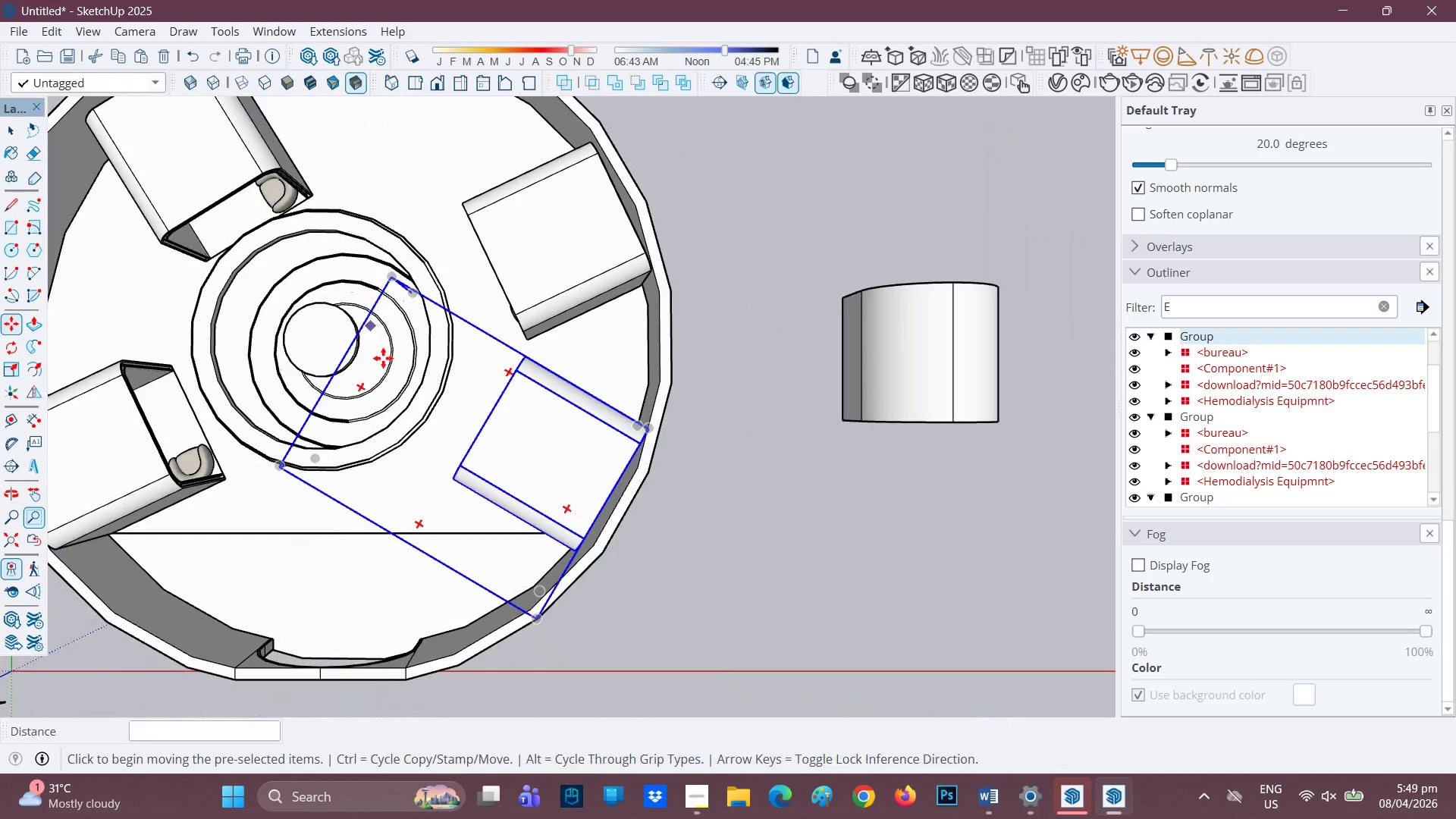 
scroll: coordinate [519, 444], scroll_direction: down, amount: 4.0
 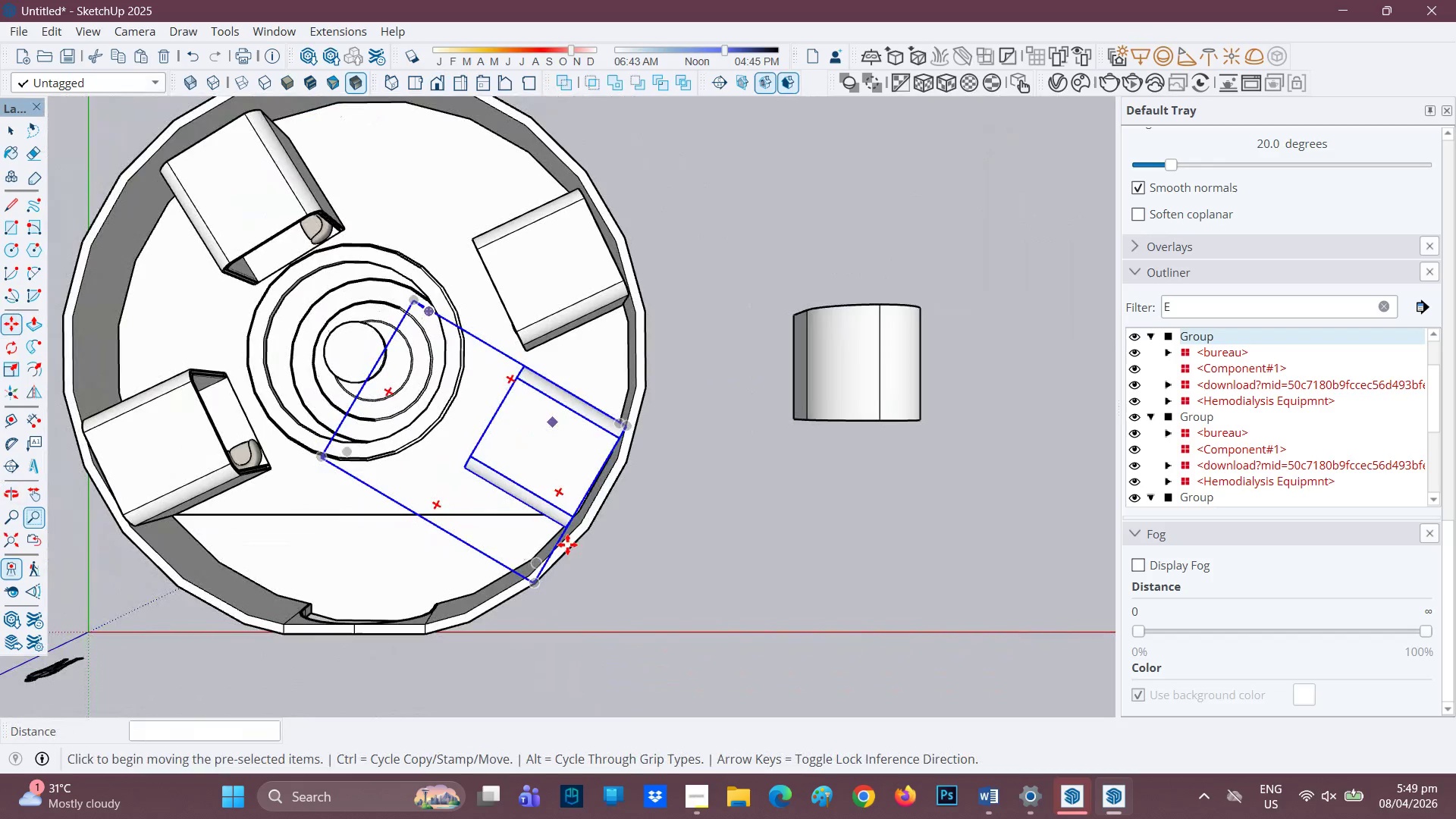 
key(H)
 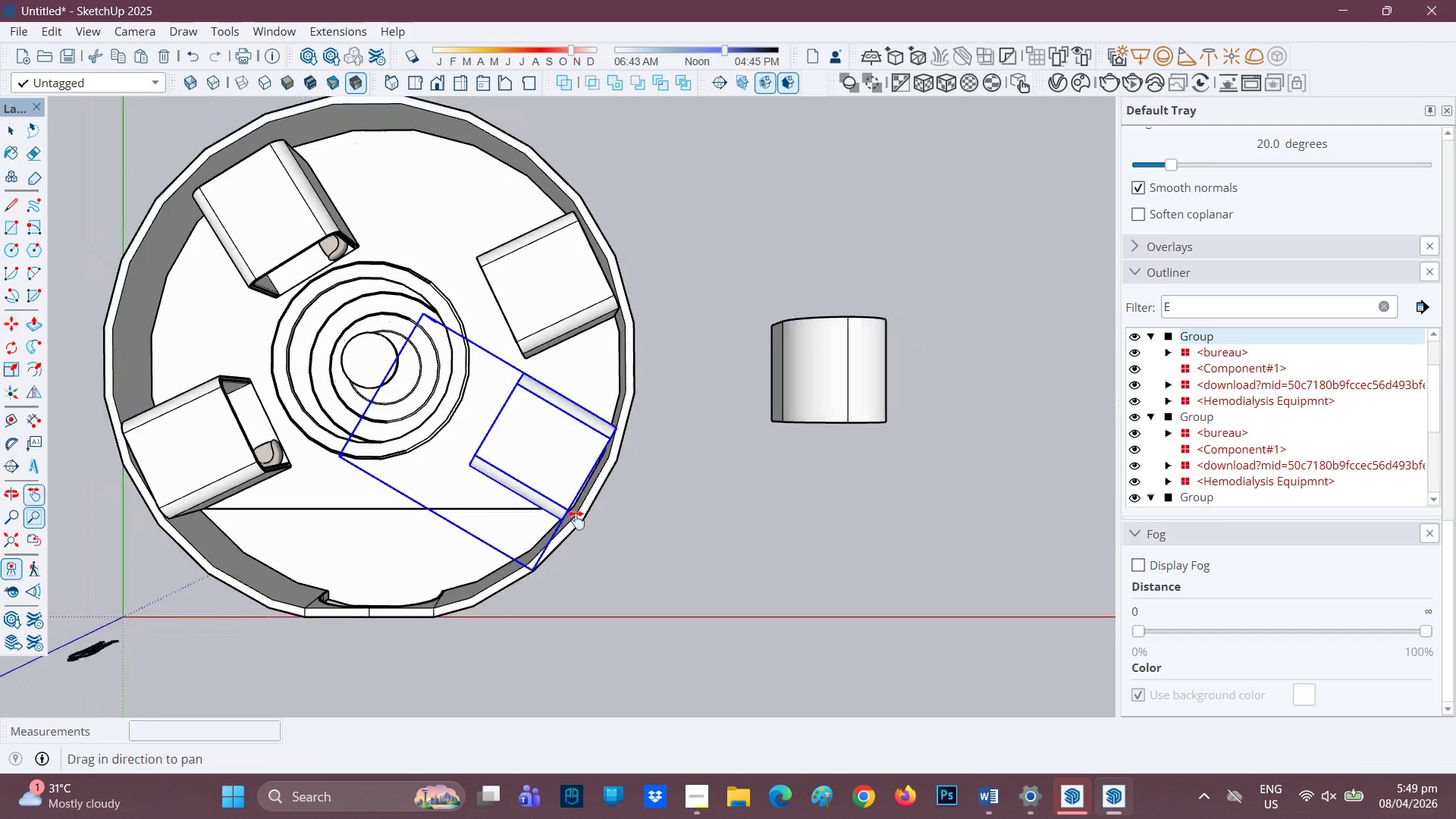 
left_click_drag(start_coordinate=[569, 526], to_coordinate=[805, 408])
 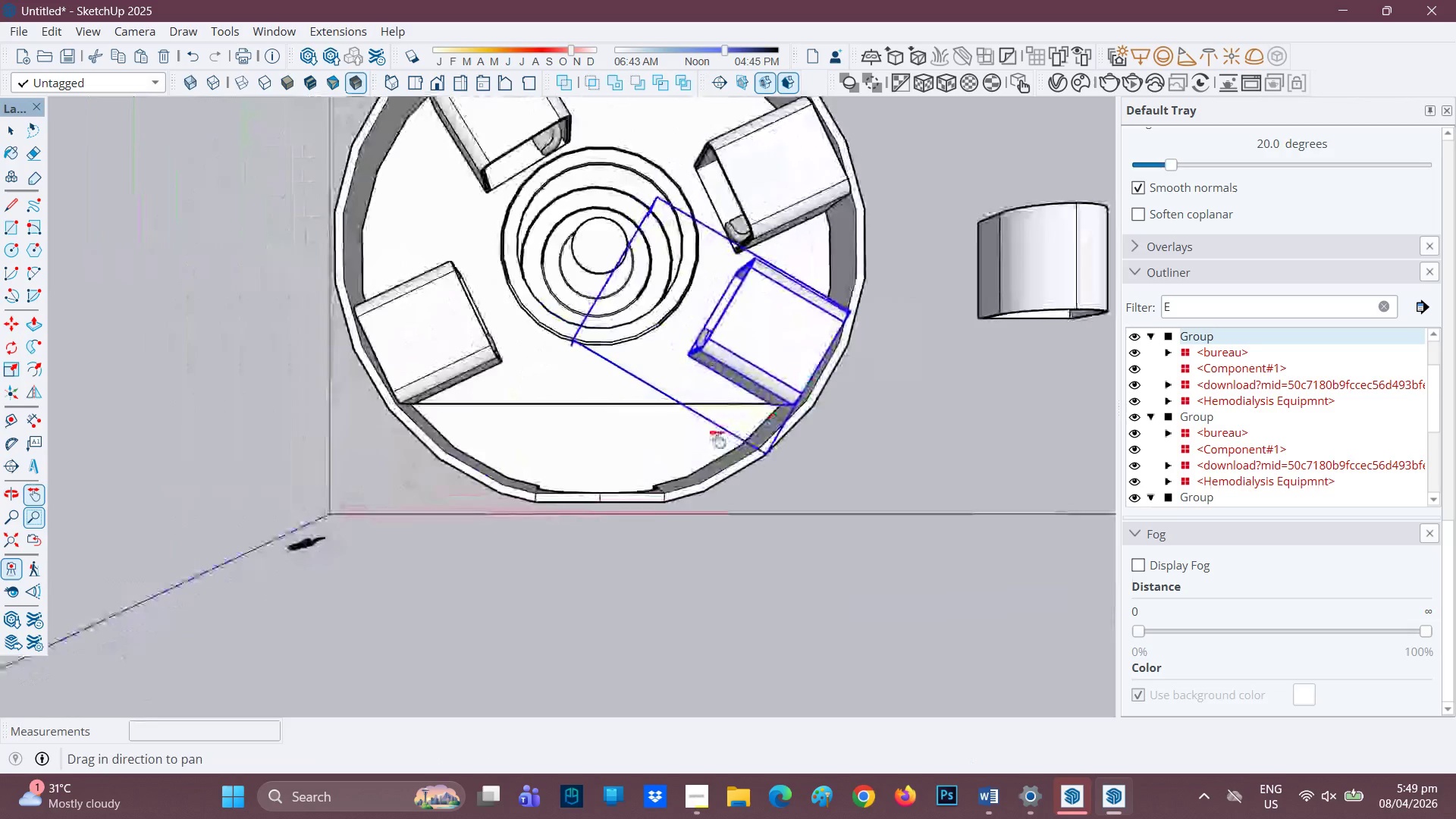 
scroll: coordinate [710, 436], scroll_direction: up, amount: 2.0
 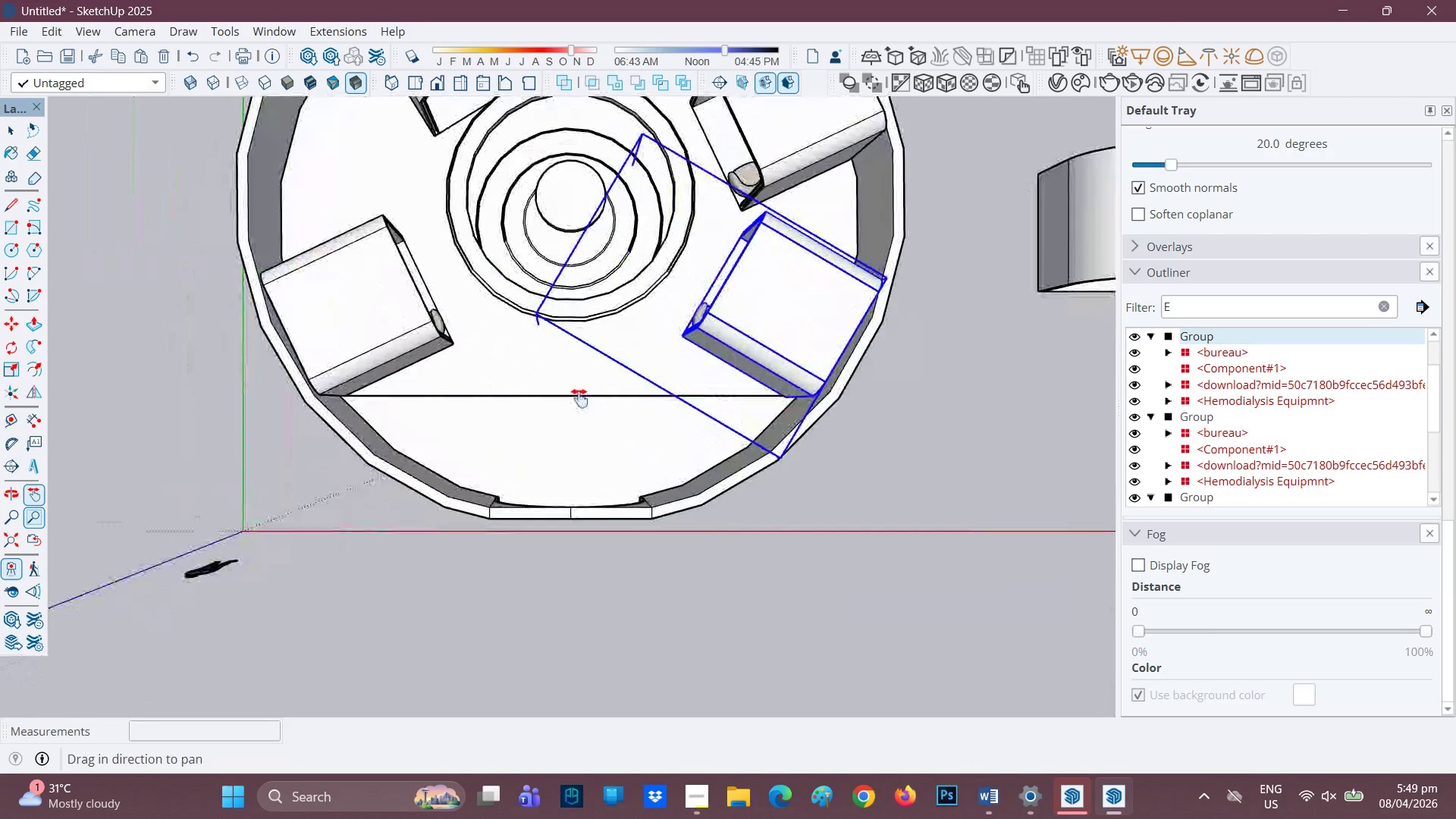 
key(Space)
 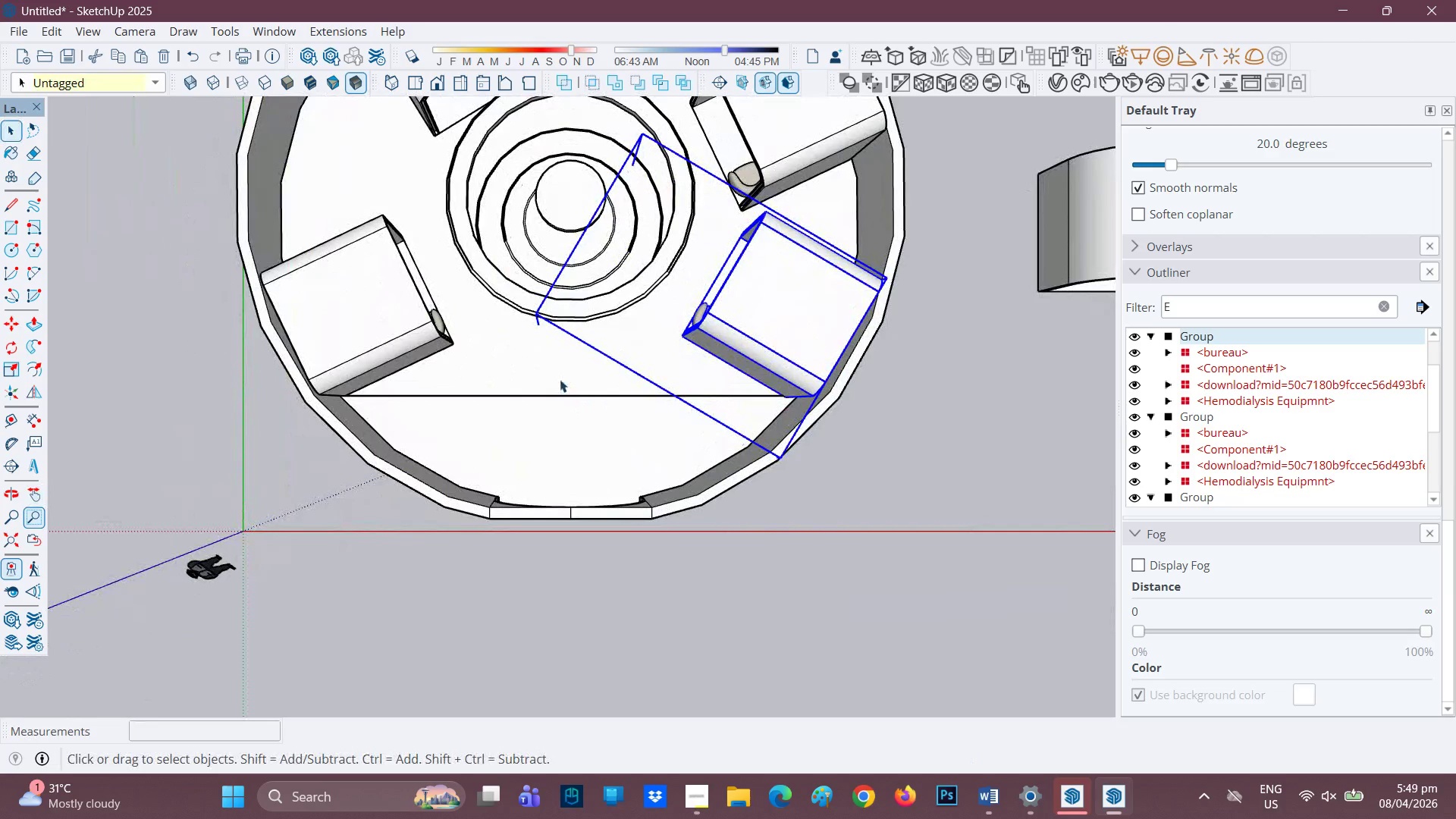 
left_click_drag(start_coordinate=[560, 380], to_coordinate=[563, 397])
 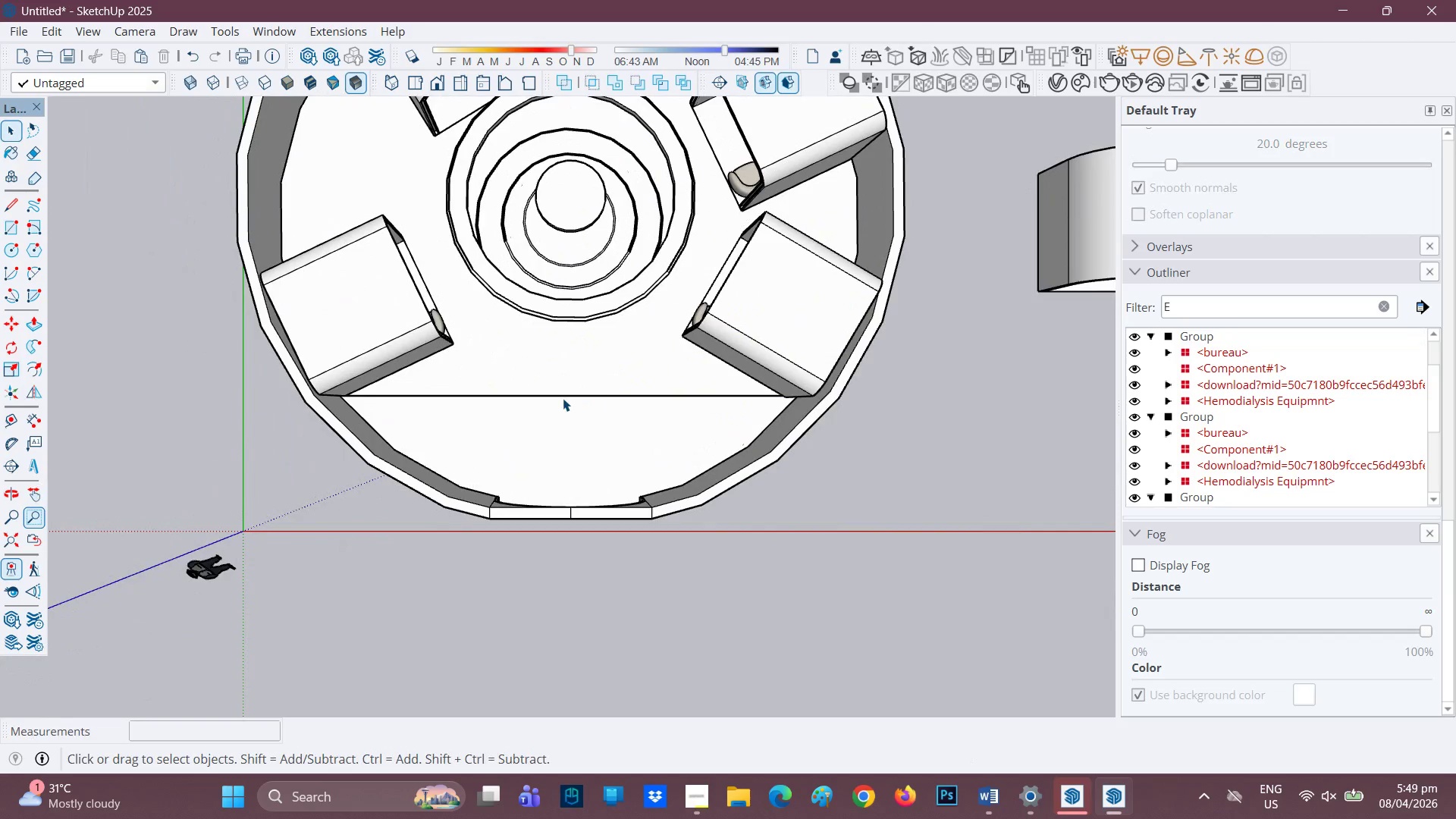 
key(E)
 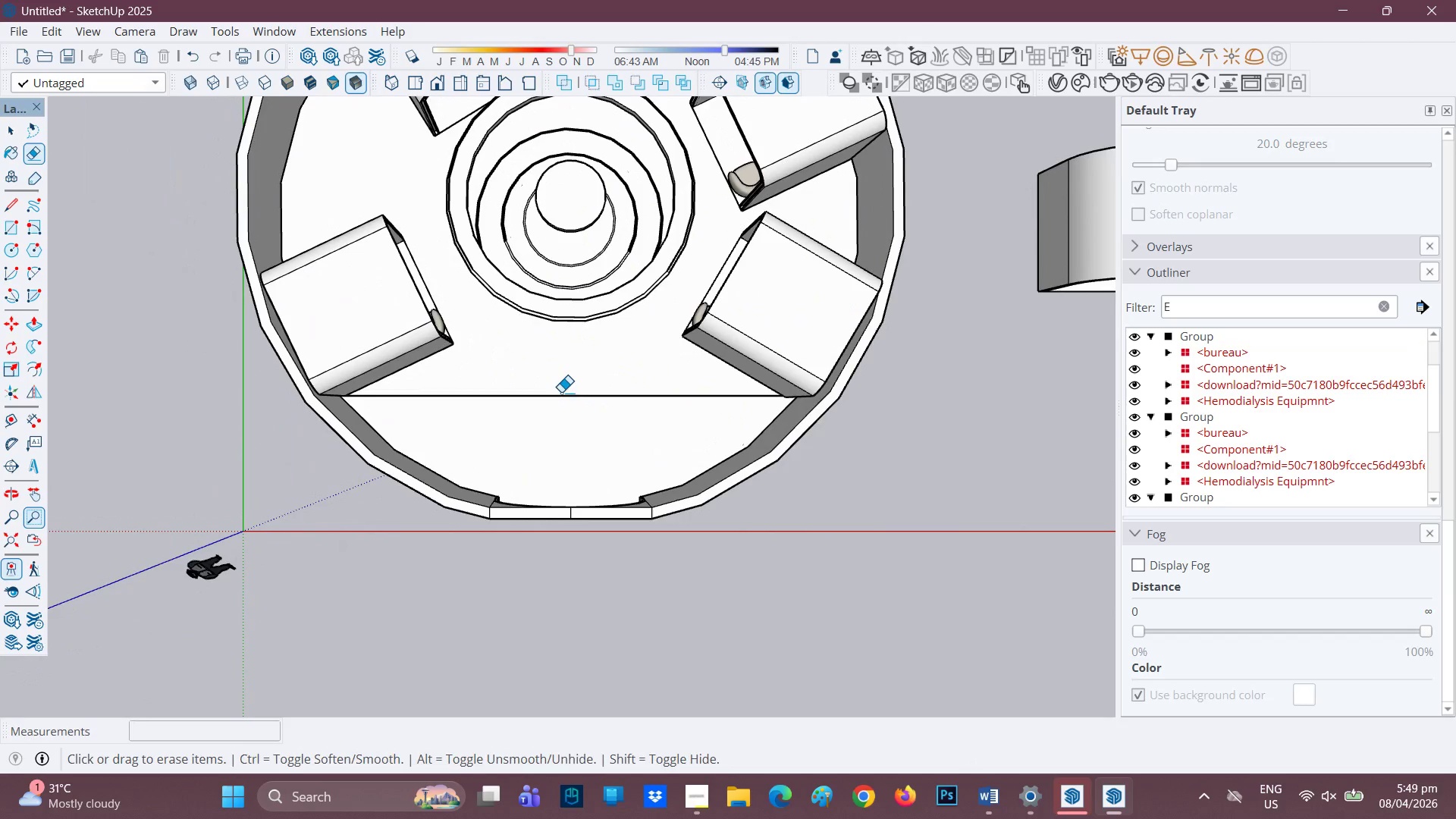 
left_click_drag(start_coordinate=[561, 392], to_coordinate=[557, 413])
 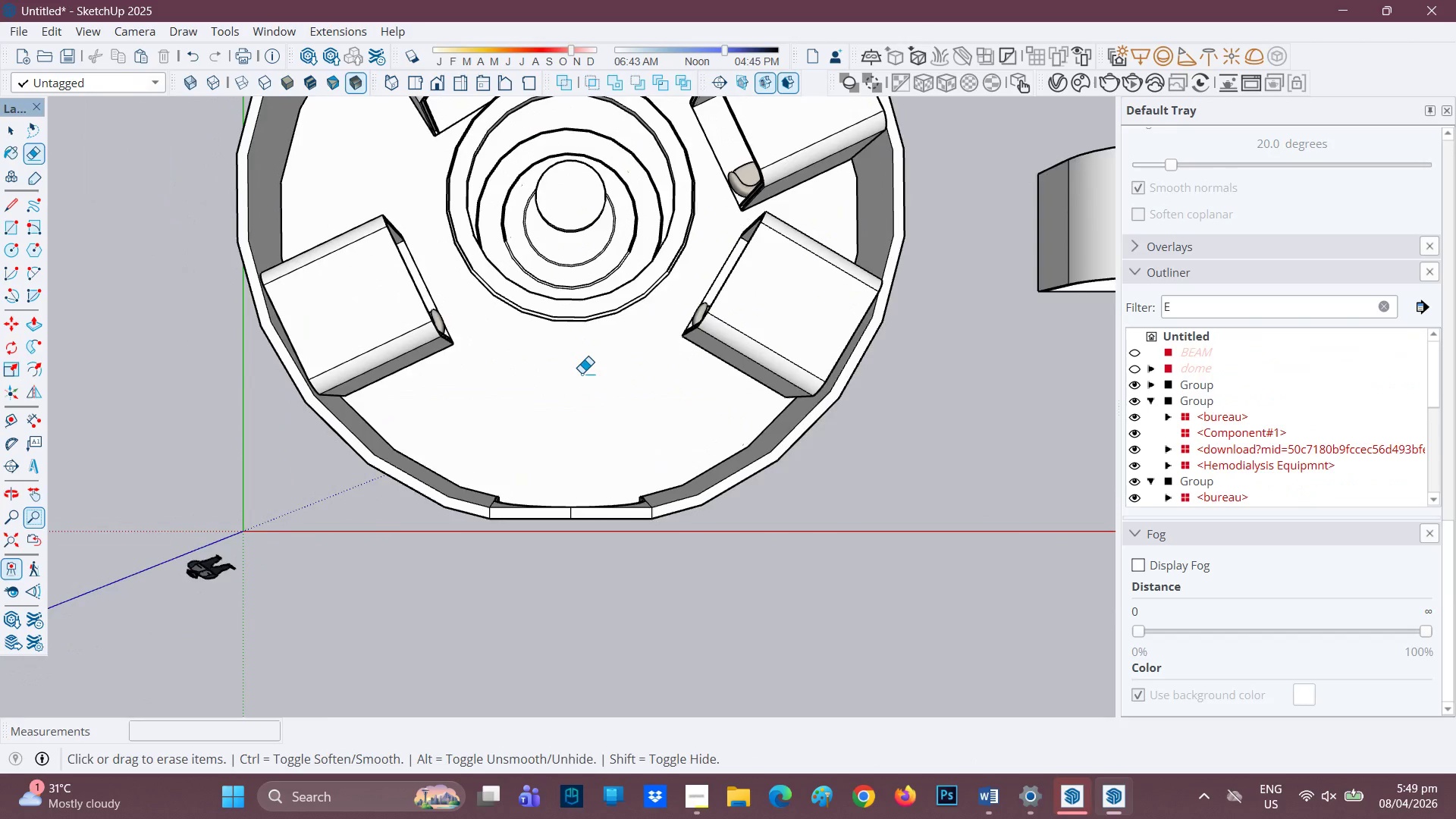 
scroll: coordinate [614, 349], scroll_direction: down, amount: 6.0
 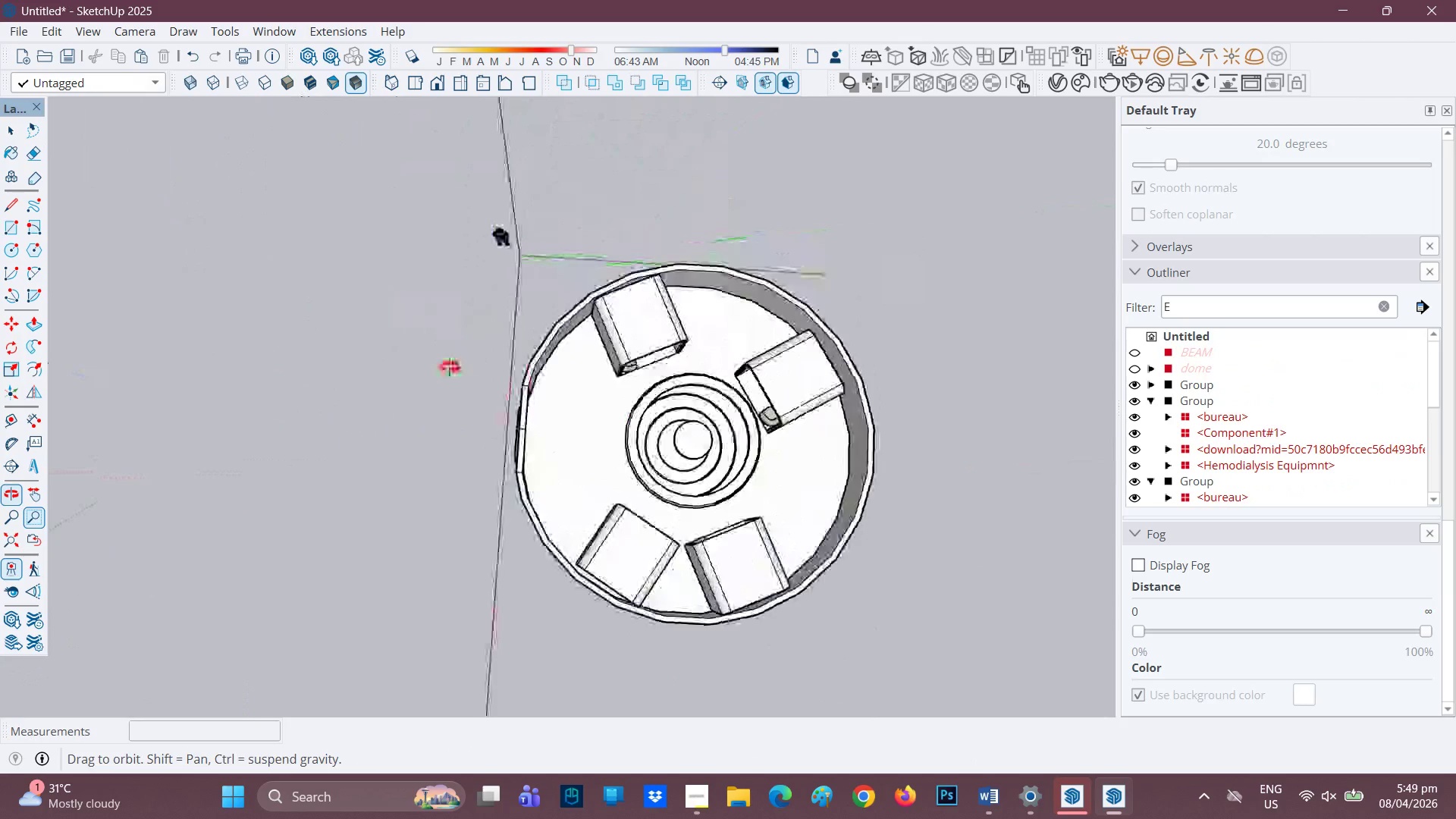 
scroll: coordinate [593, 558], scroll_direction: up, amount: 1.0
 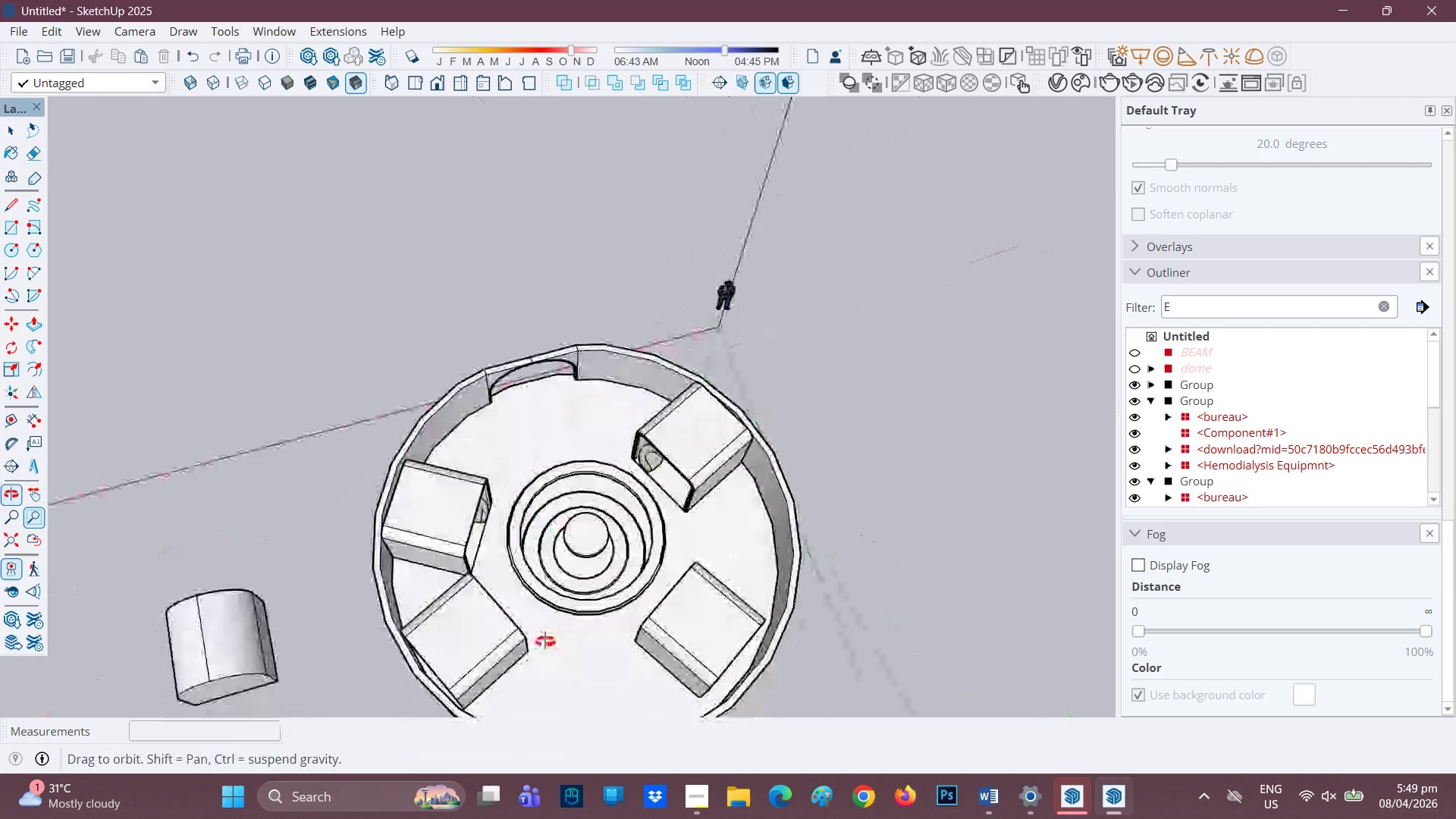 
key(H)
 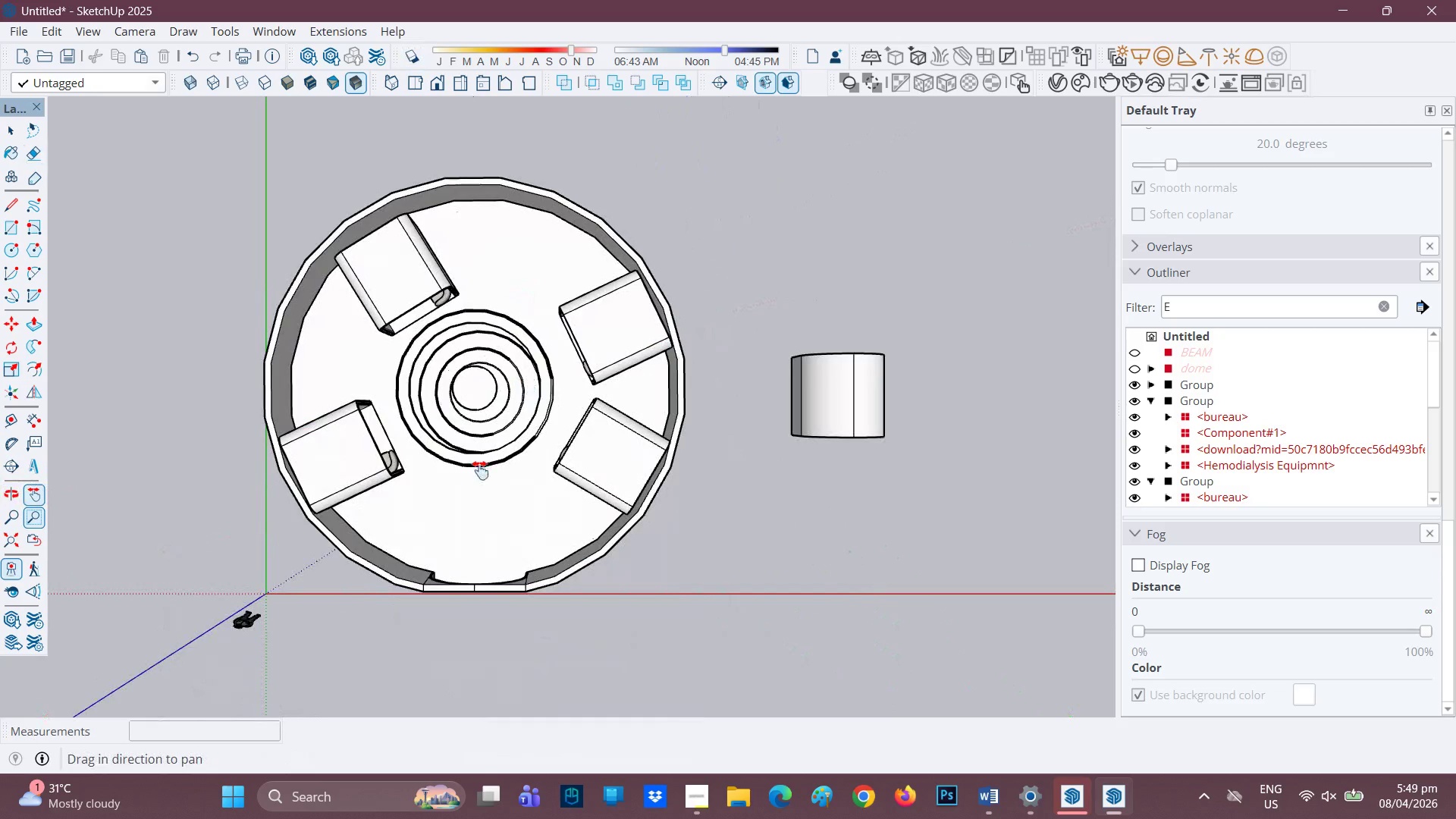 
scroll: coordinate [470, 413], scroll_direction: up, amount: 1.0
 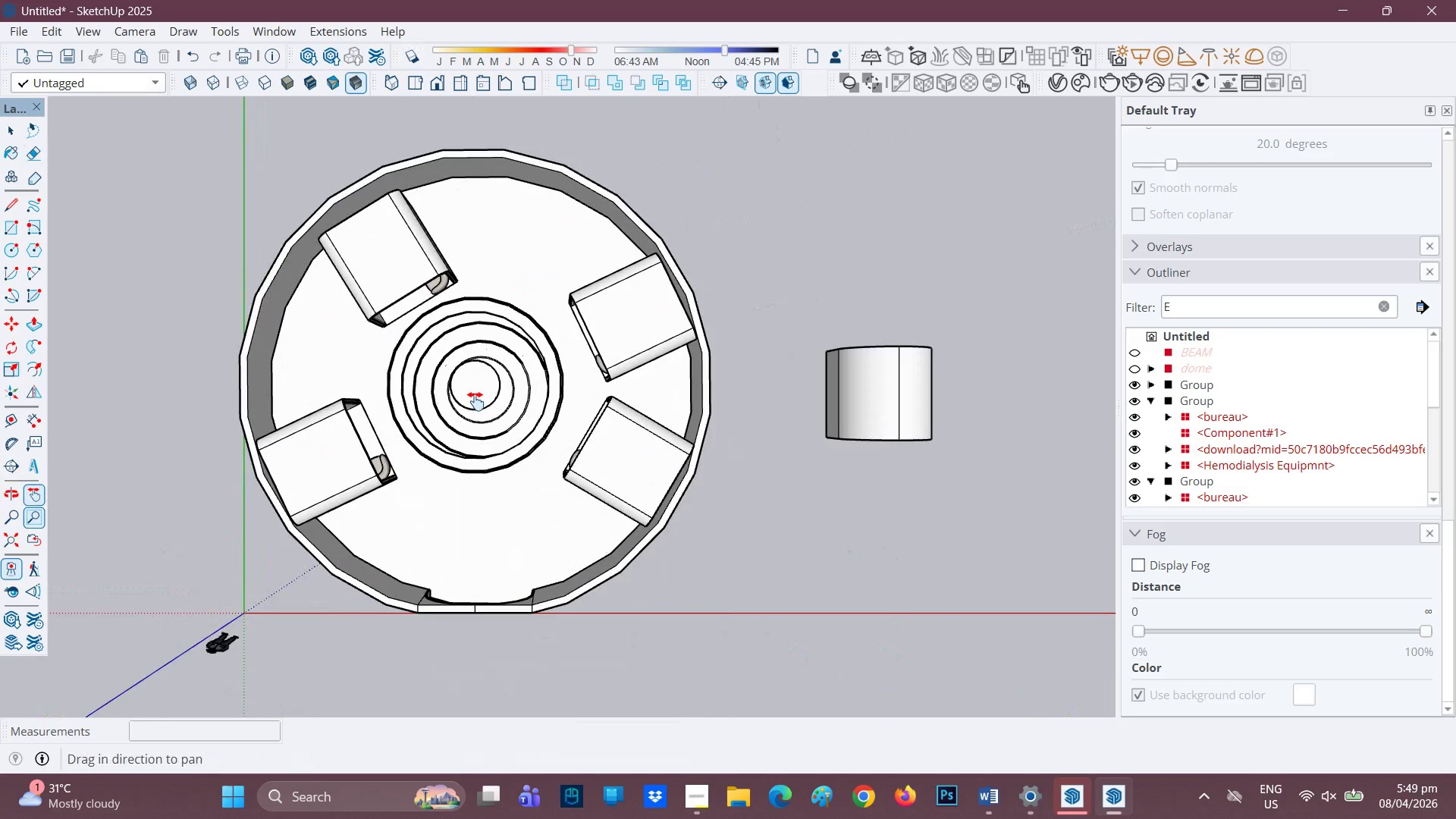 
scroll: coordinate [475, 400], scroll_direction: down, amount: 1.0
 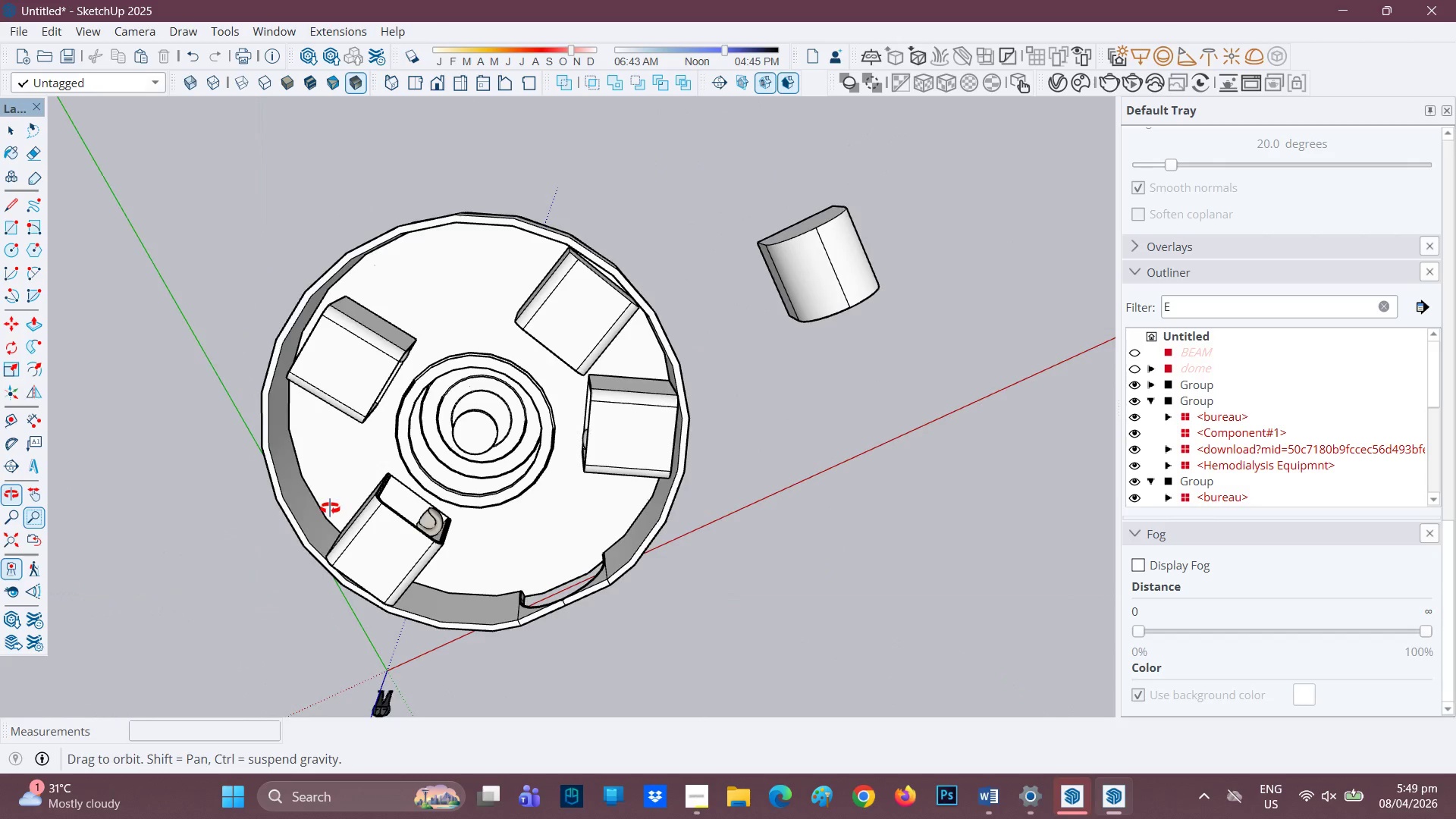 
wait(8.5)
 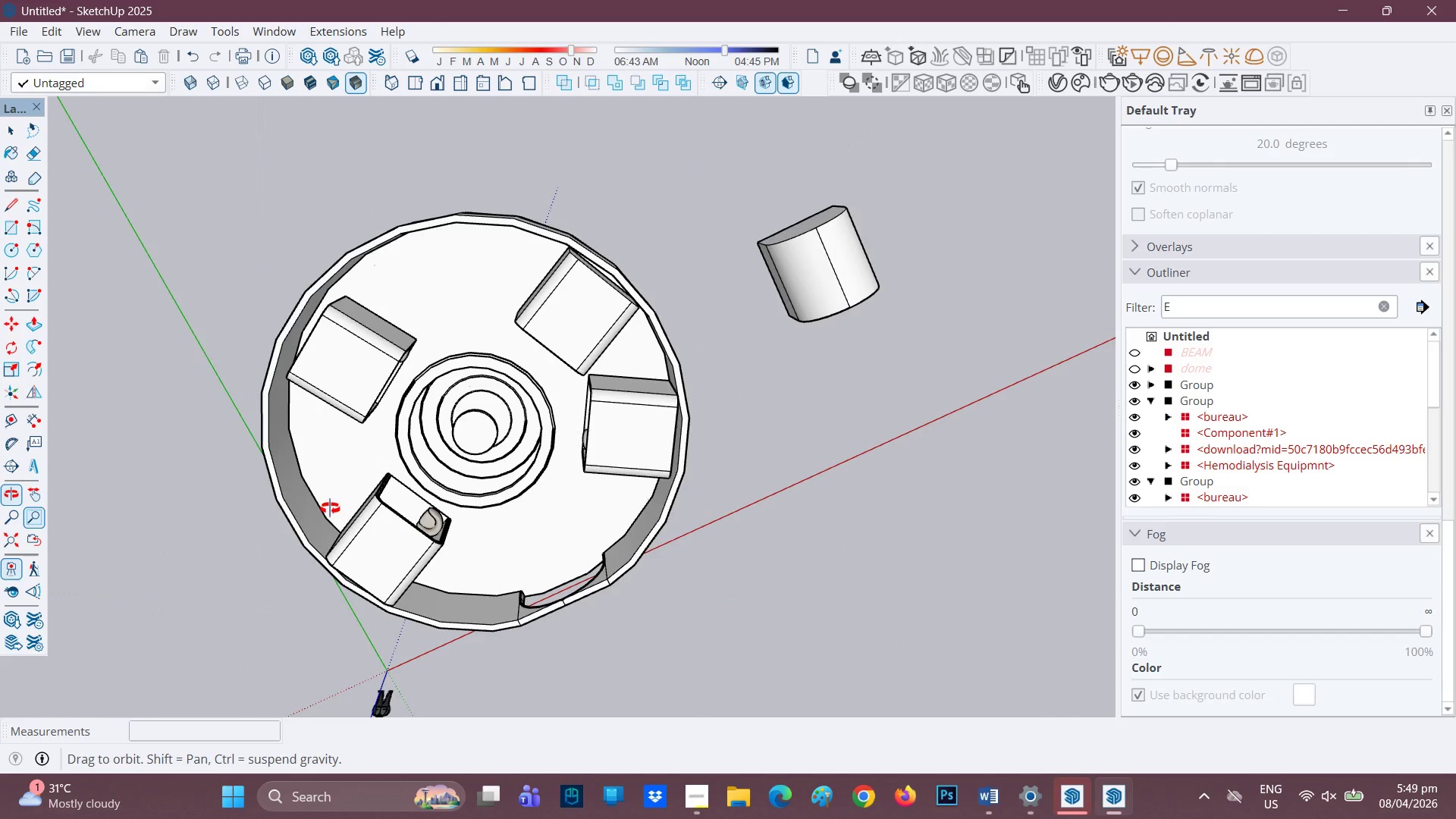 
scroll: coordinate [736, 611], scroll_direction: up, amount: 3.0
 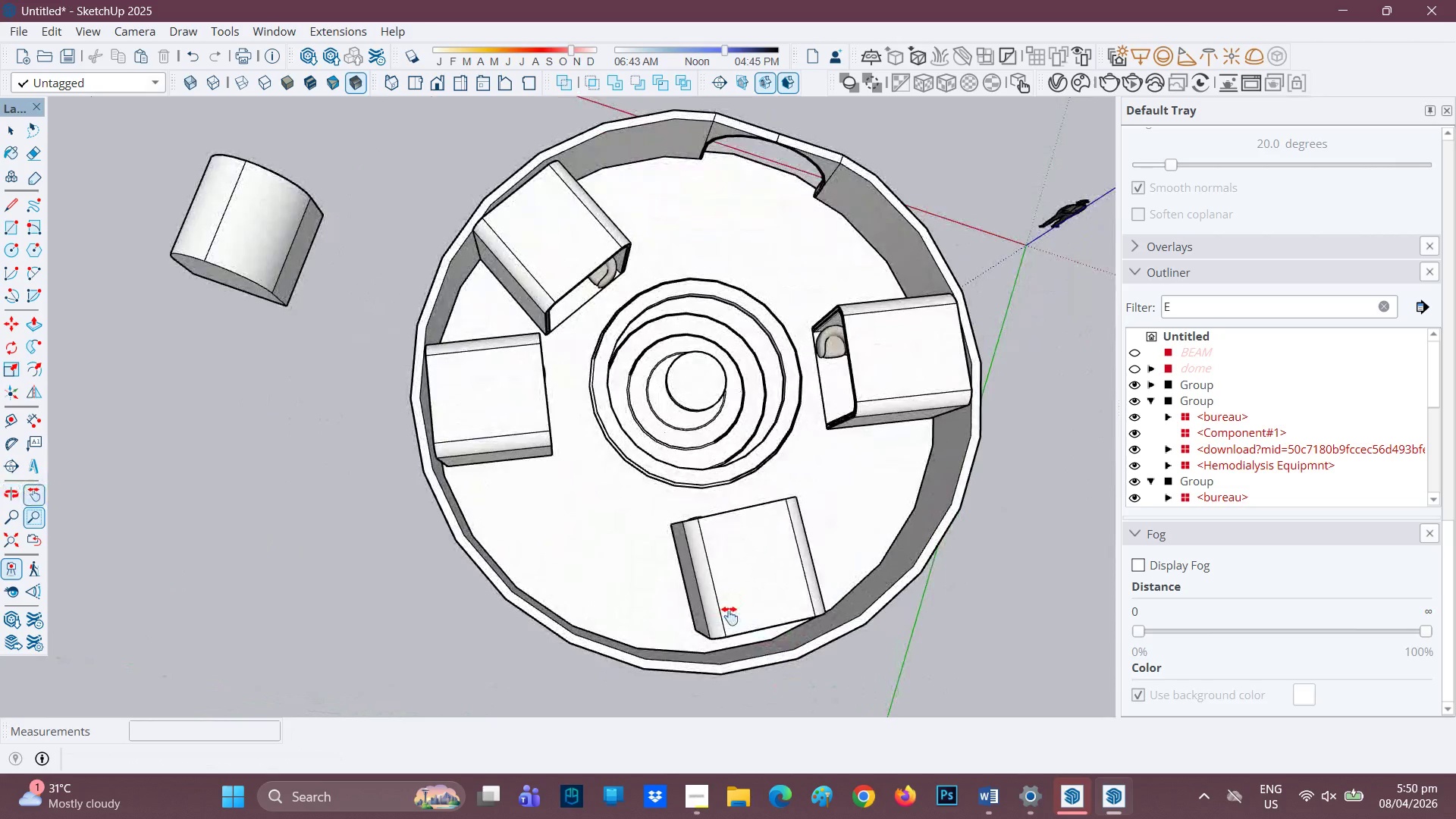 
key(Space)
 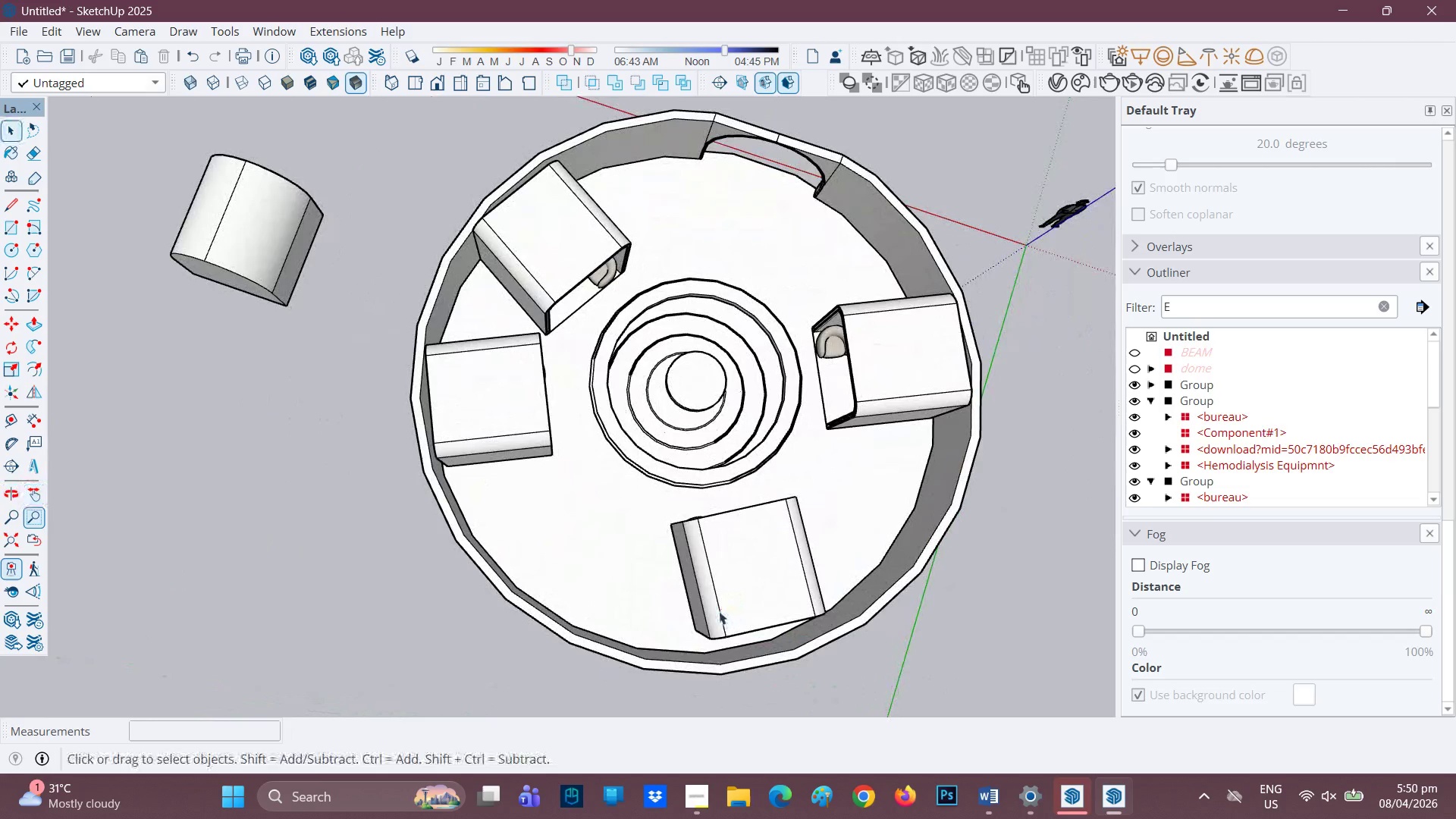 
left_click([719, 611])
 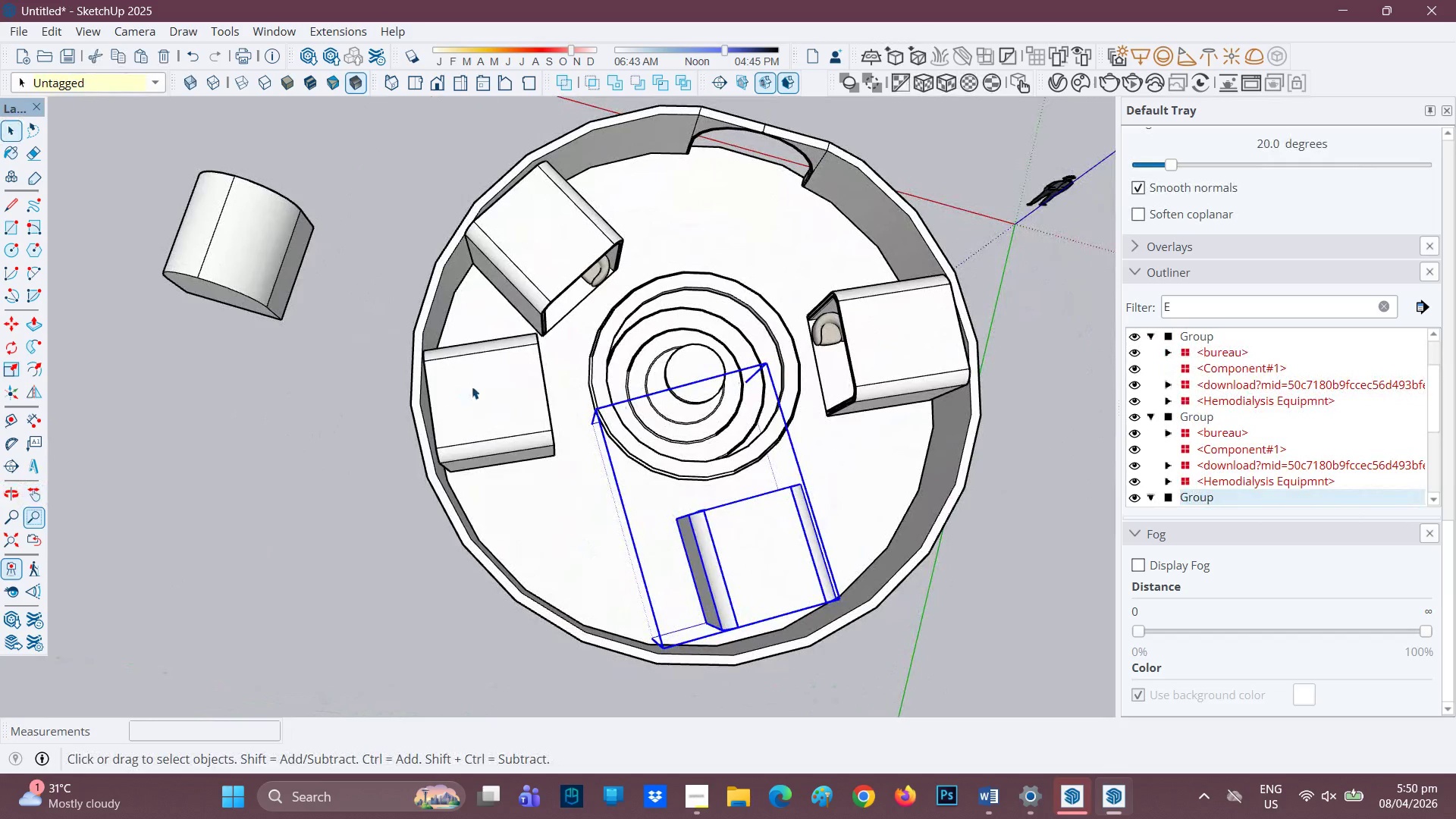 
key(R)
 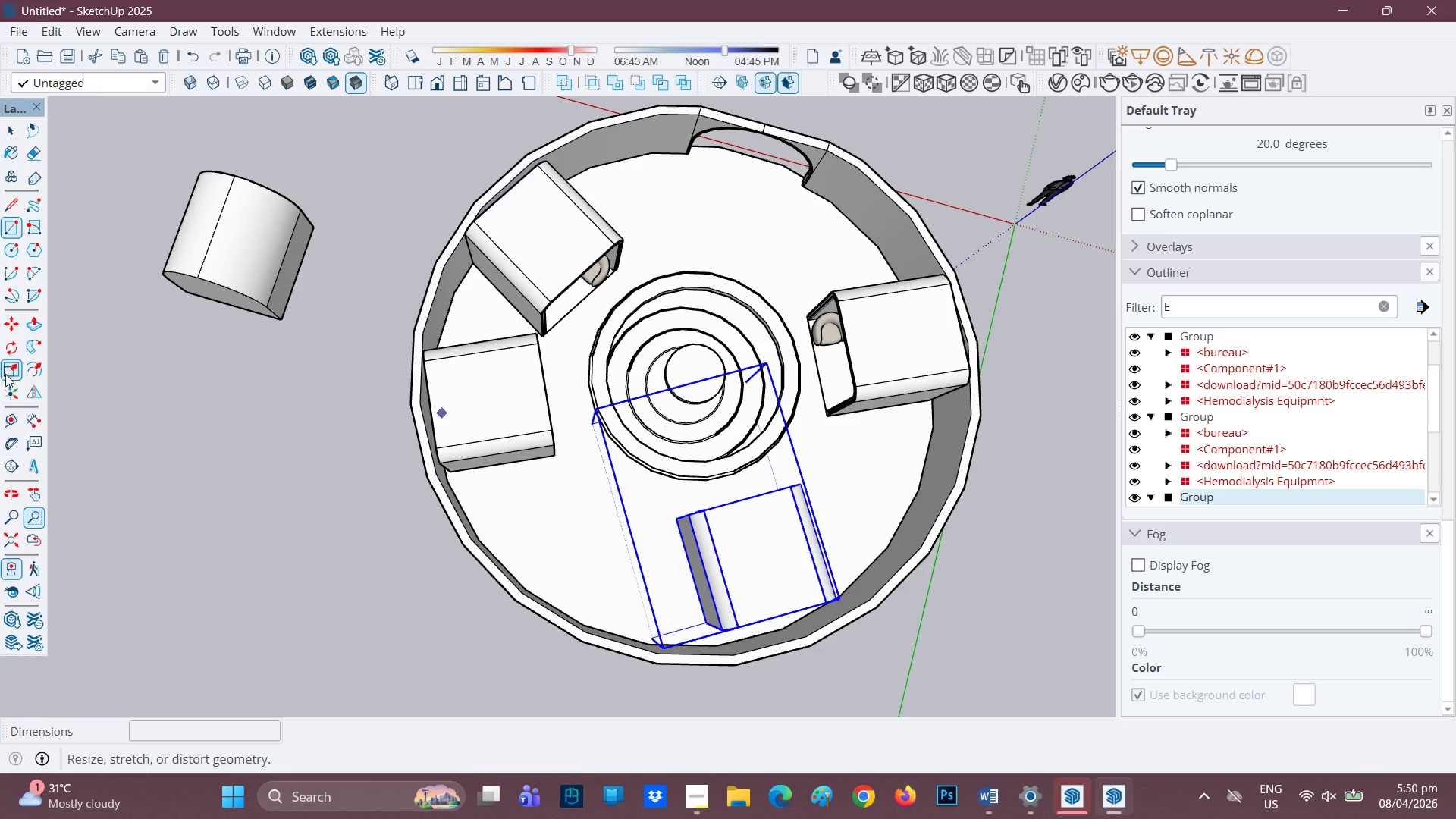 
left_click_drag(start_coordinate=[15, 348], to_coordinate=[17, 353])
 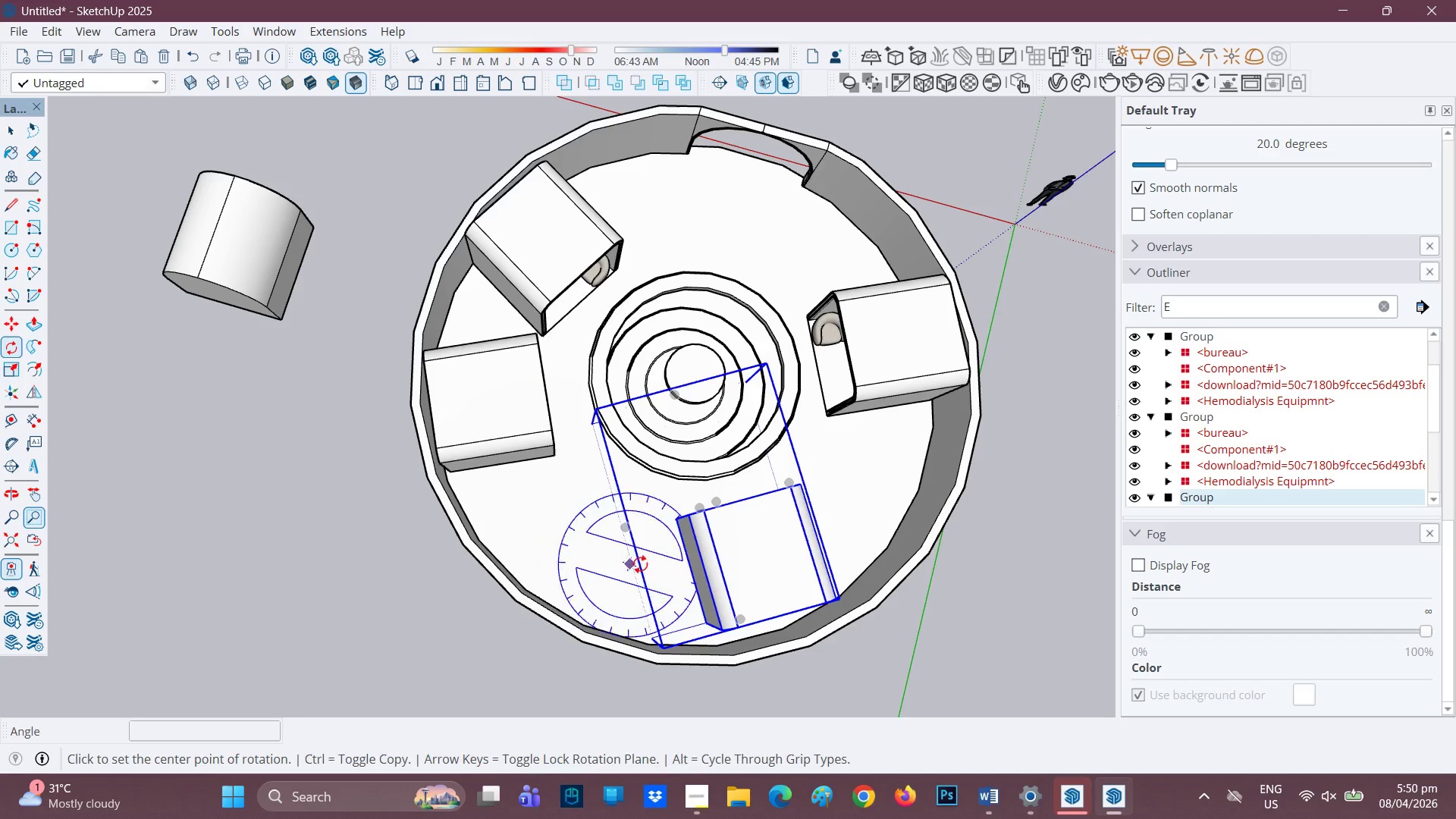 
left_click([657, 568])
 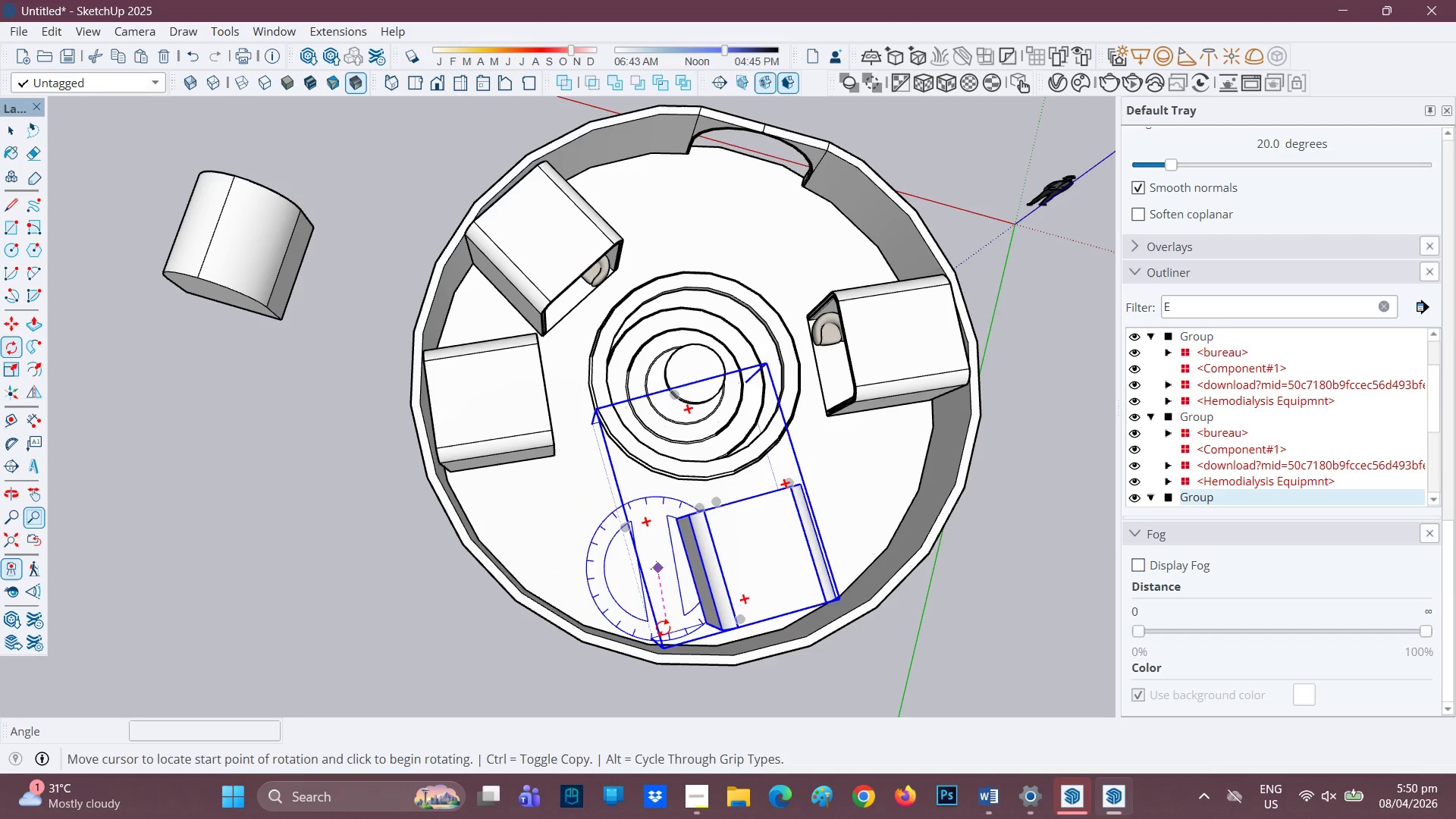 
left_click([663, 628])
 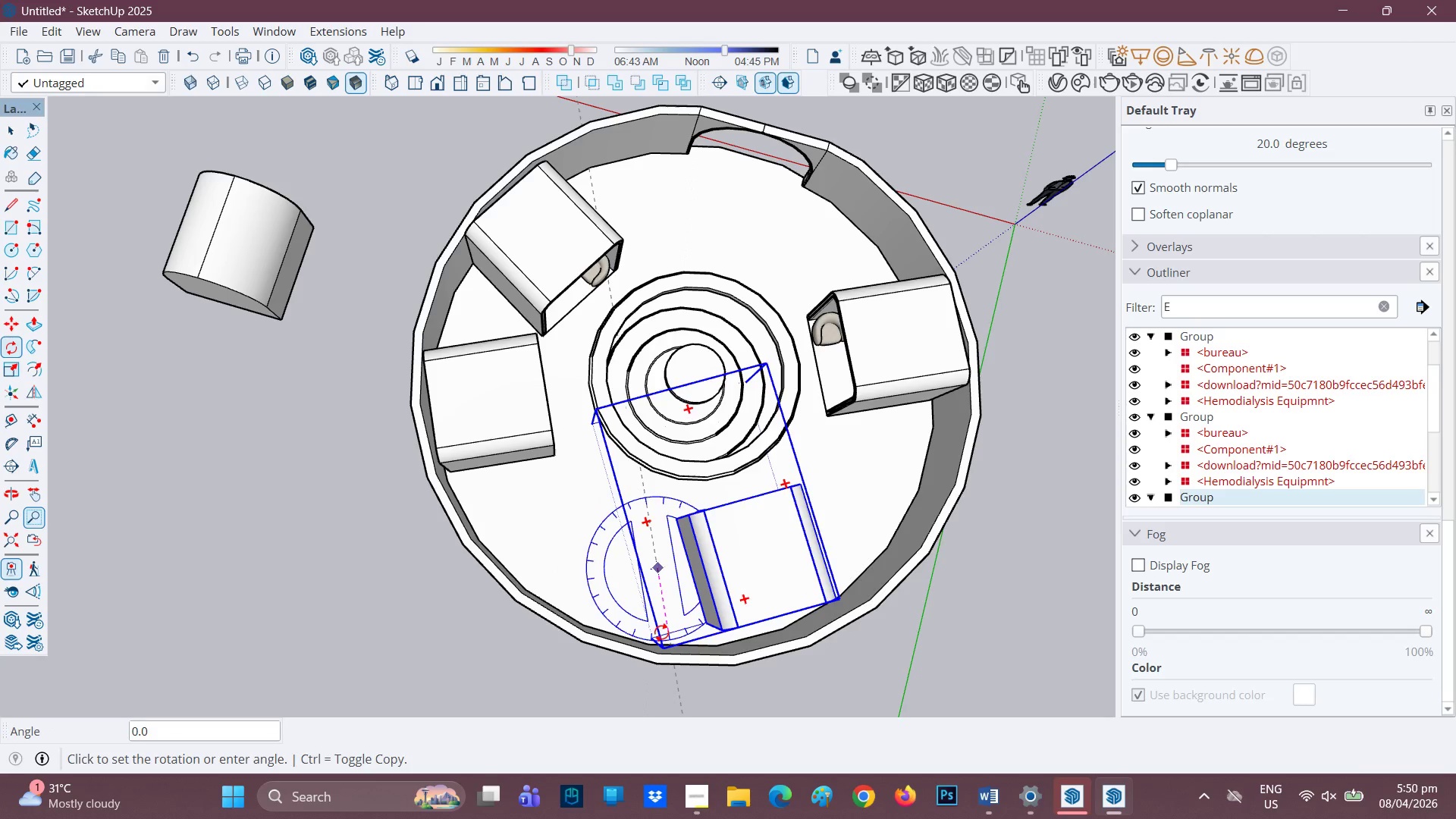 
scroll: coordinate [752, 626], scroll_direction: up, amount: 5.0
 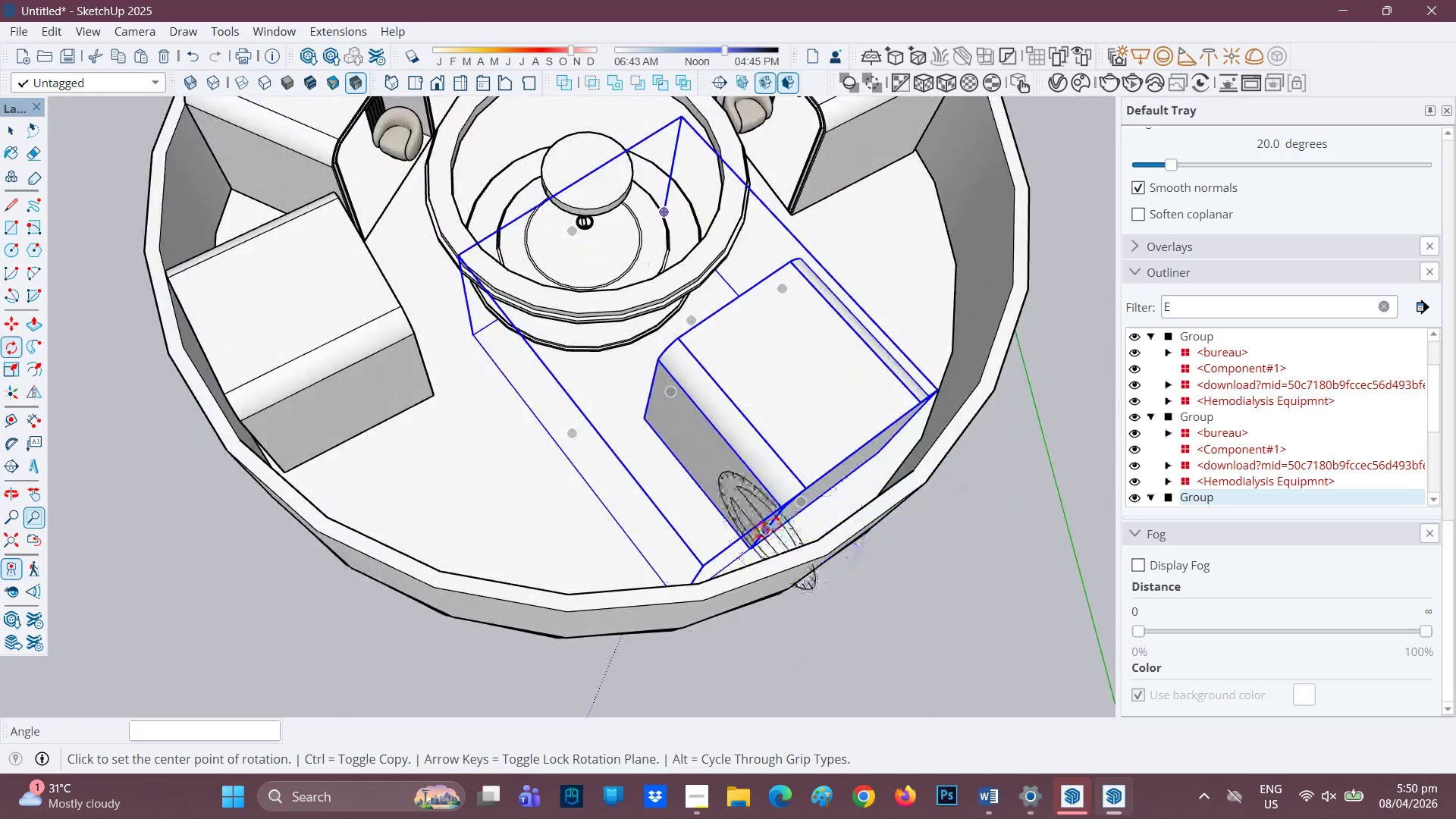 
key(M)
 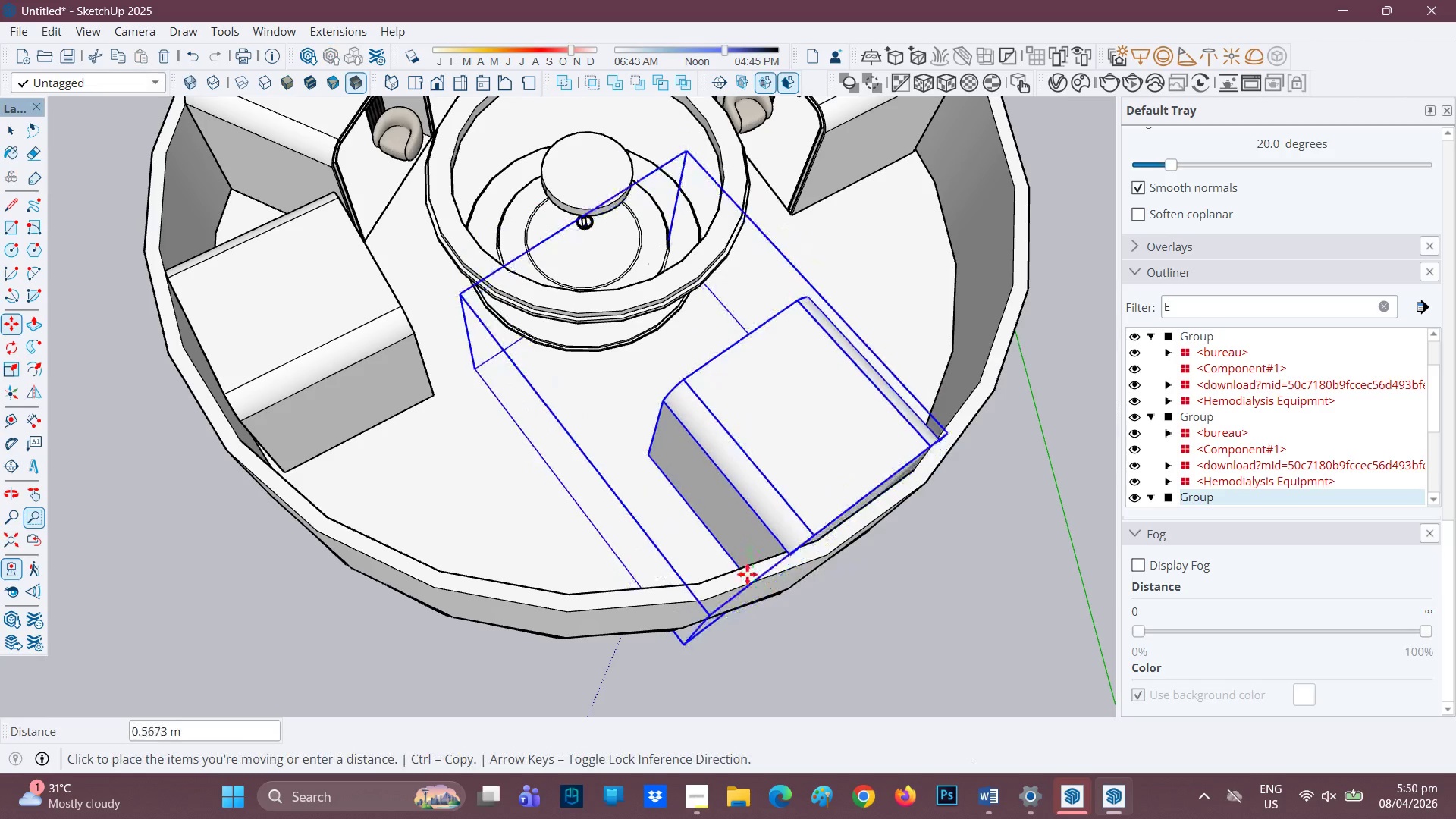 
left_click([747, 574])
 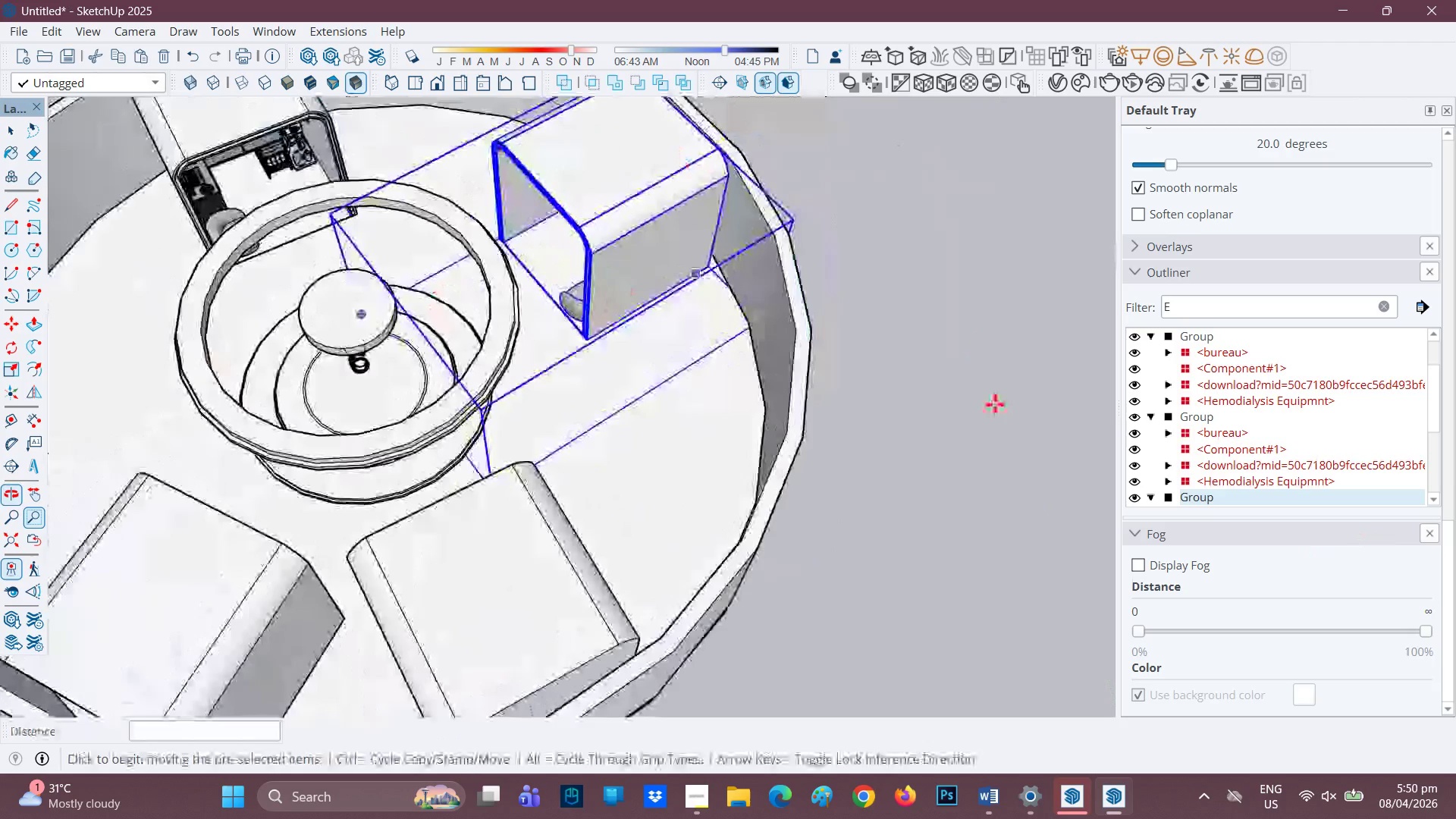 
scroll: coordinate [624, 351], scroll_direction: up, amount: 3.0
 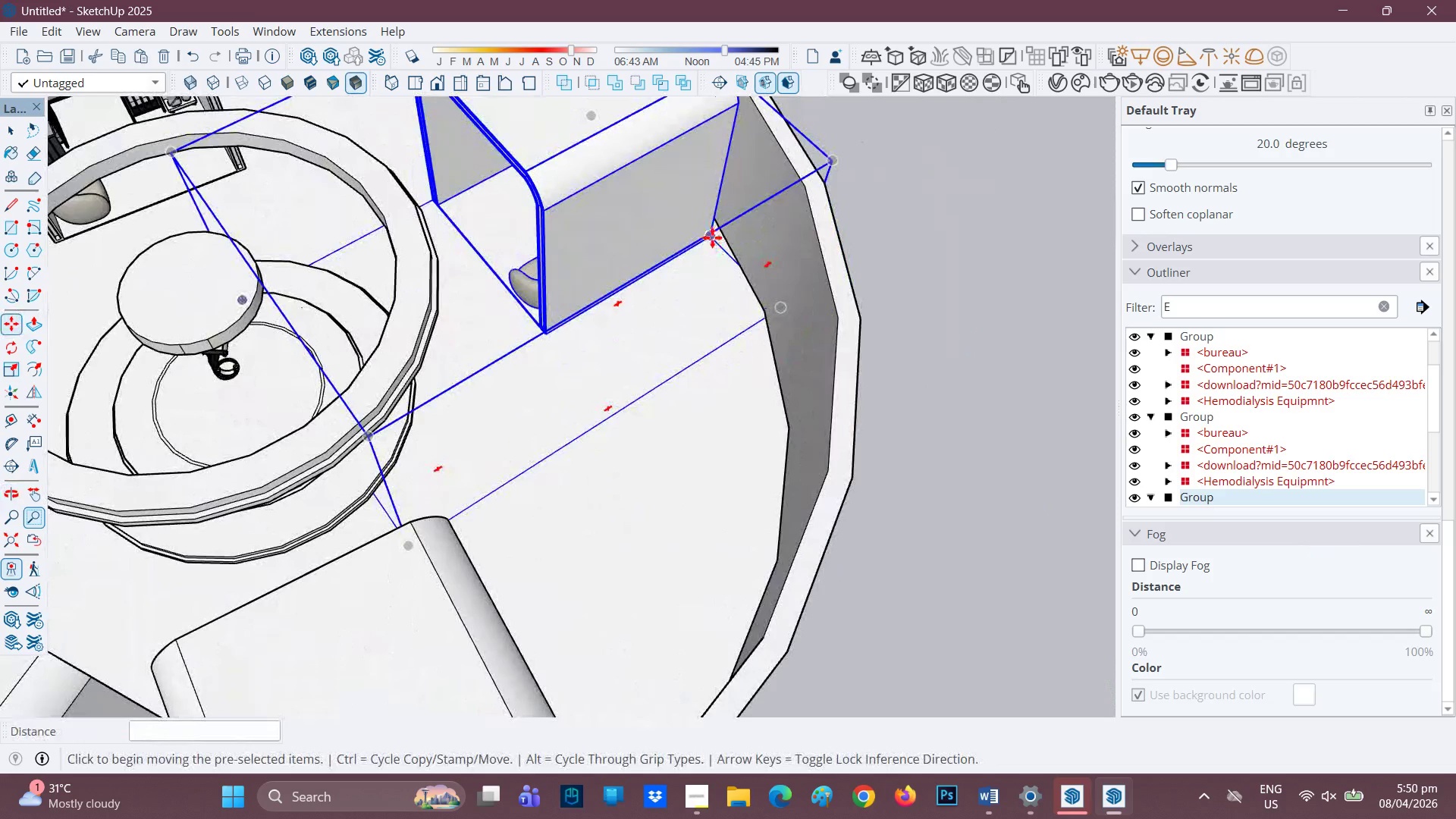 
left_click([712, 237])
 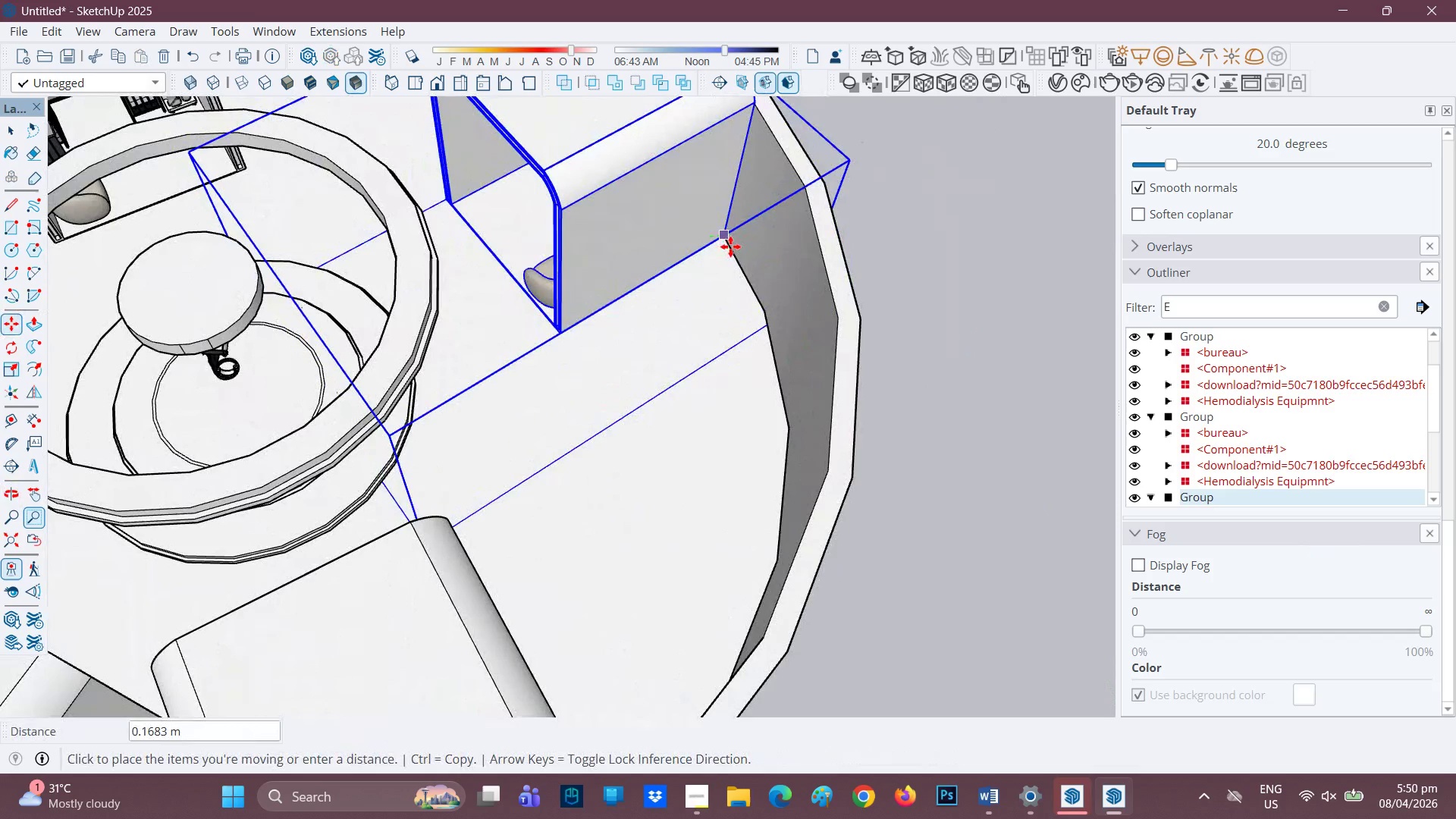 
scroll: coordinate [602, 320], scroll_direction: down, amount: 9.0
 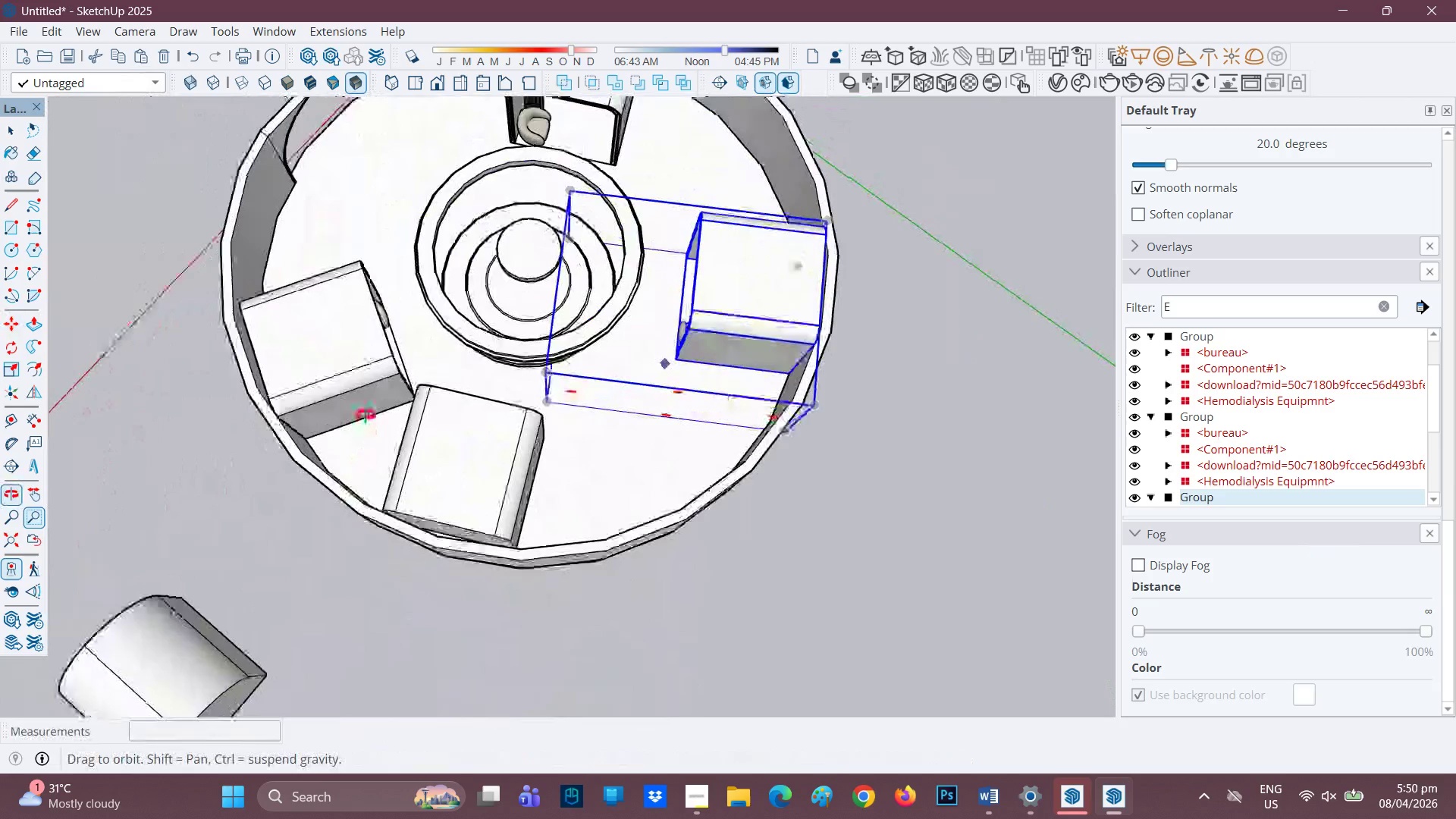 
key(Space)
 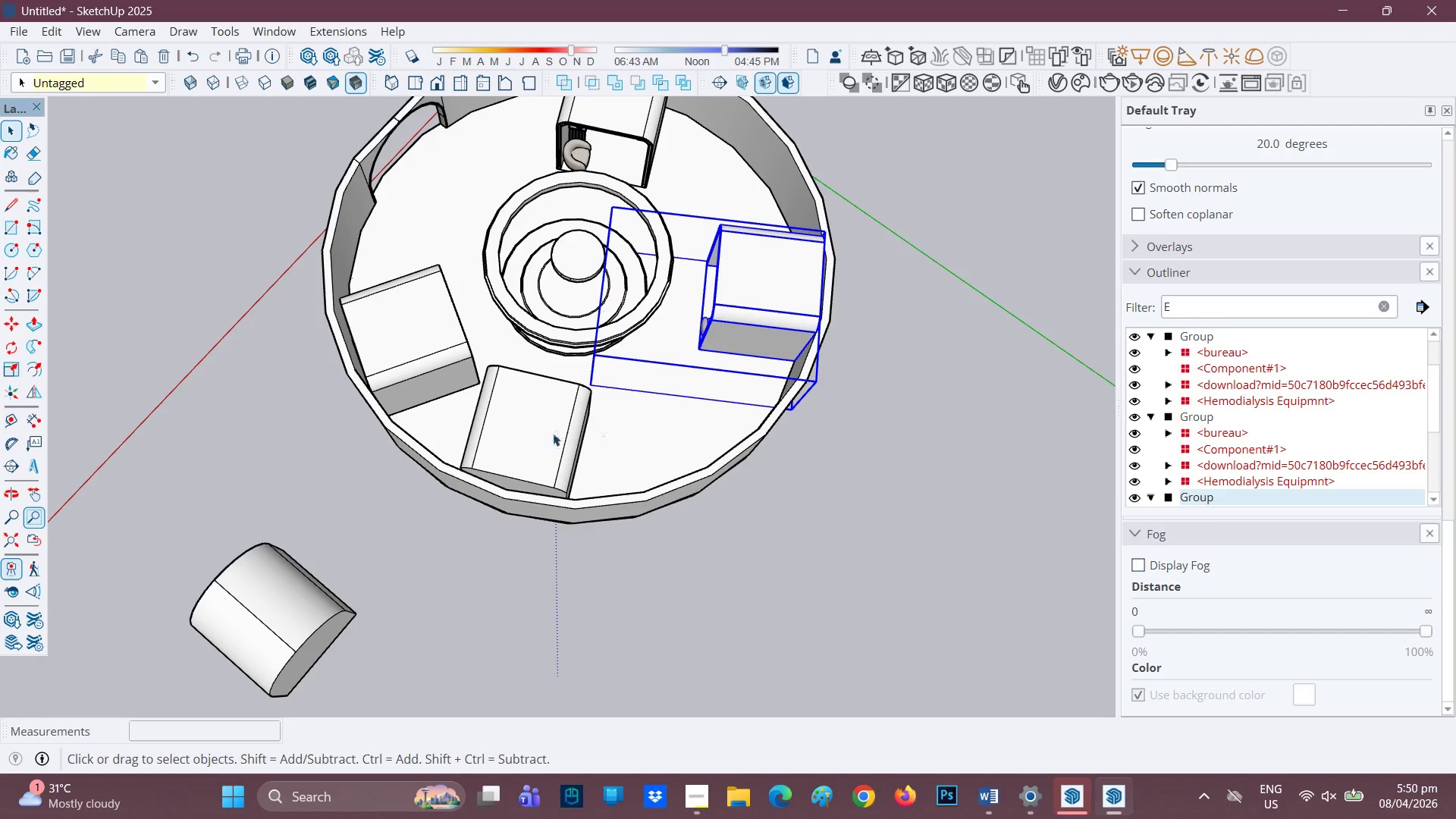 
scroll: coordinate [613, 428], scroll_direction: down, amount: 2.0
 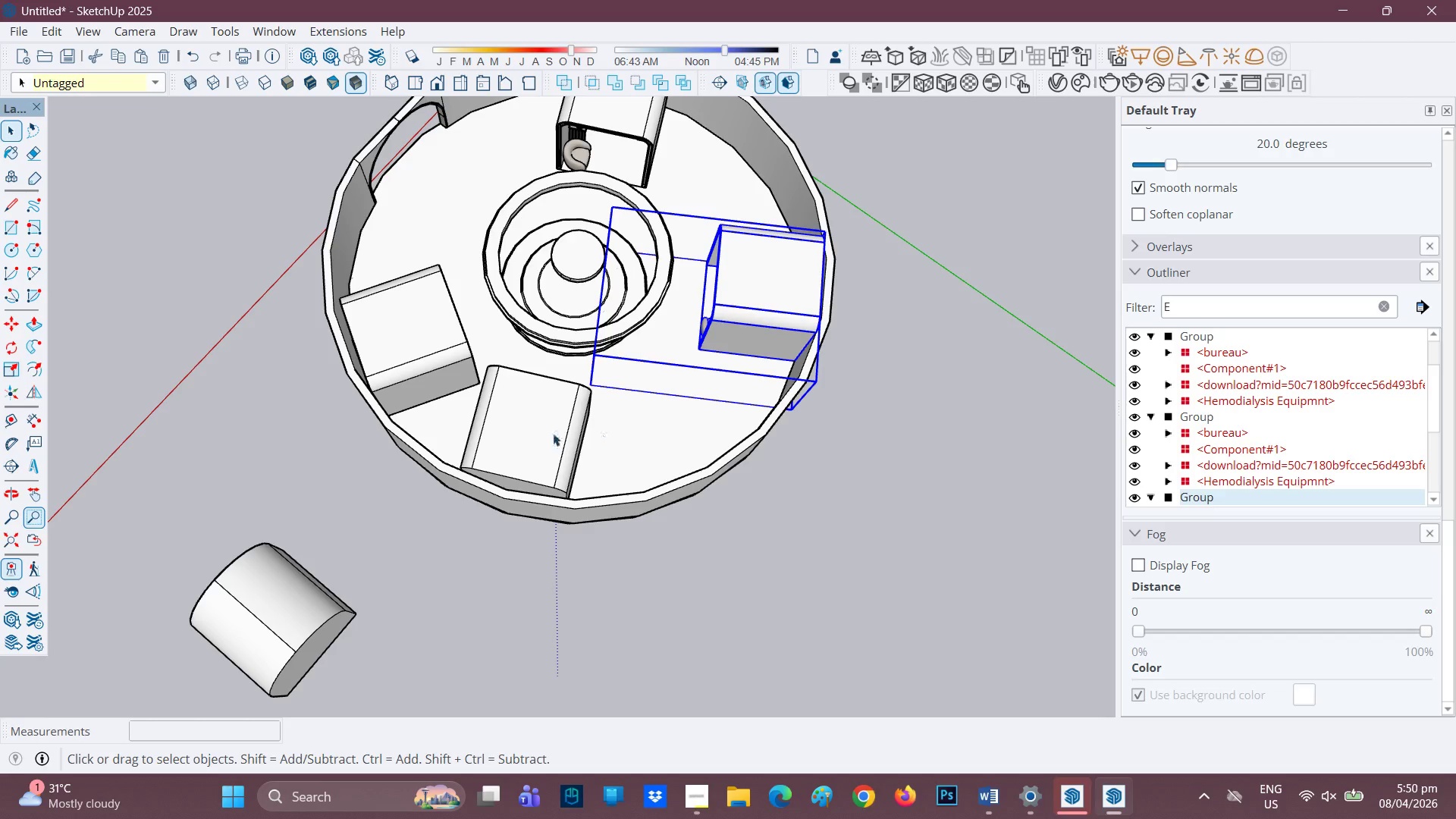 
left_click([553, 433])
 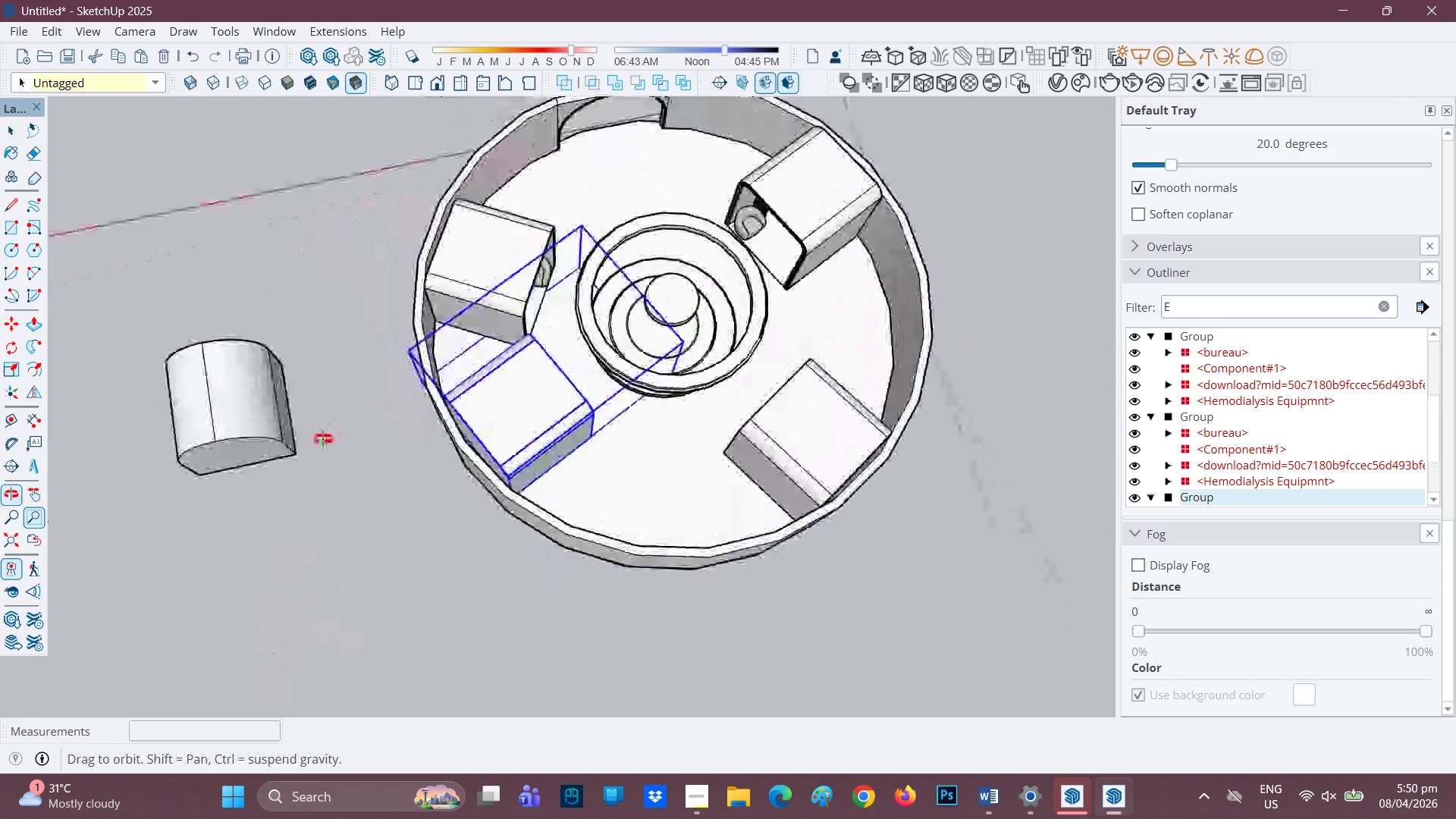 
scroll: coordinate [365, 448], scroll_direction: up, amount: 1.0
 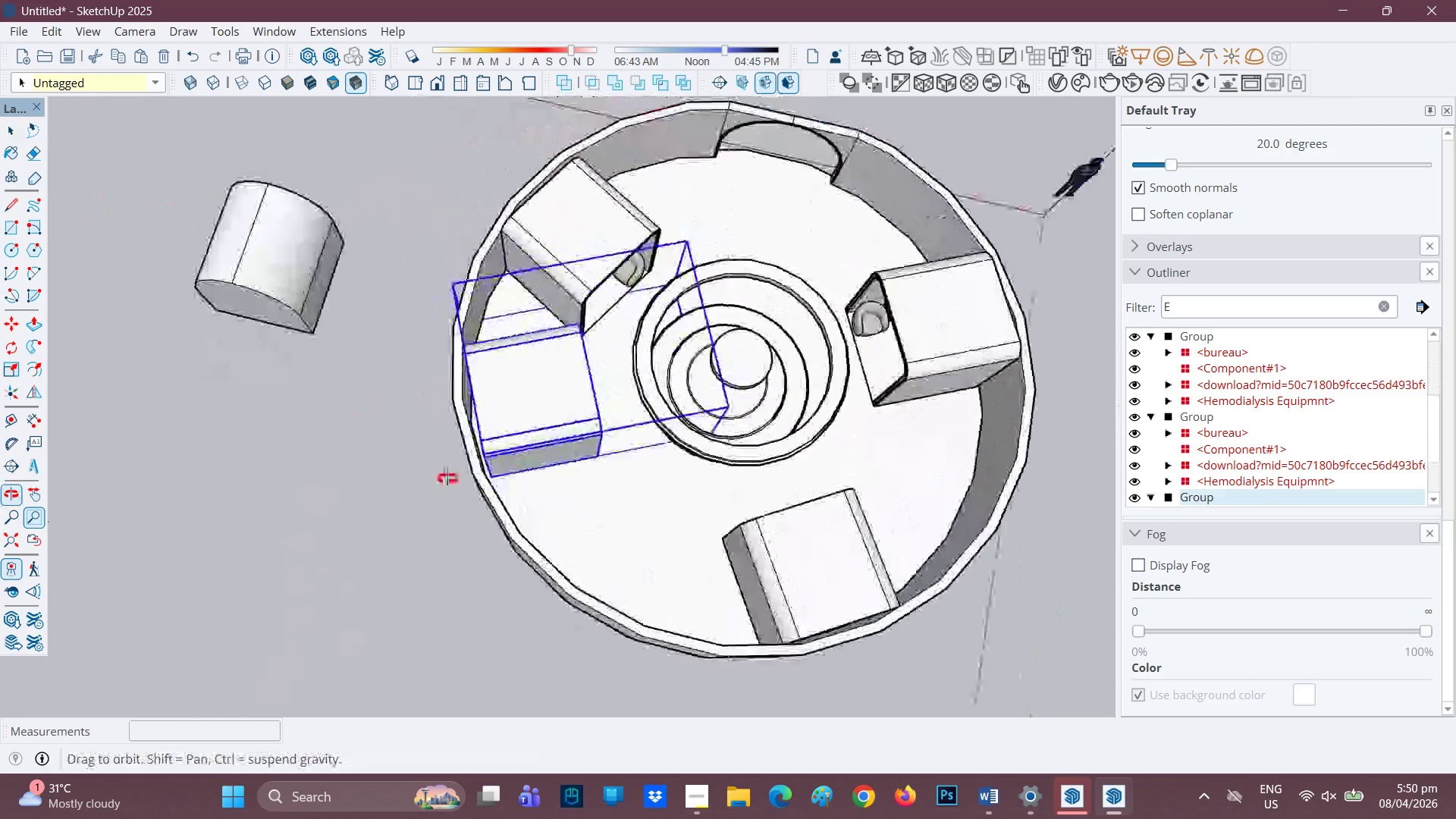 
key(M)
 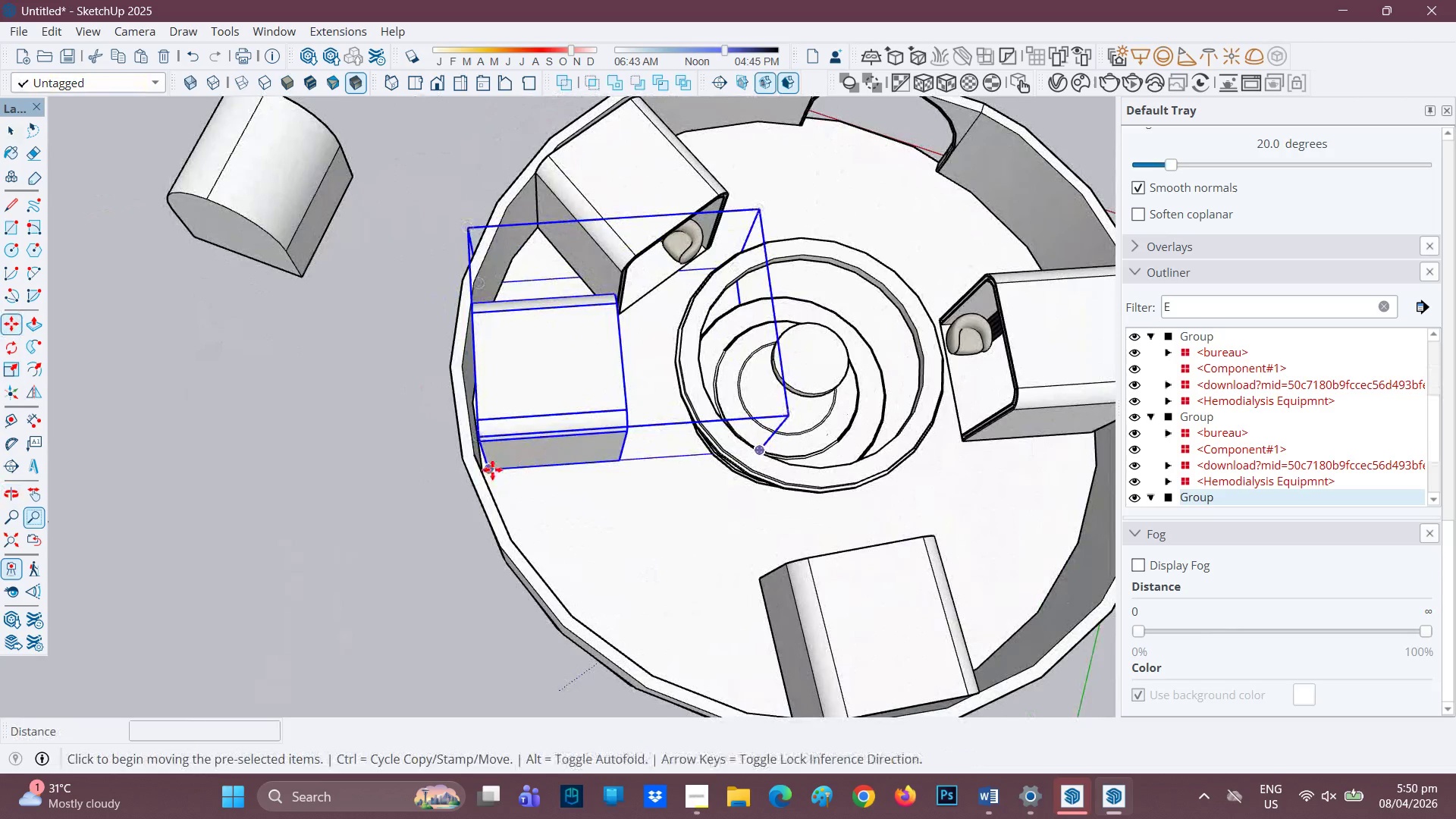 
scroll: coordinate [505, 463], scroll_direction: up, amount: 2.0
 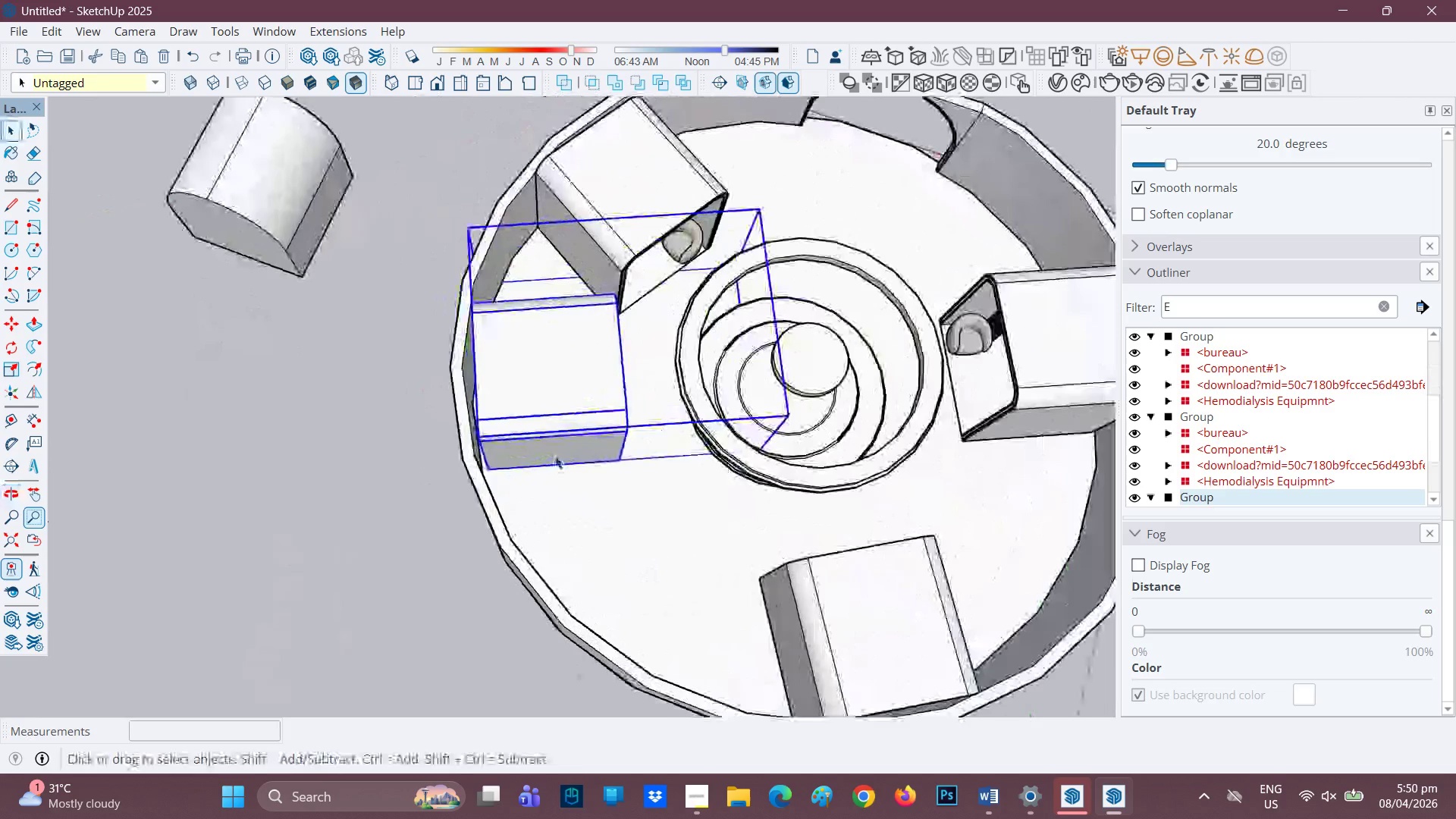 
left_click([492, 469])
 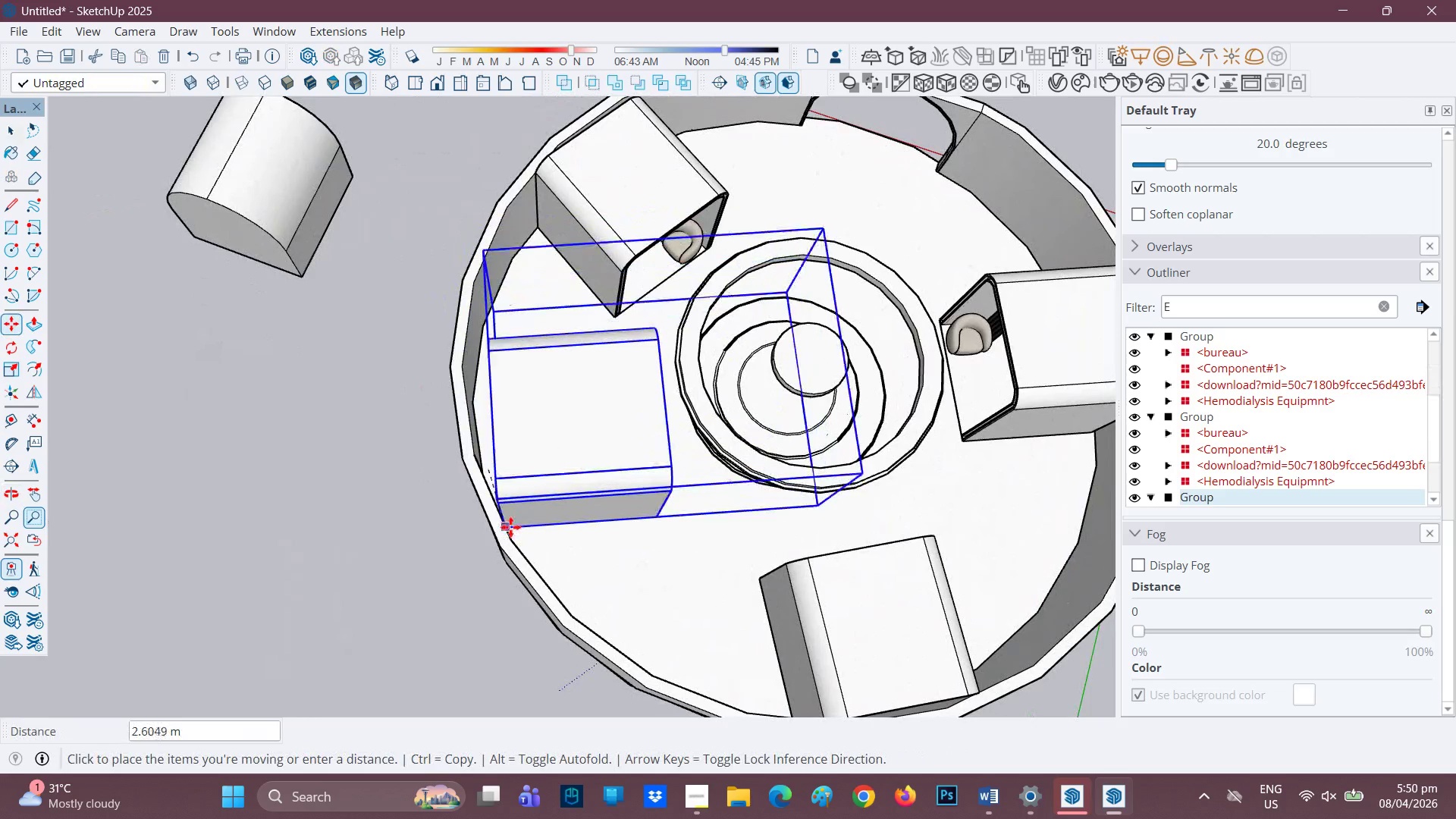 
left_click_drag(start_coordinate=[513, 528], to_coordinate=[517, 525])
 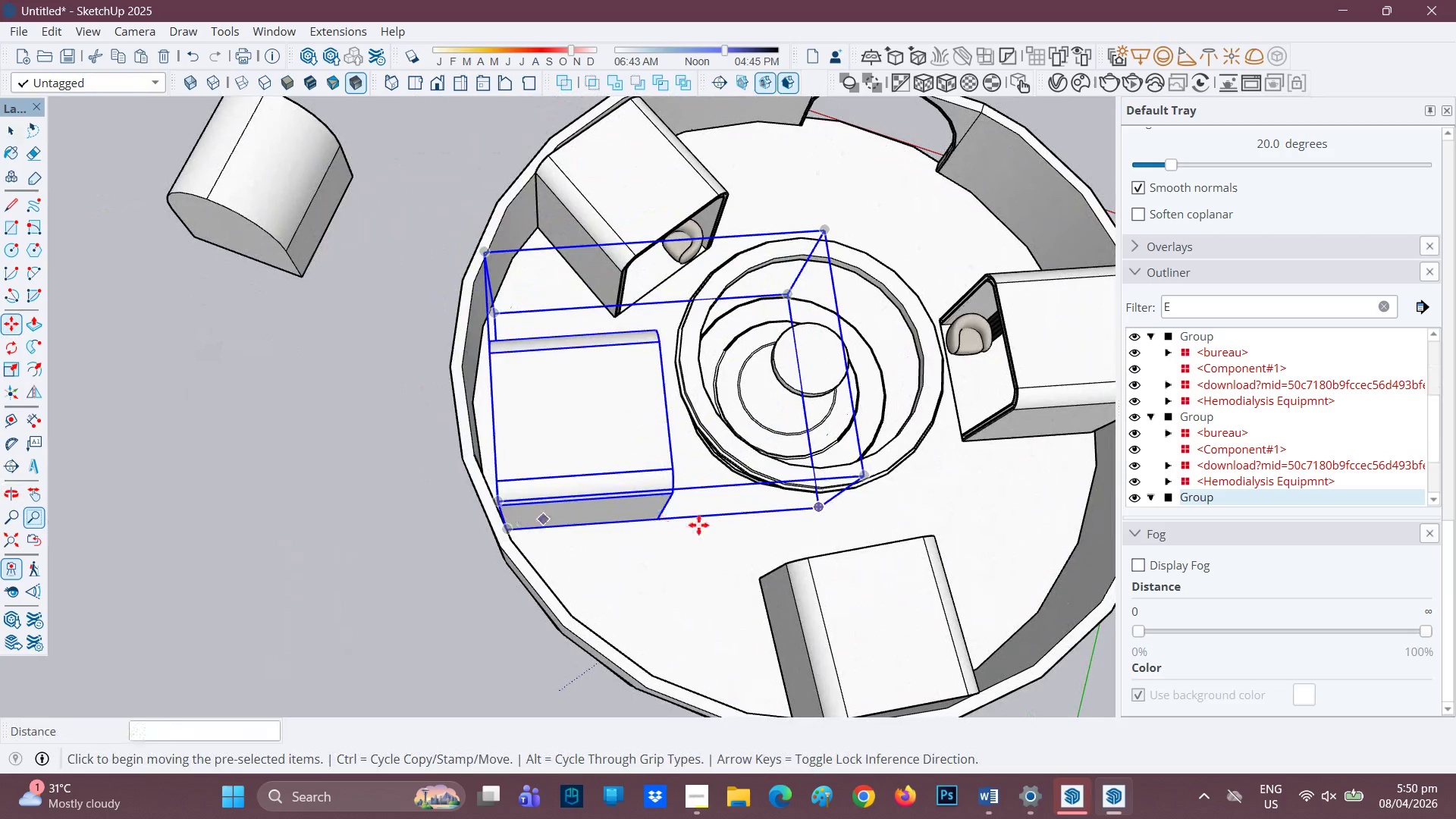 
scroll: coordinate [698, 525], scroll_direction: down, amount: 1.0
 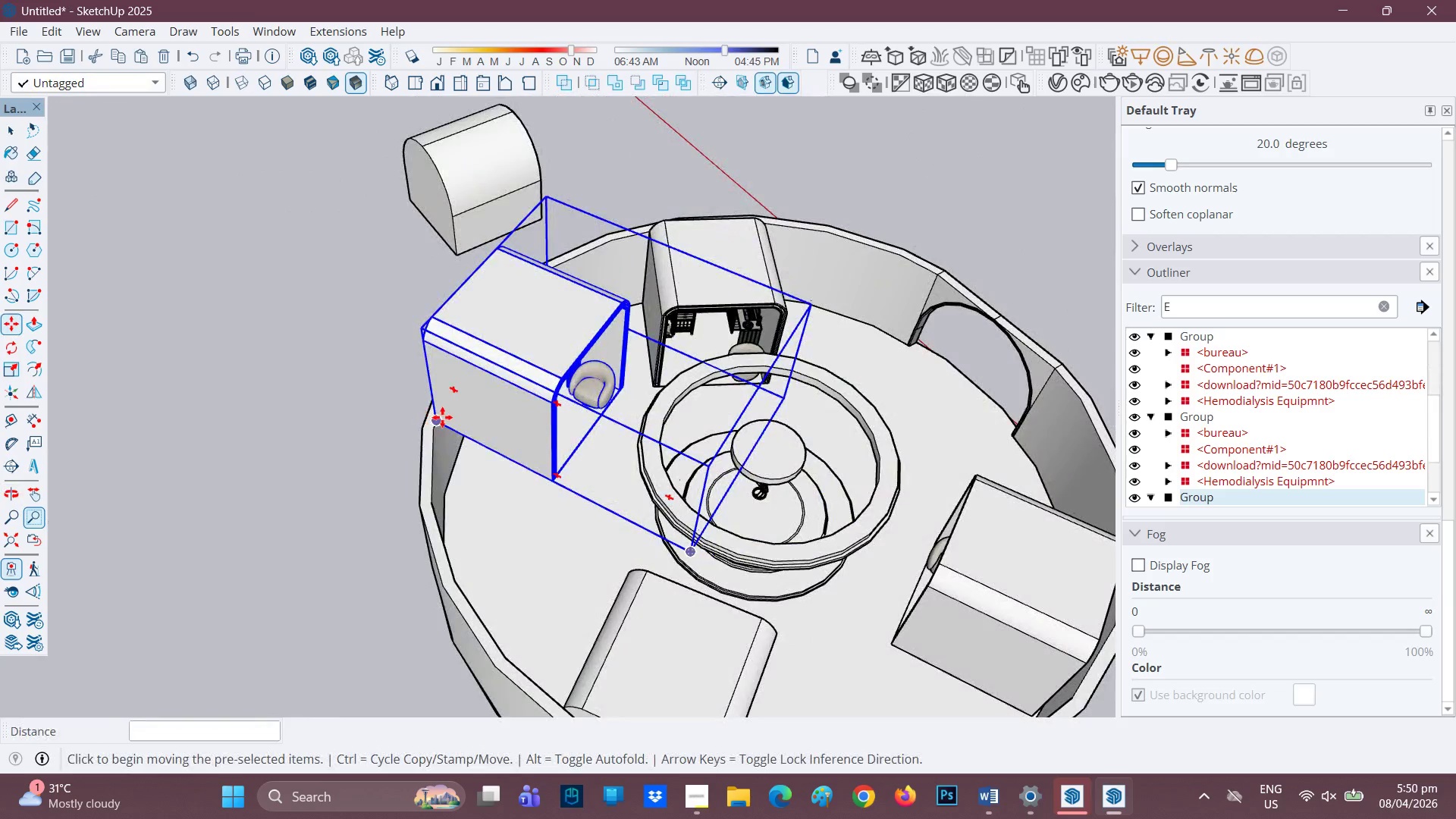 
left_click_drag(start_coordinate=[441, 418], to_coordinate=[441, 431])
 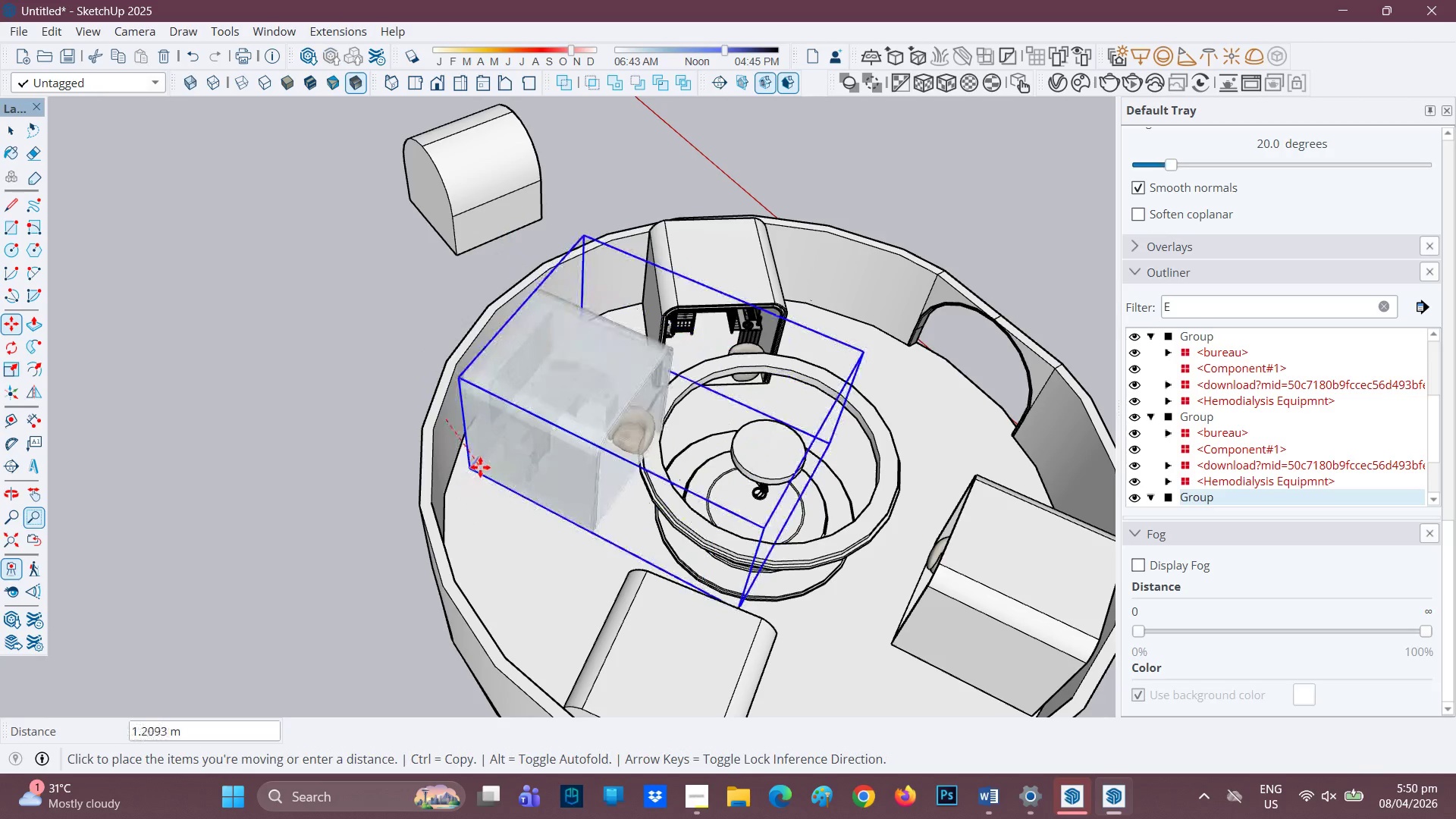 
wait(5.42)
 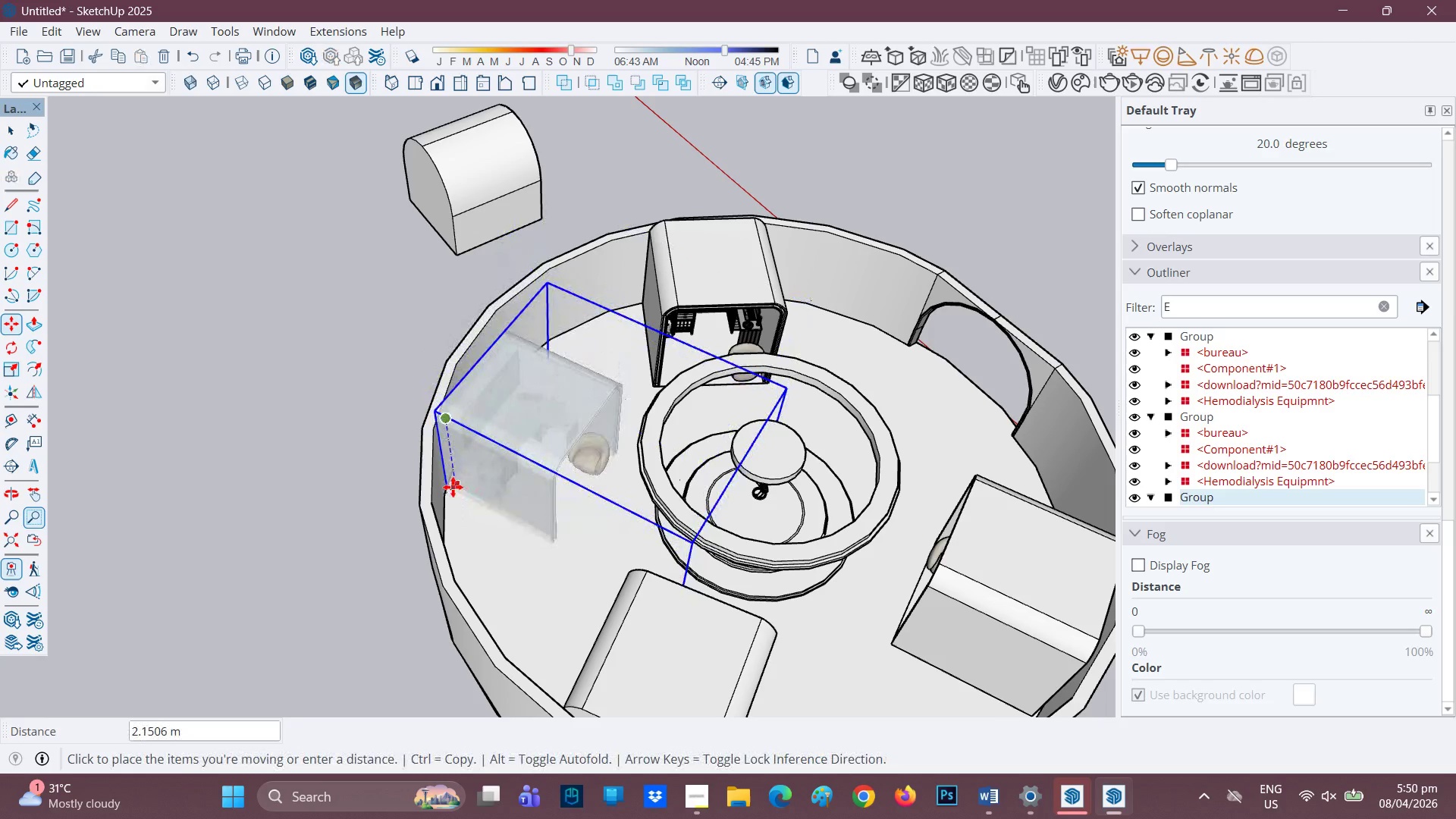 
left_click([464, 474])
 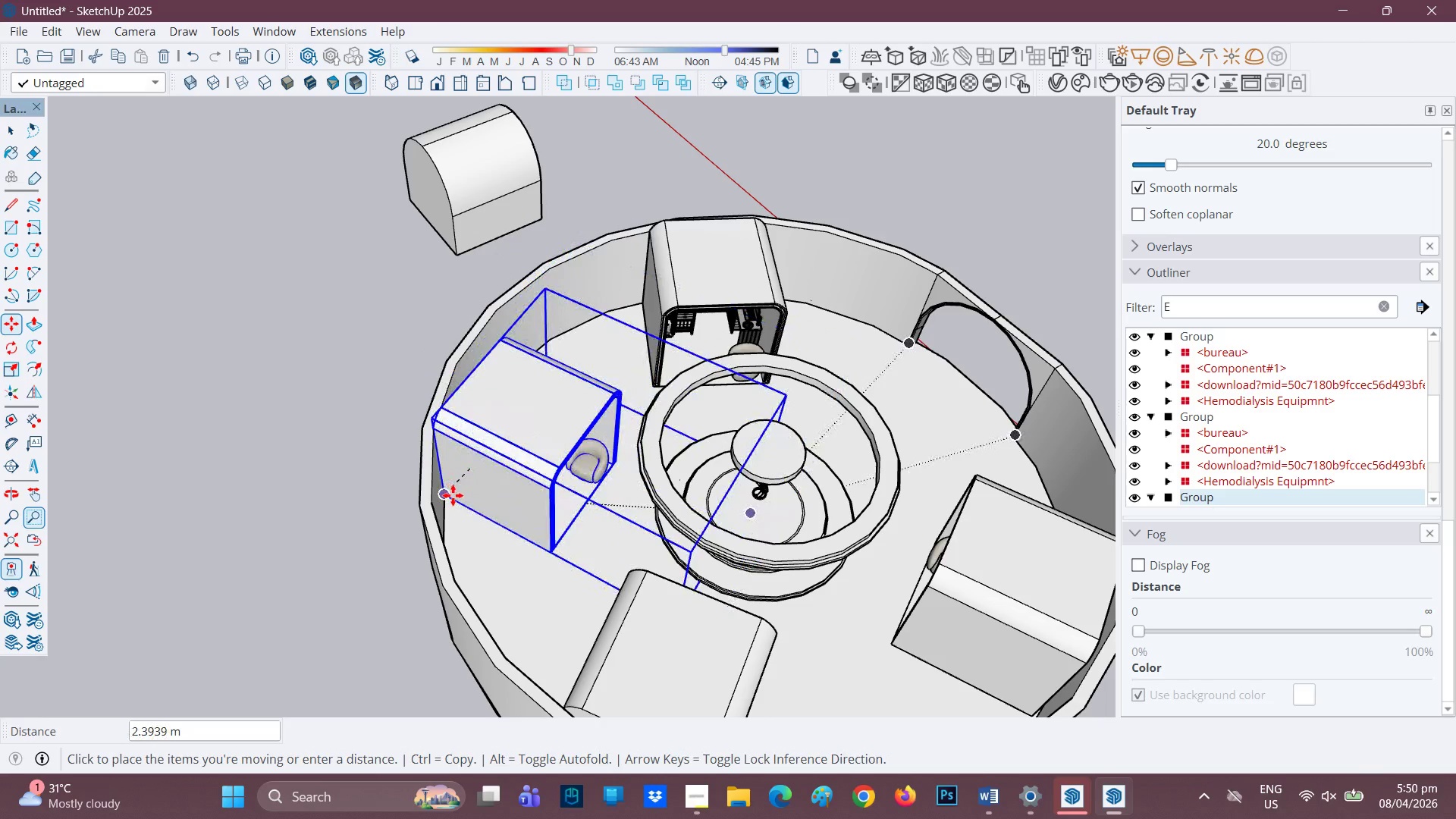 
left_click([453, 495])
 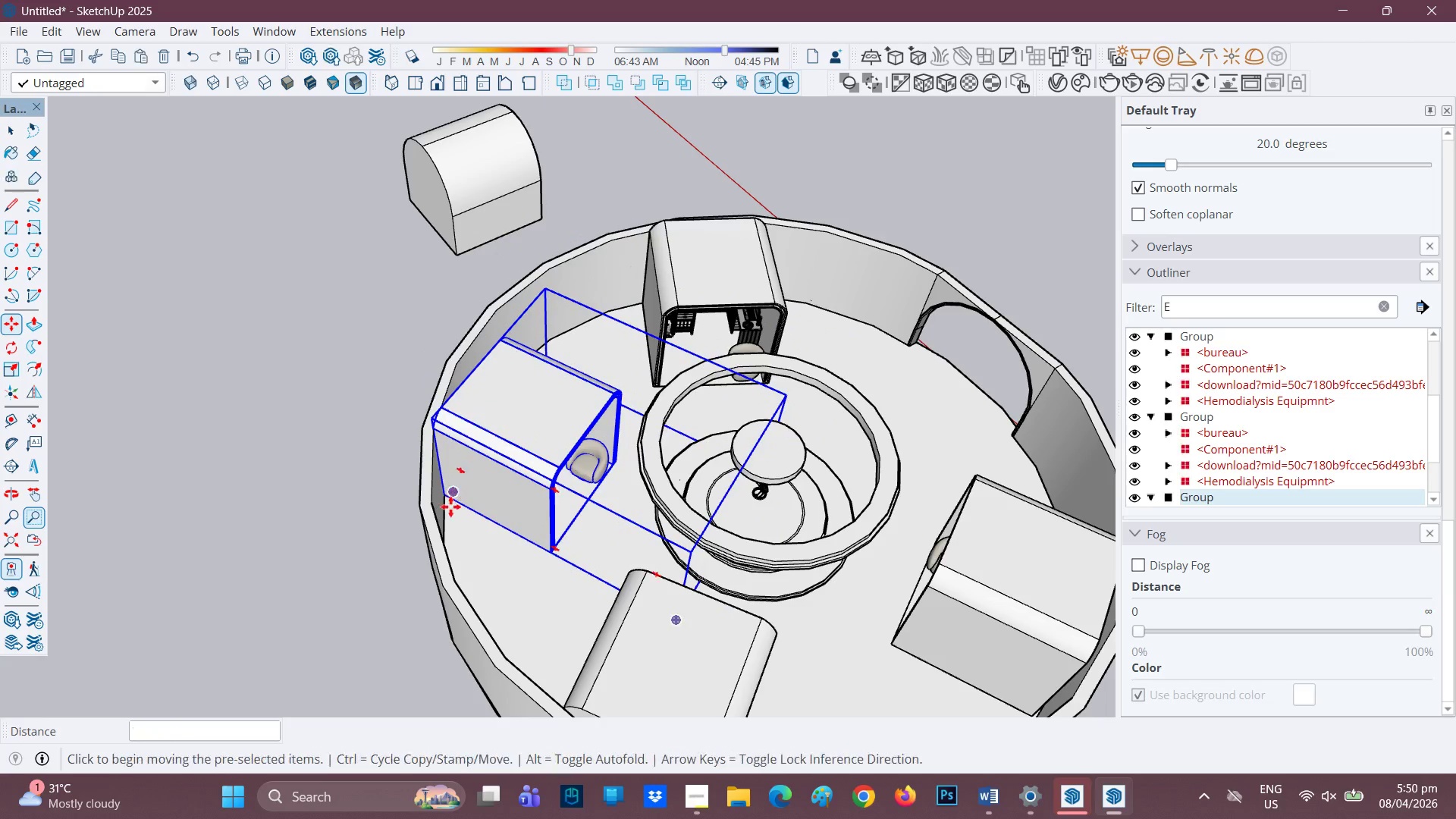 
scroll: coordinate [450, 507], scroll_direction: down, amount: 3.0
 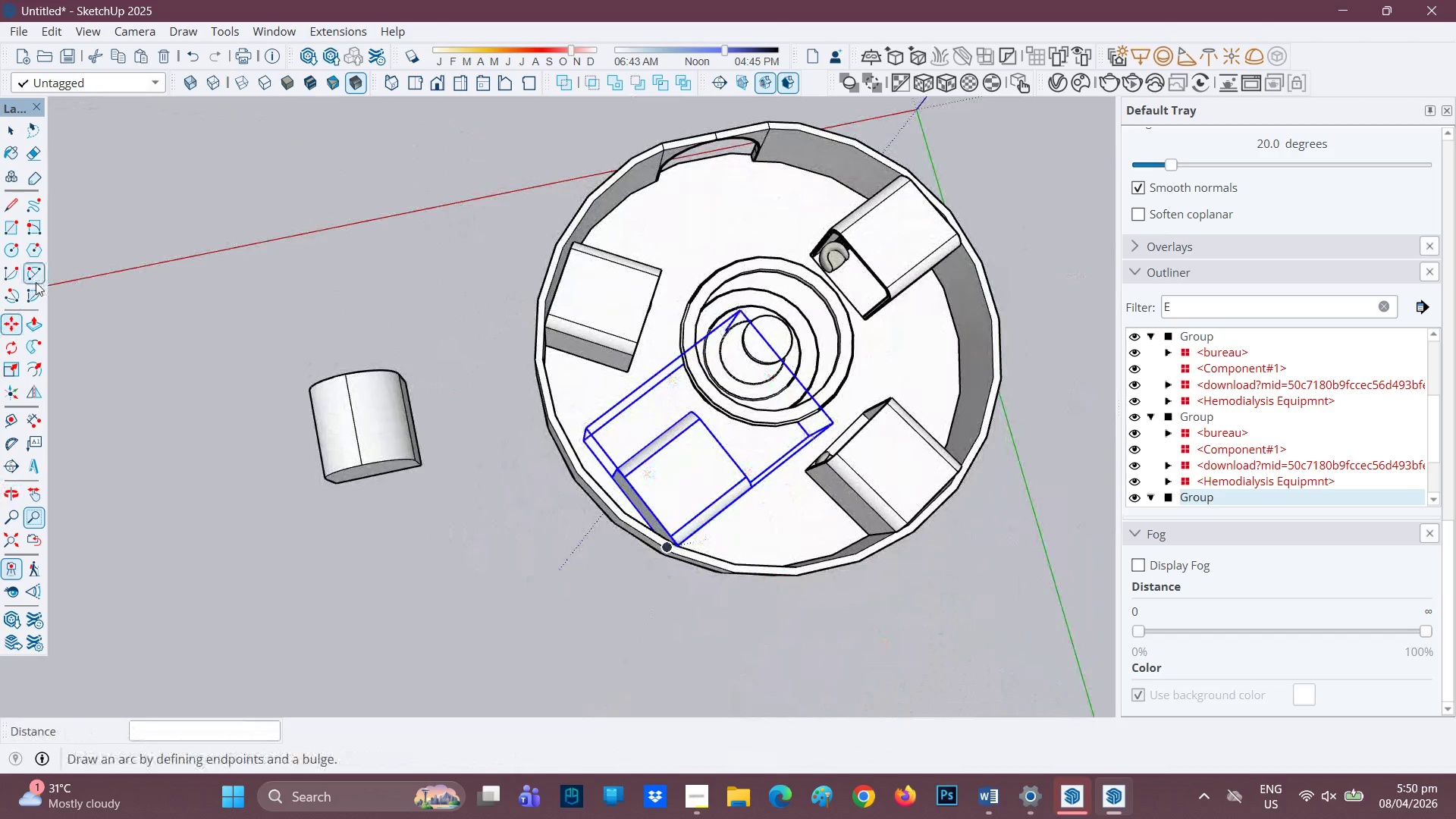 
left_click_drag(start_coordinate=[11, 342], to_coordinate=[10, 347])
 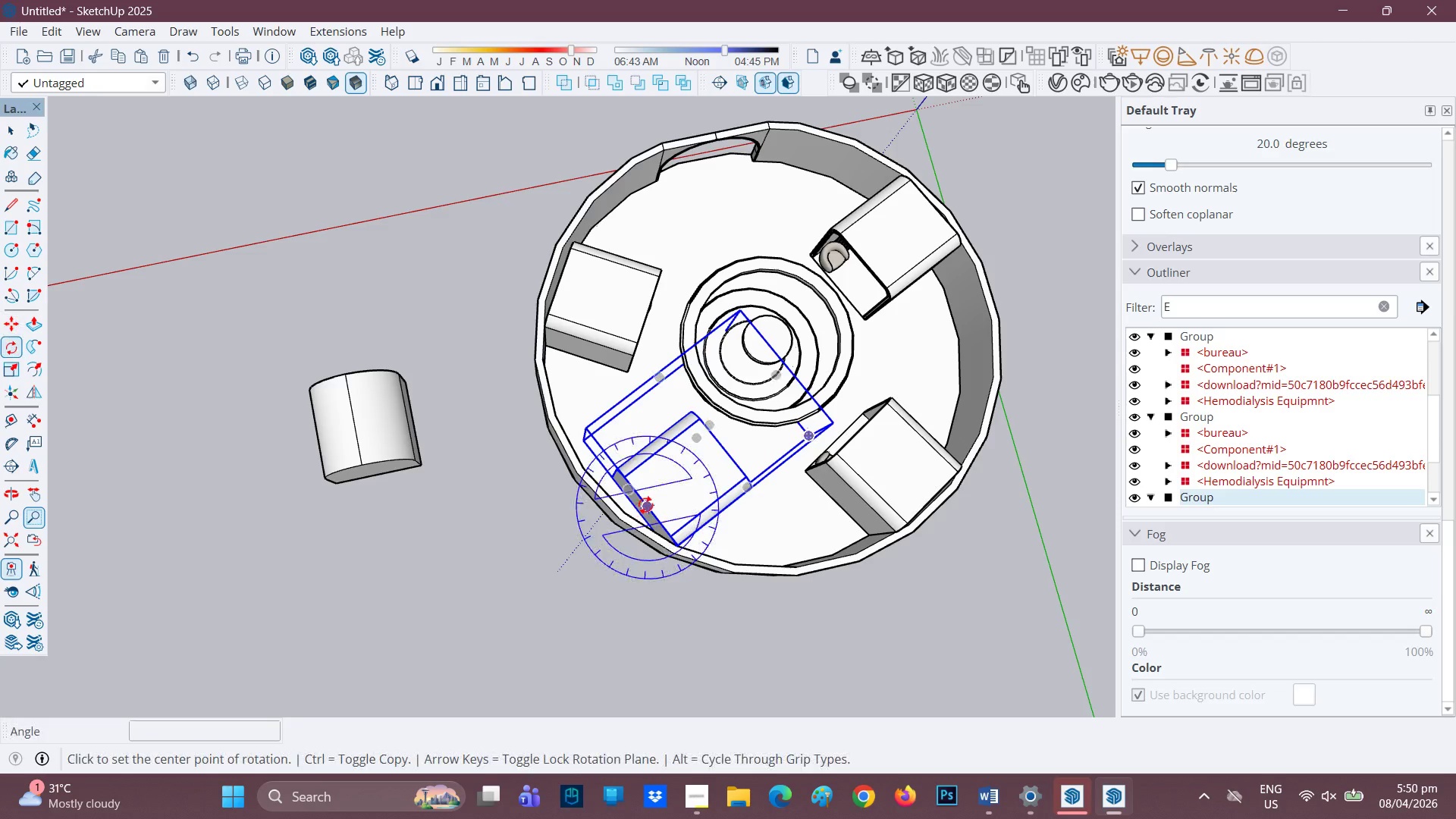 
left_click([645, 505])
 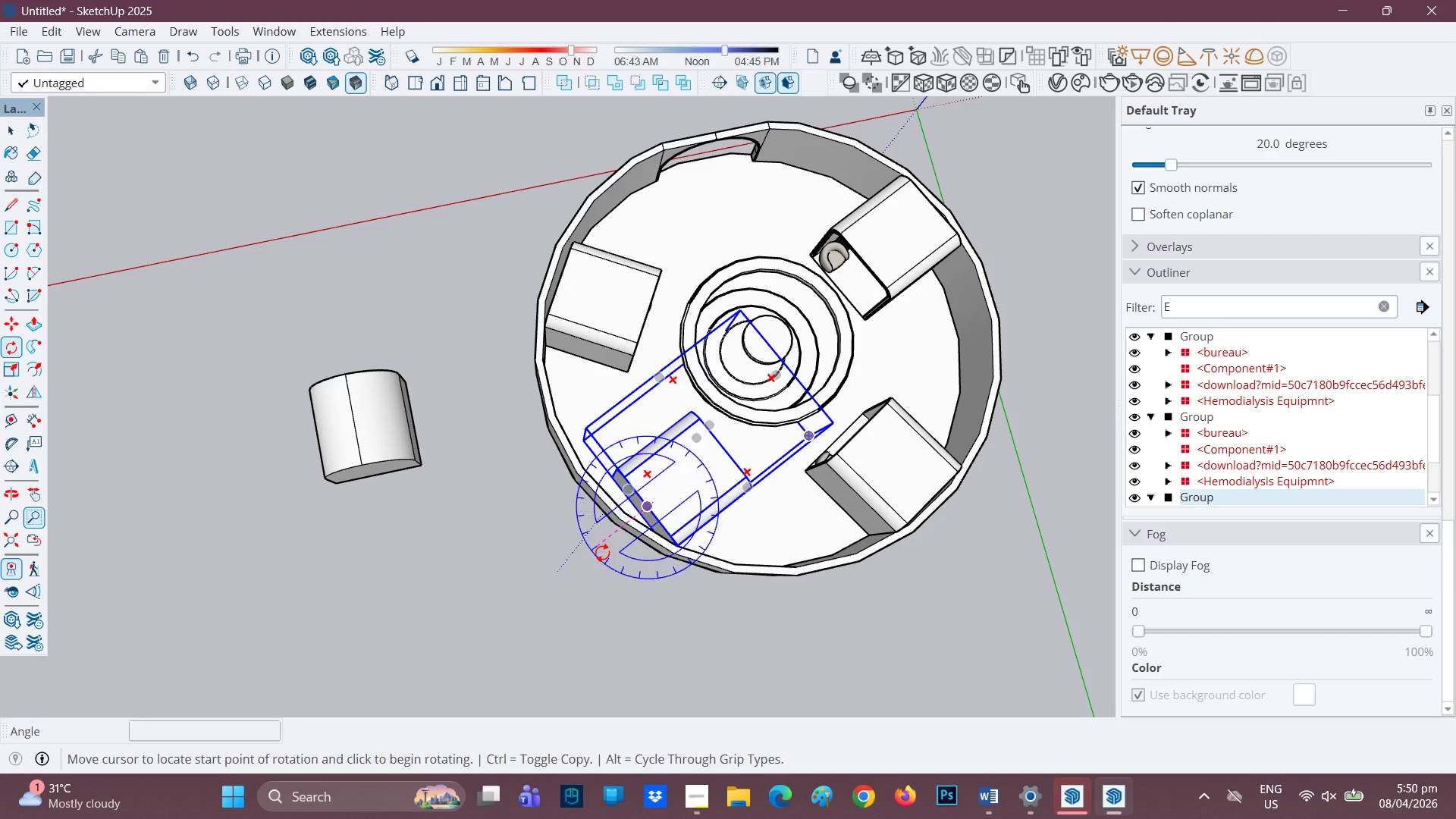 
left_click([602, 553])
 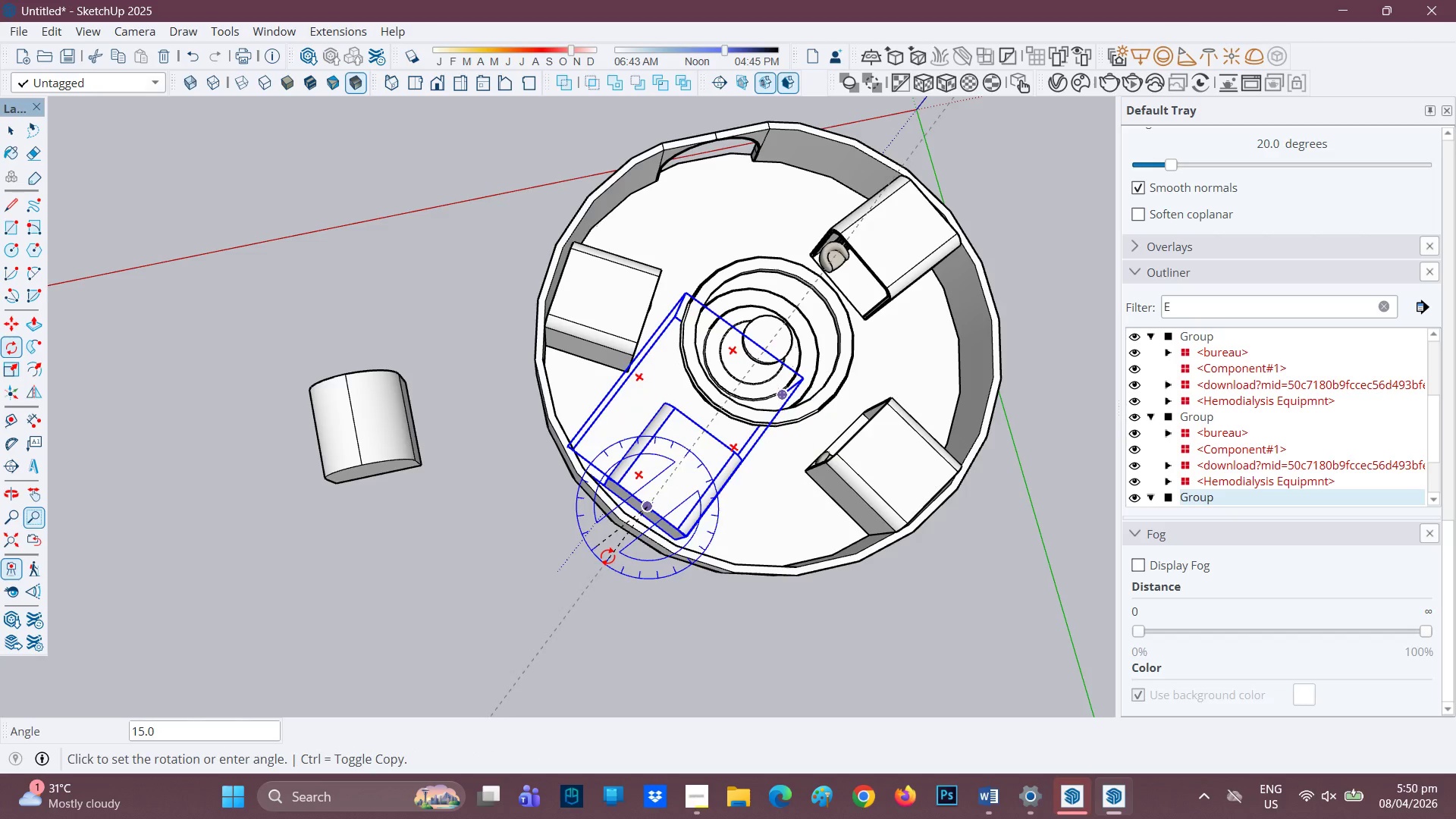 
left_click([607, 557])
 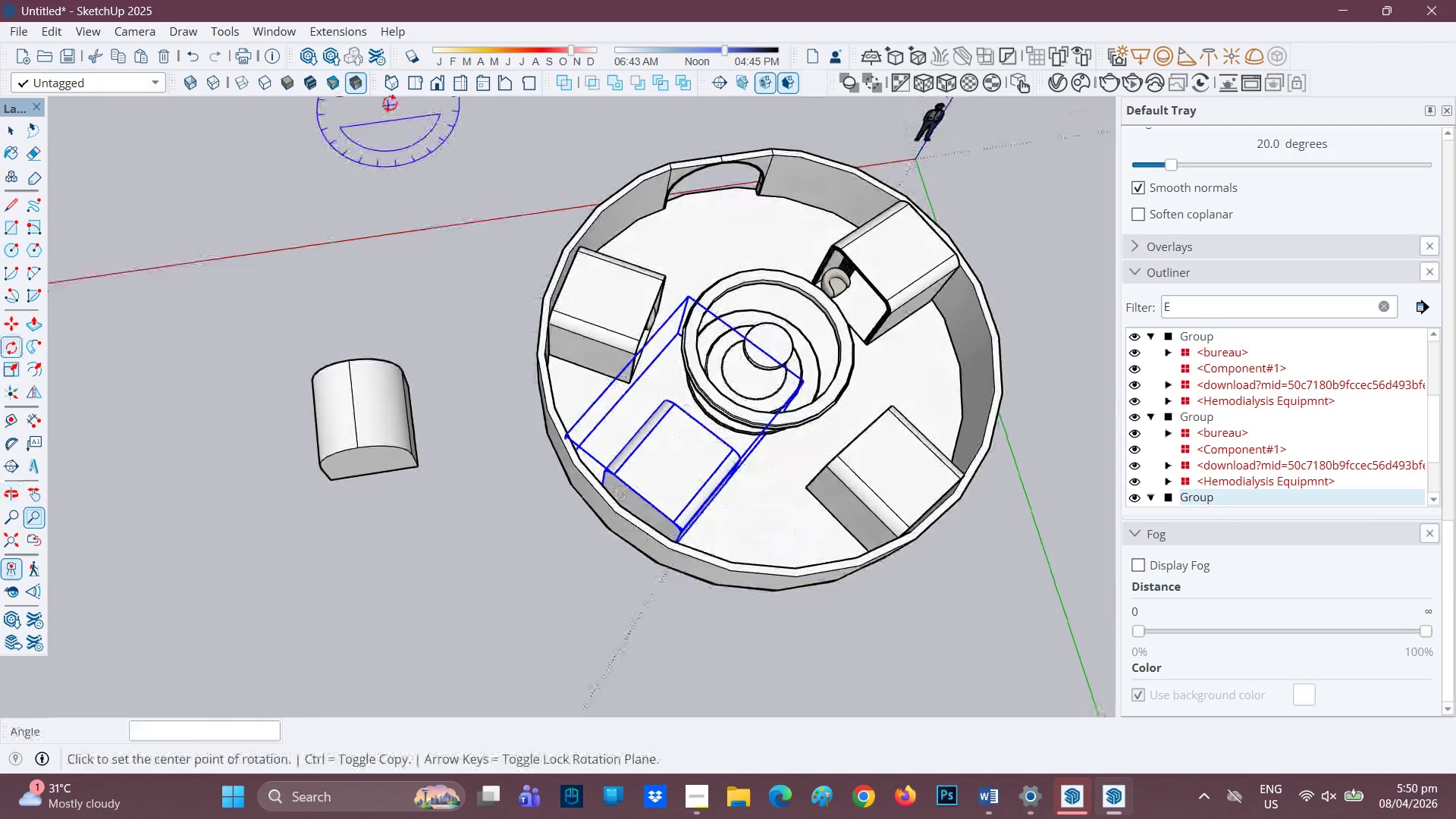 
left_click([412, 90])
 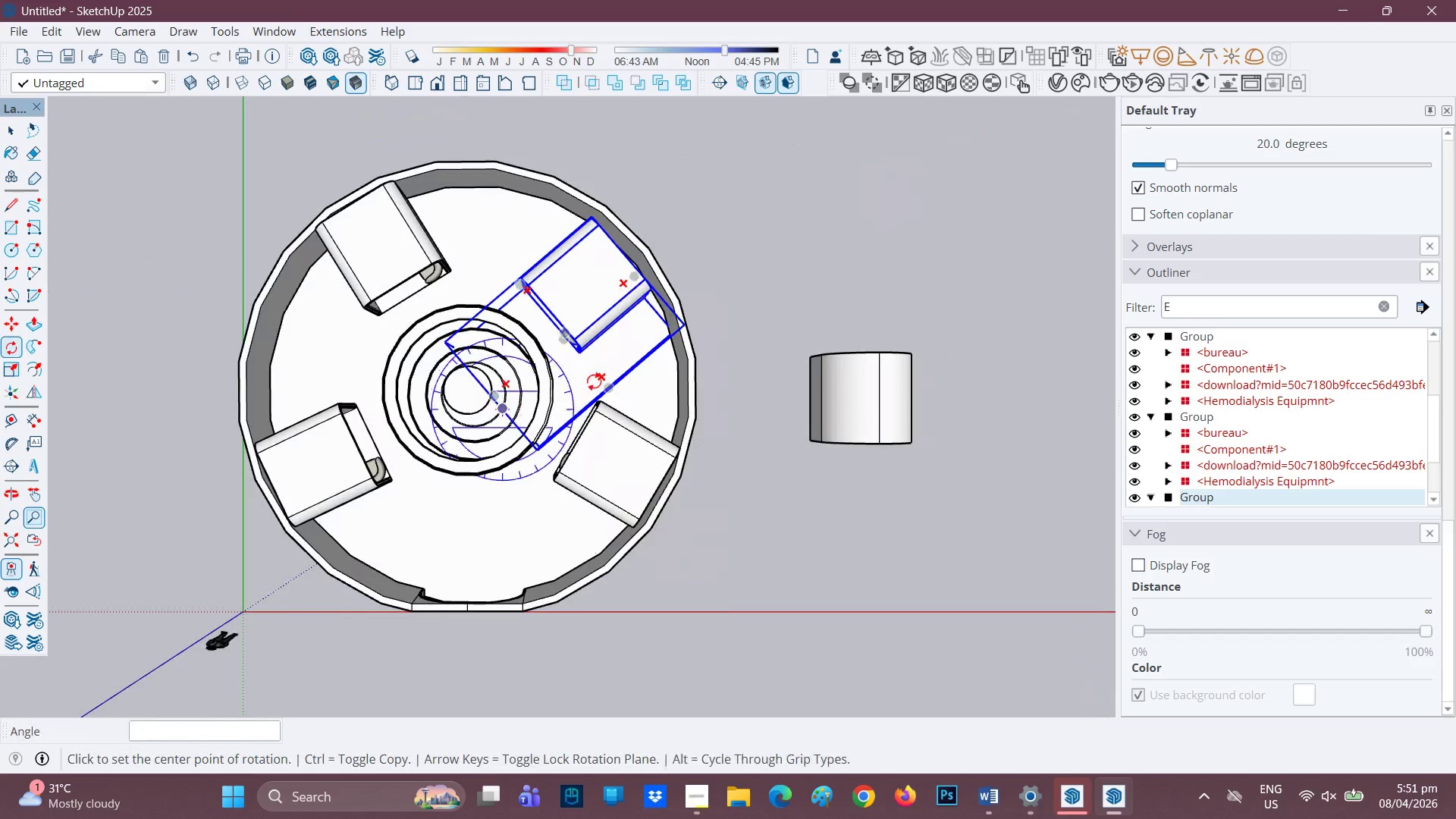 
scroll: coordinate [594, 381], scroll_direction: down, amount: 1.0
 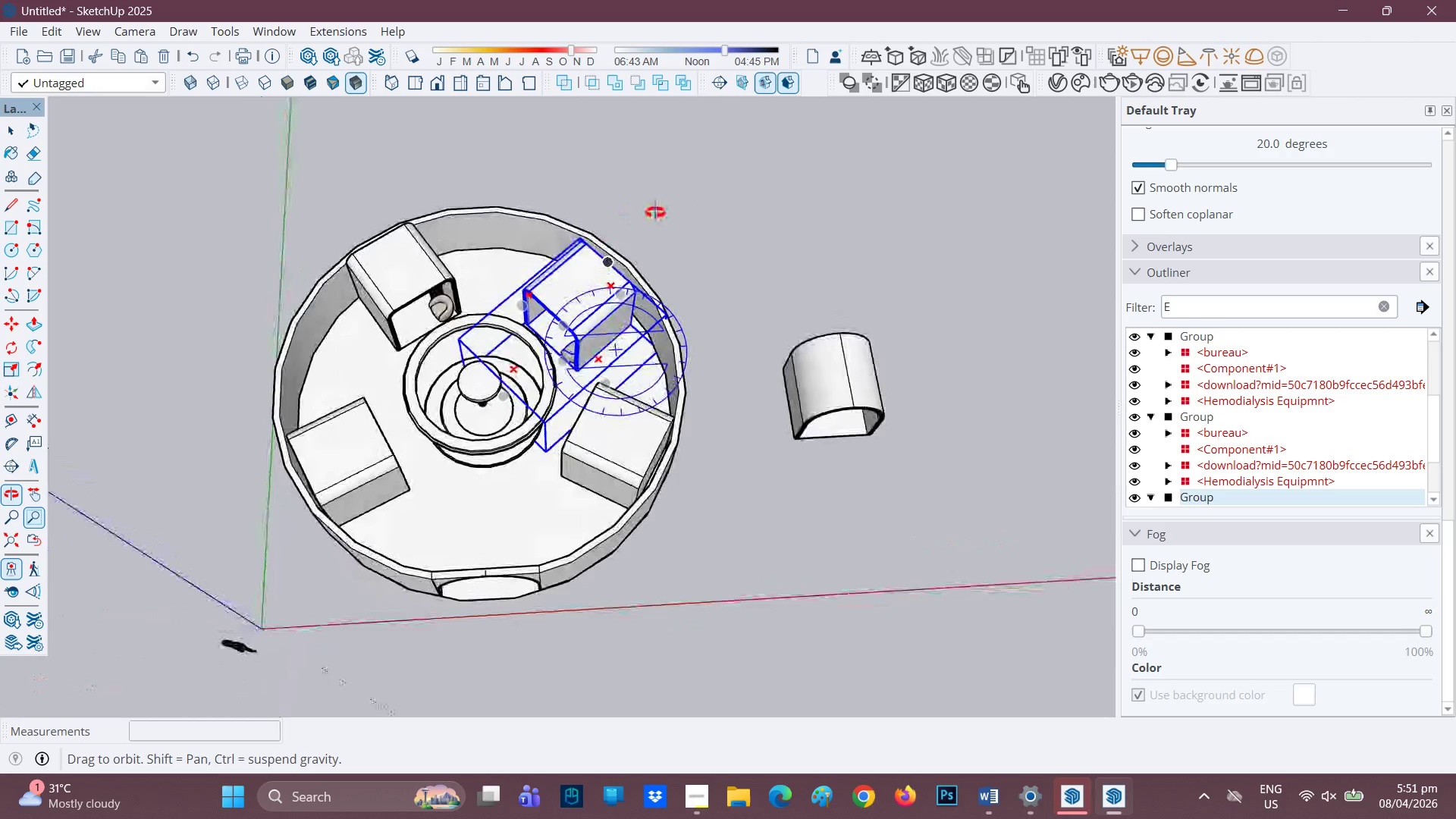 
wait(6.08)
 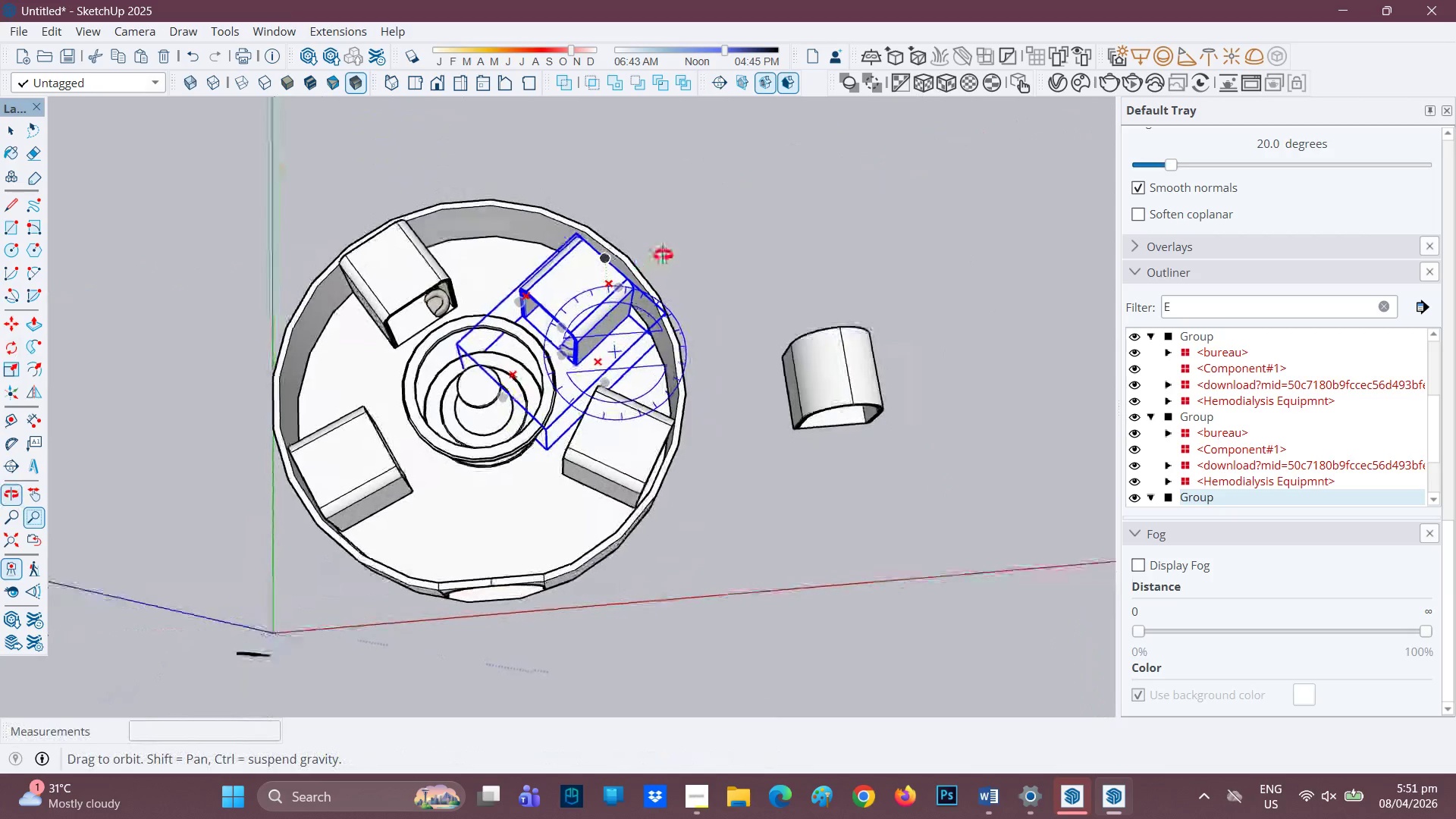 
scroll: coordinate [482, 231], scroll_direction: up, amount: 4.0
 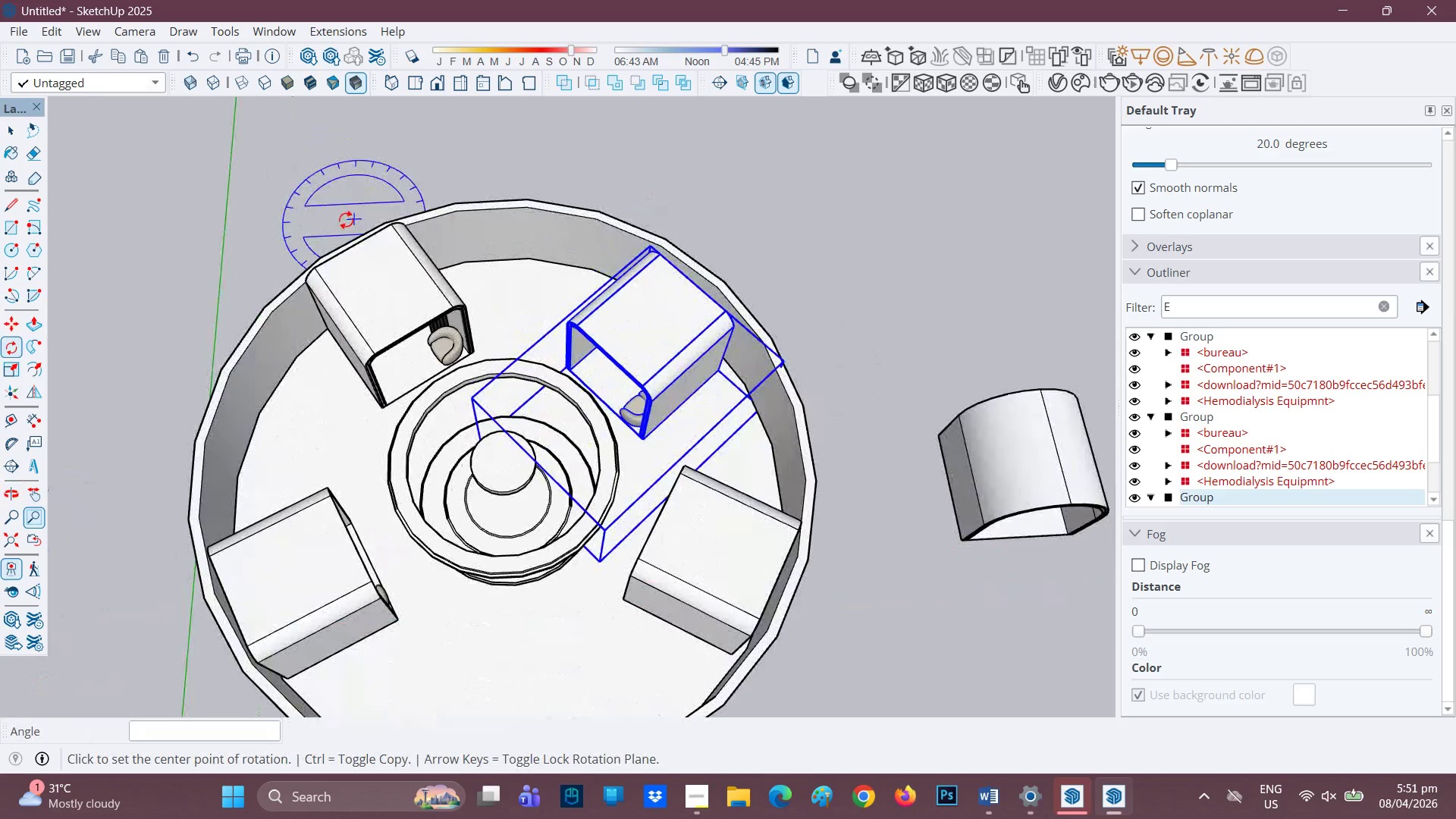 
key(Space)
 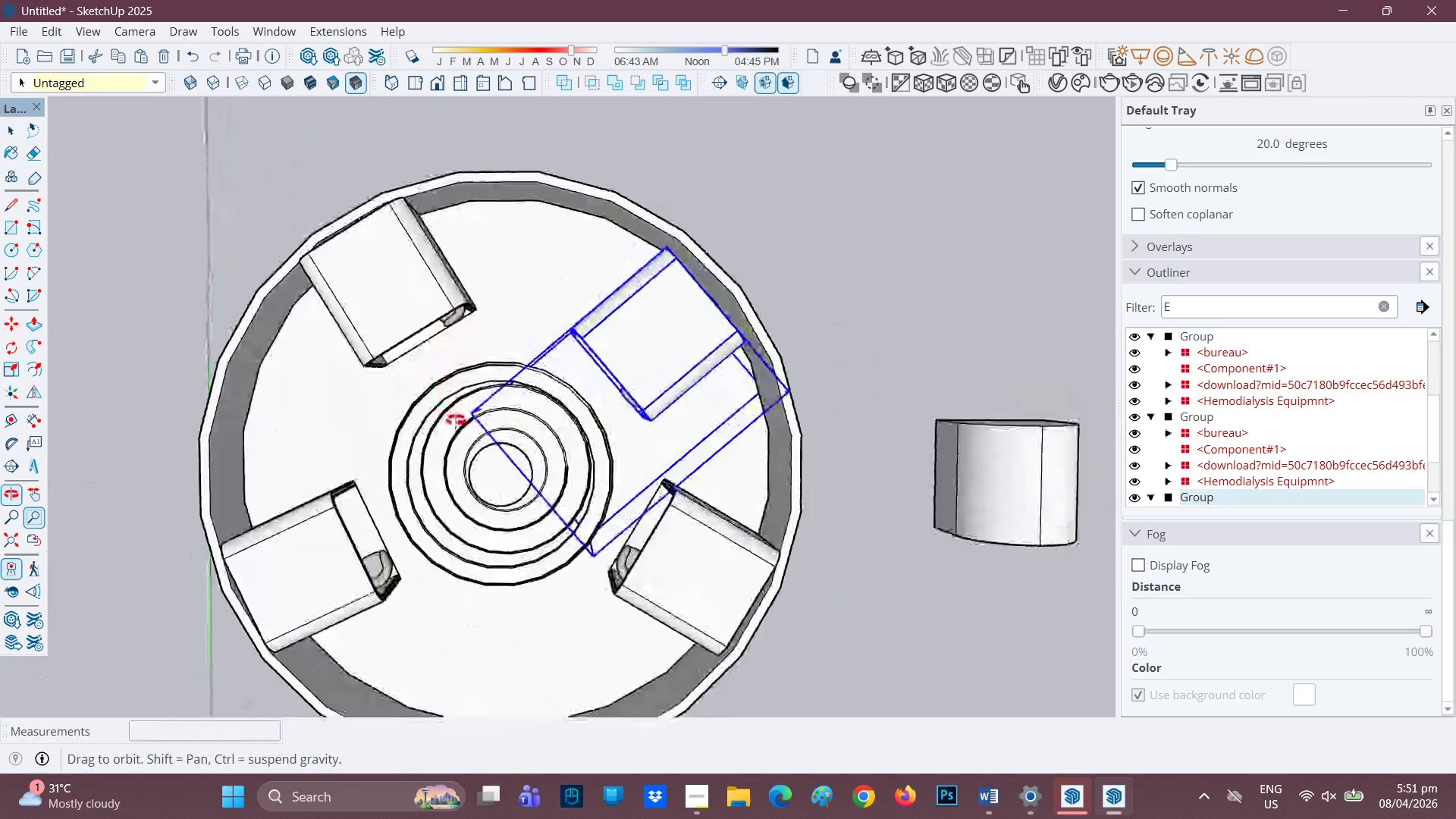 
key(Space)
 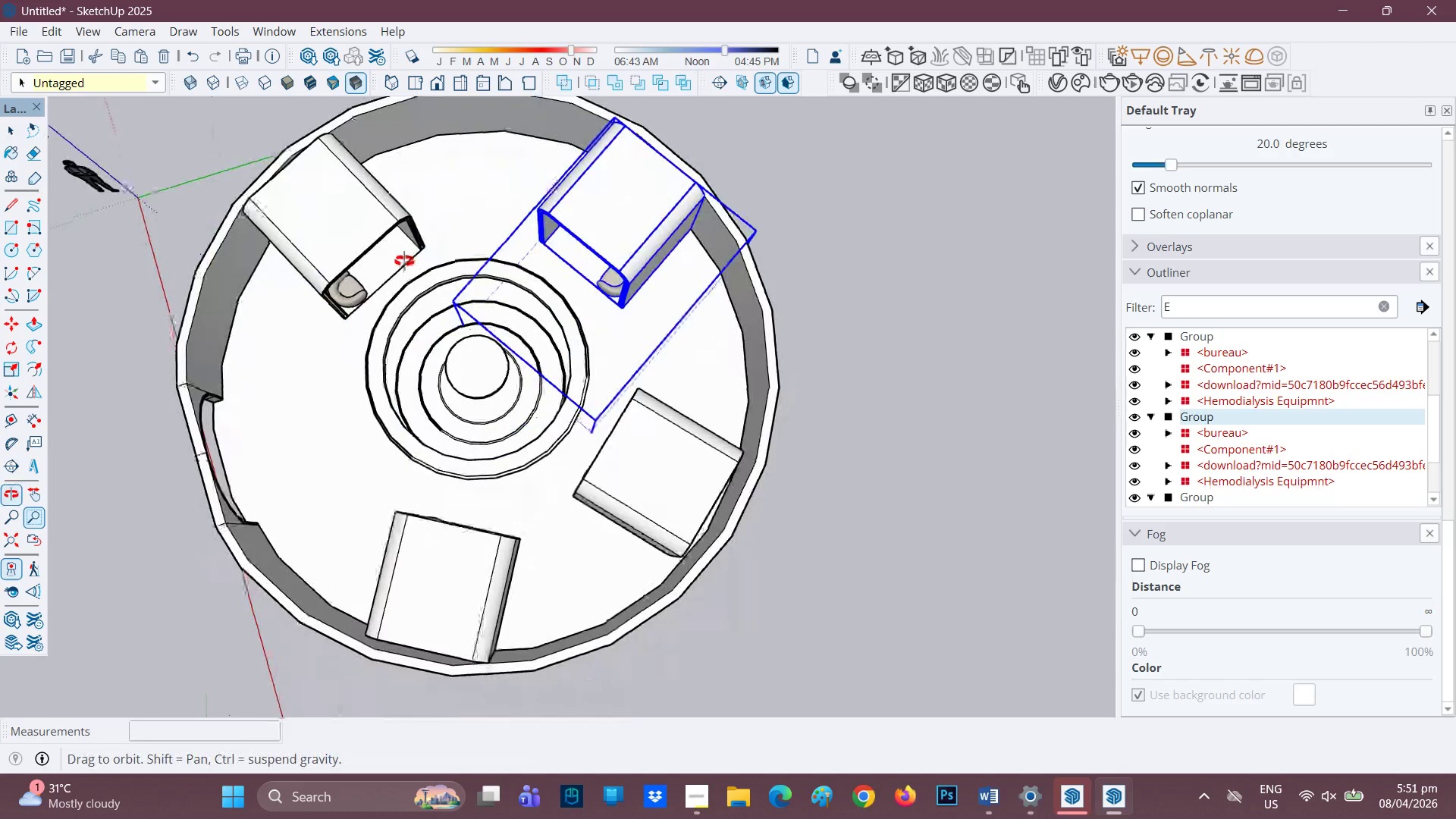 
scroll: coordinate [728, 315], scroll_direction: down, amount: 1.0
 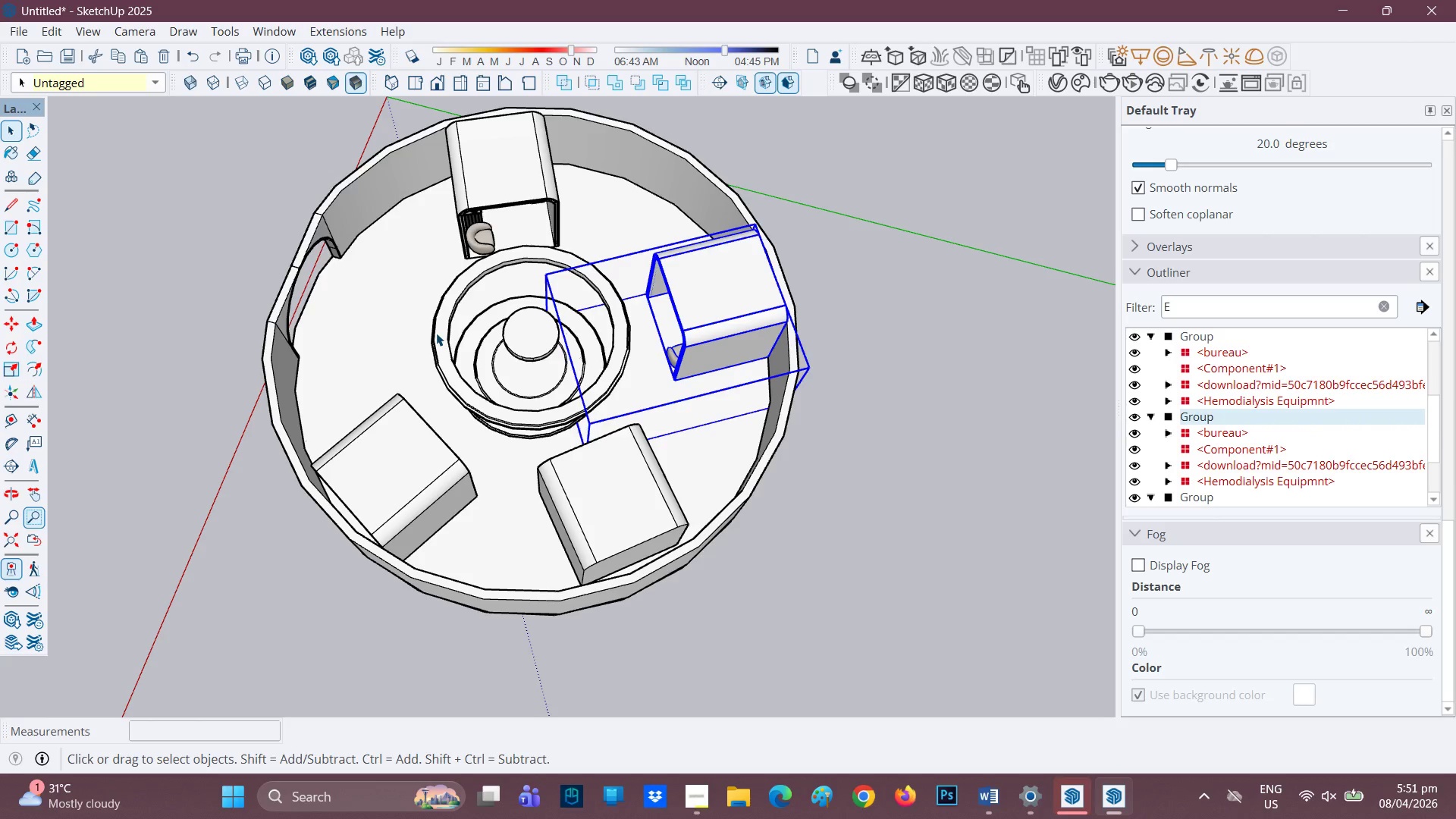 
wait(20.4)
 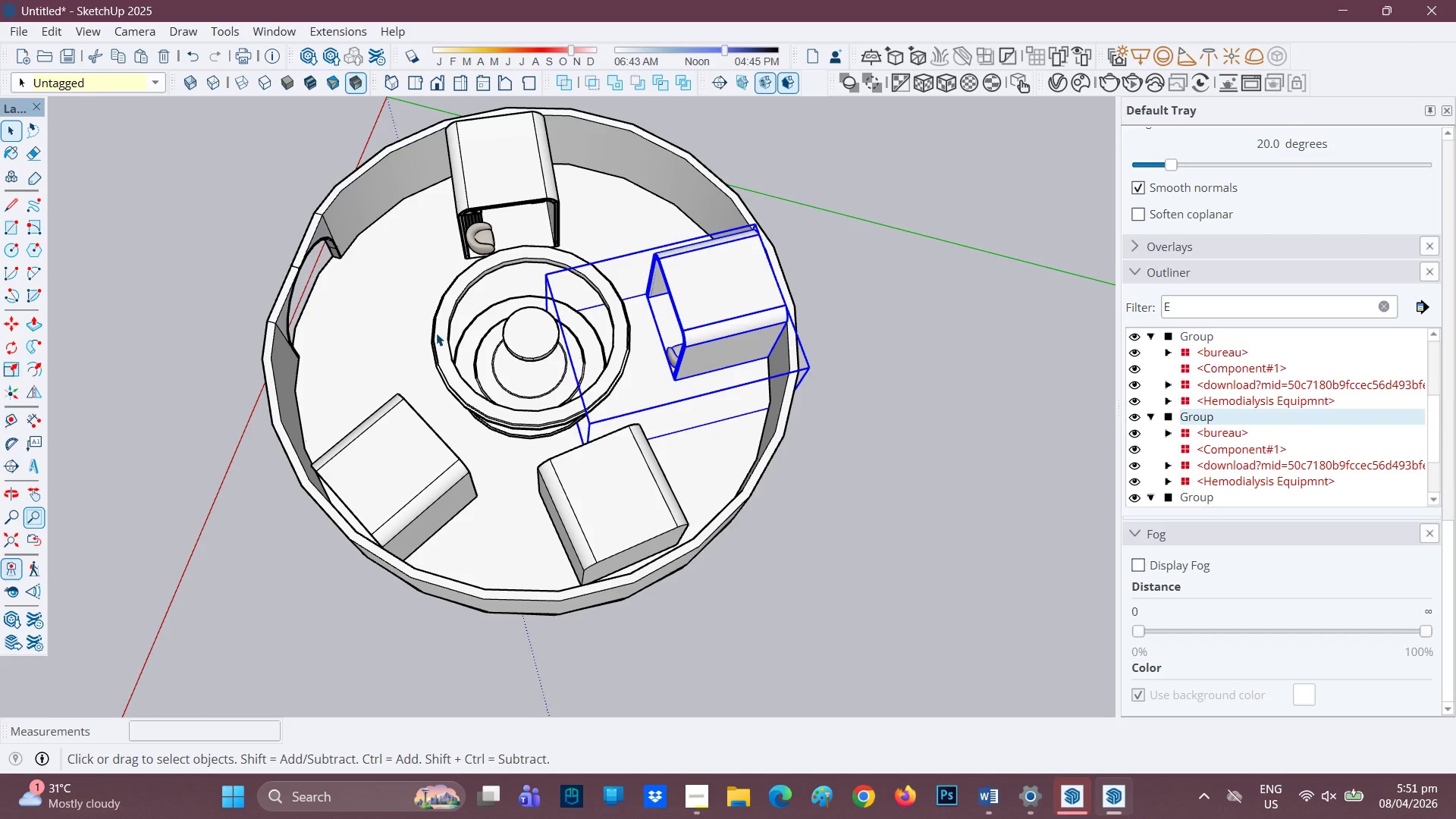 
key(H)
 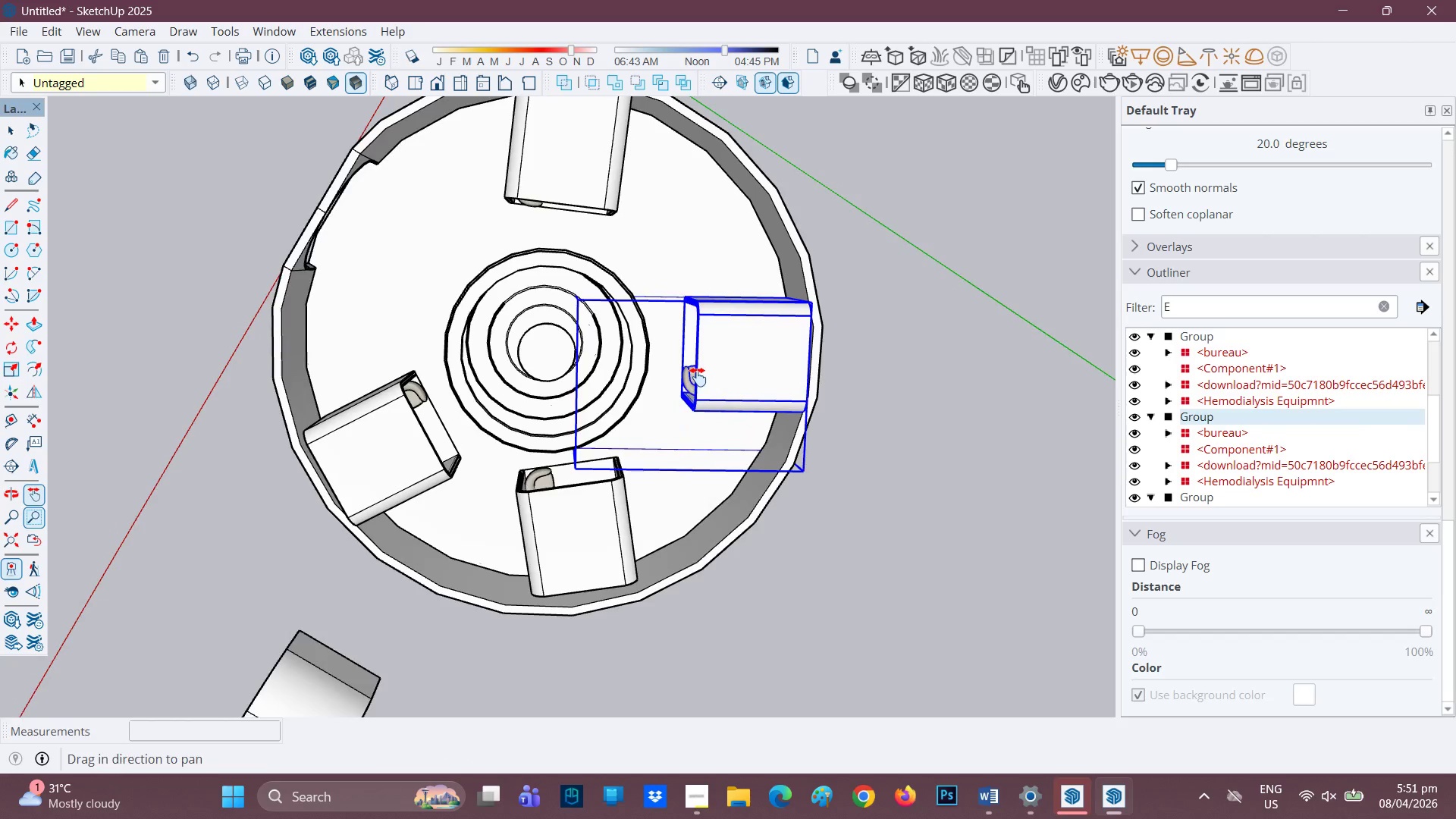 
left_click_drag(start_coordinate=[690, 386], to_coordinate=[540, 541])
 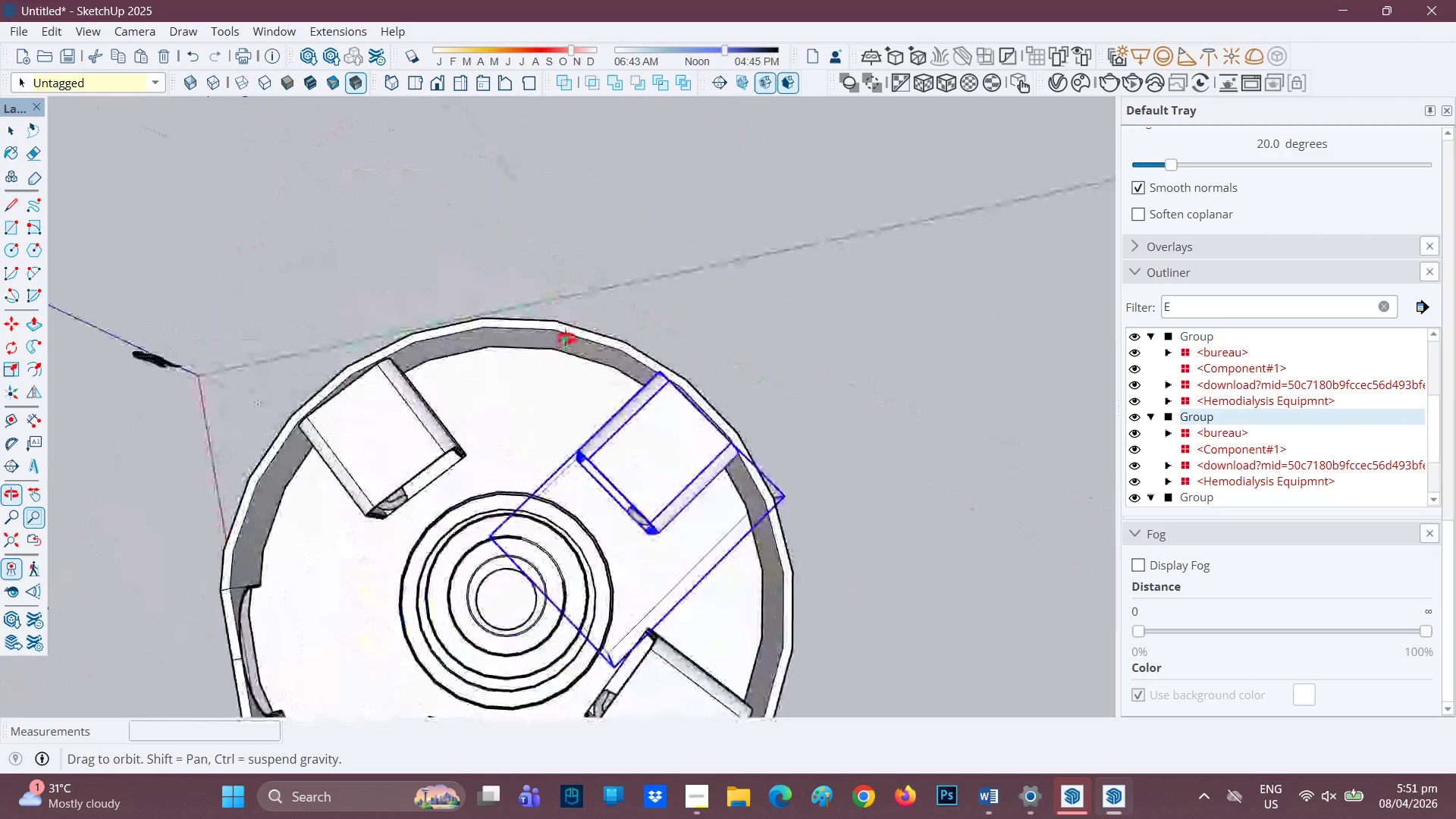 
scroll: coordinate [670, 433], scroll_direction: up, amount: 4.0
 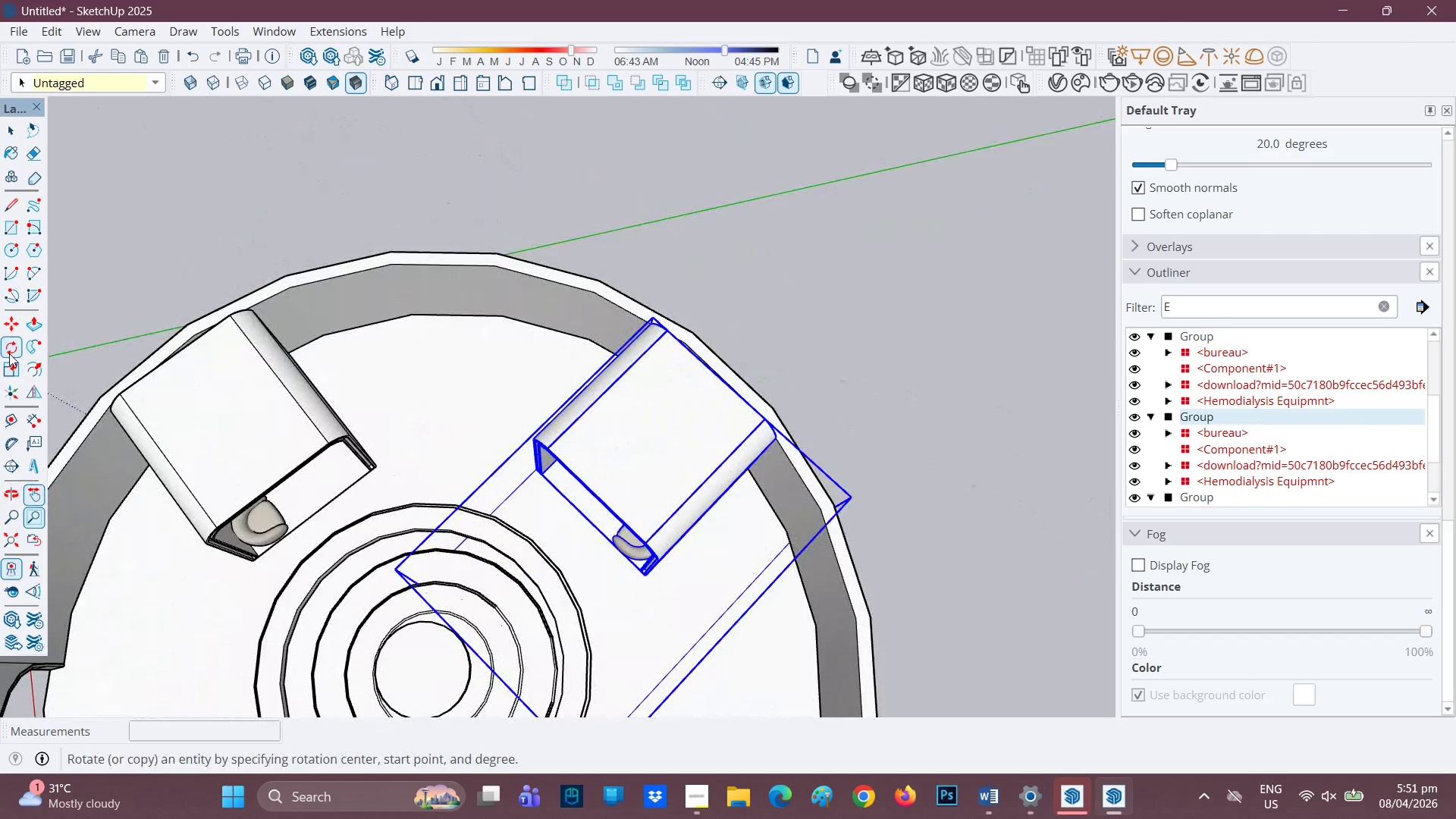 
left_click([610, 623])
 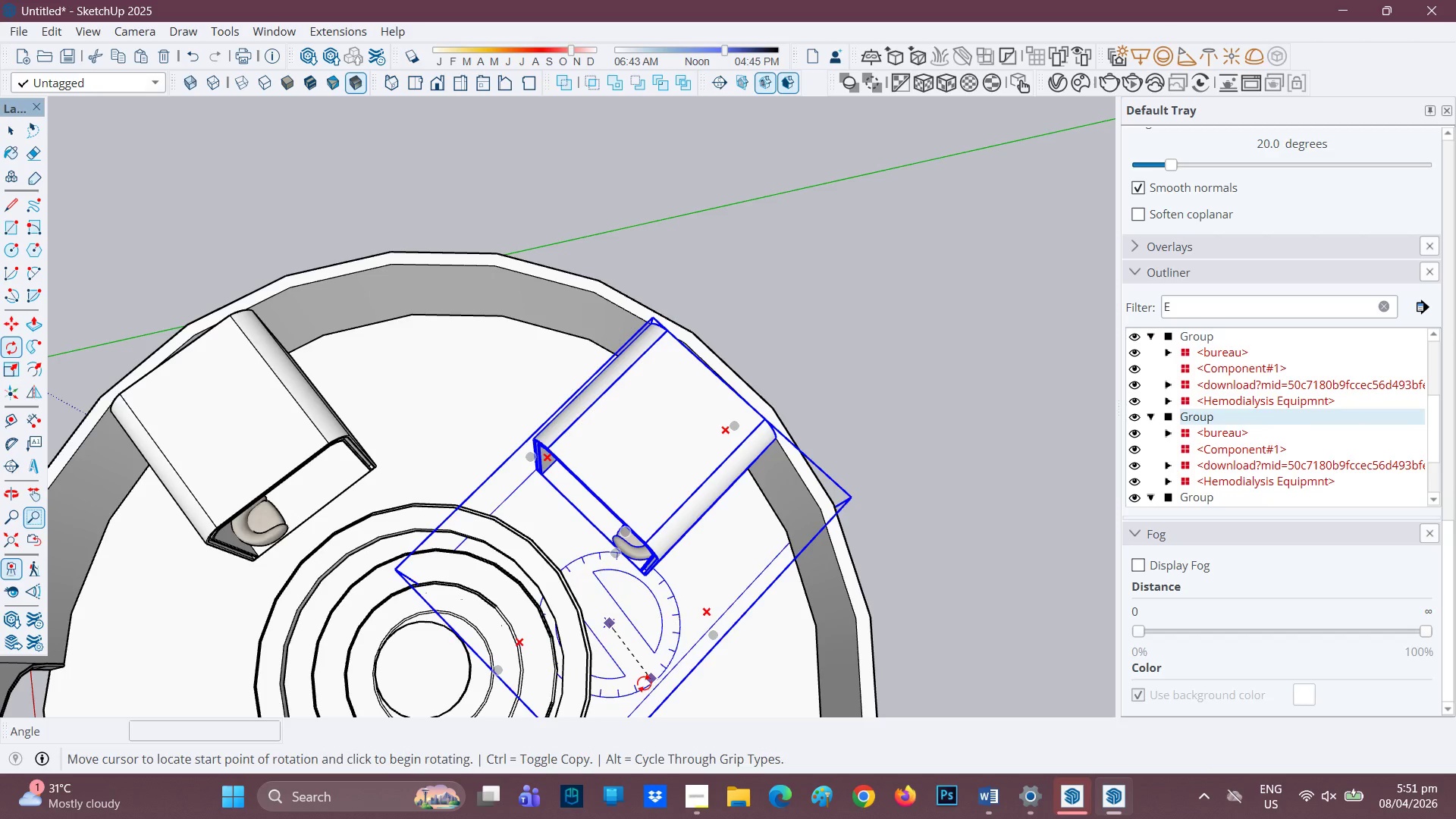 
left_click([632, 690])
 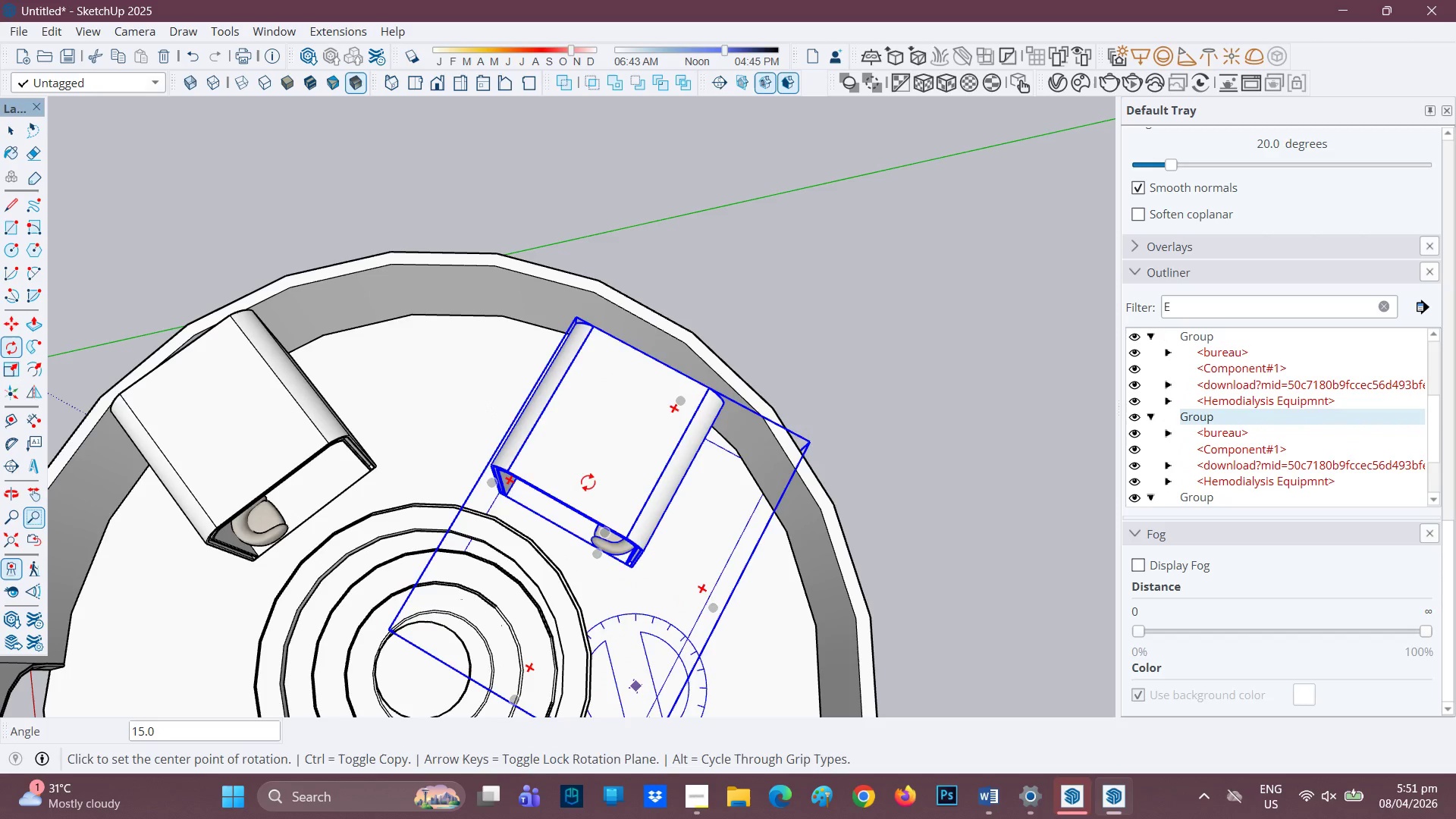 
scroll: coordinate [793, 597], scroll_direction: down, amount: 5.0
 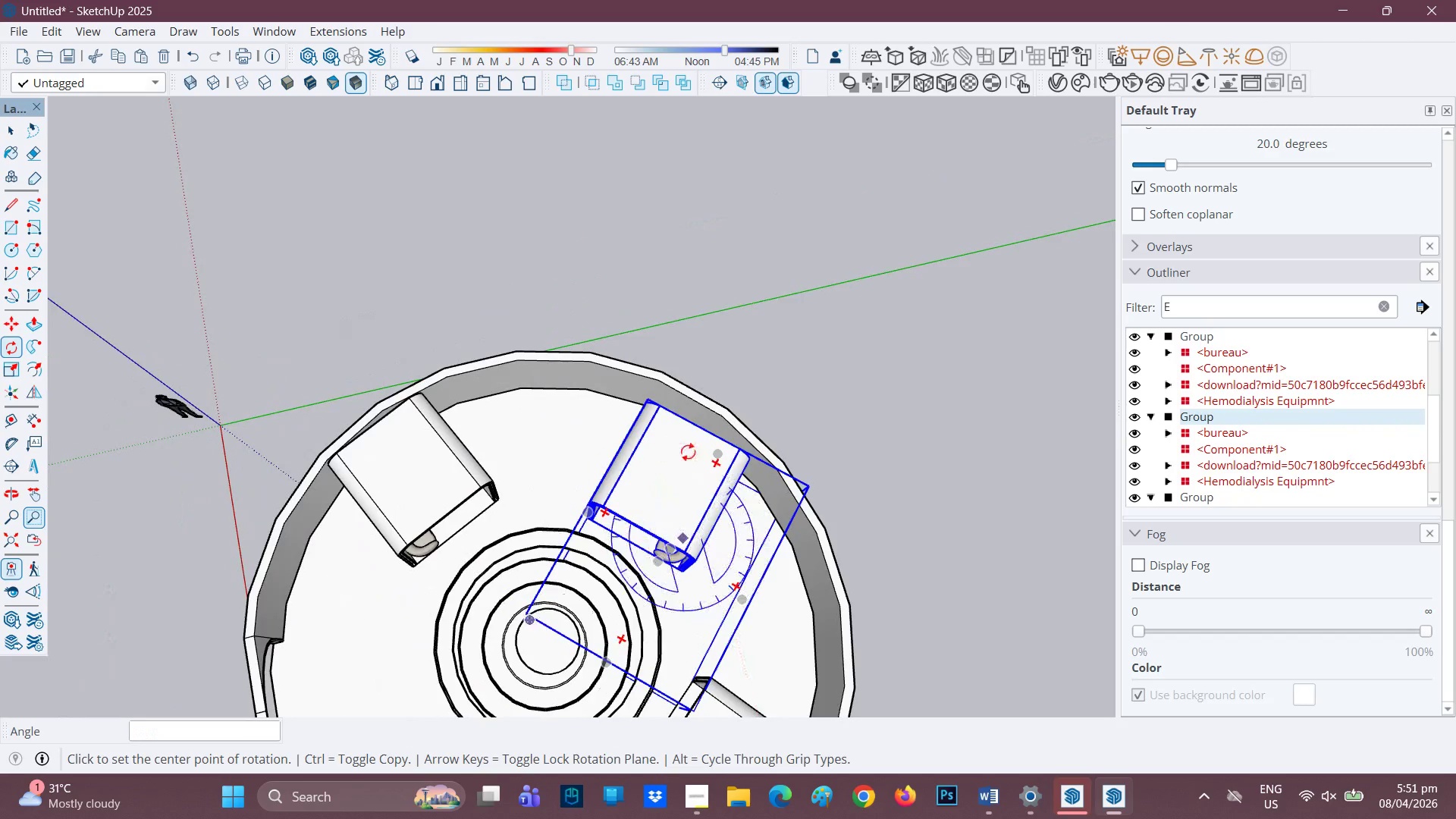 
key(M)
 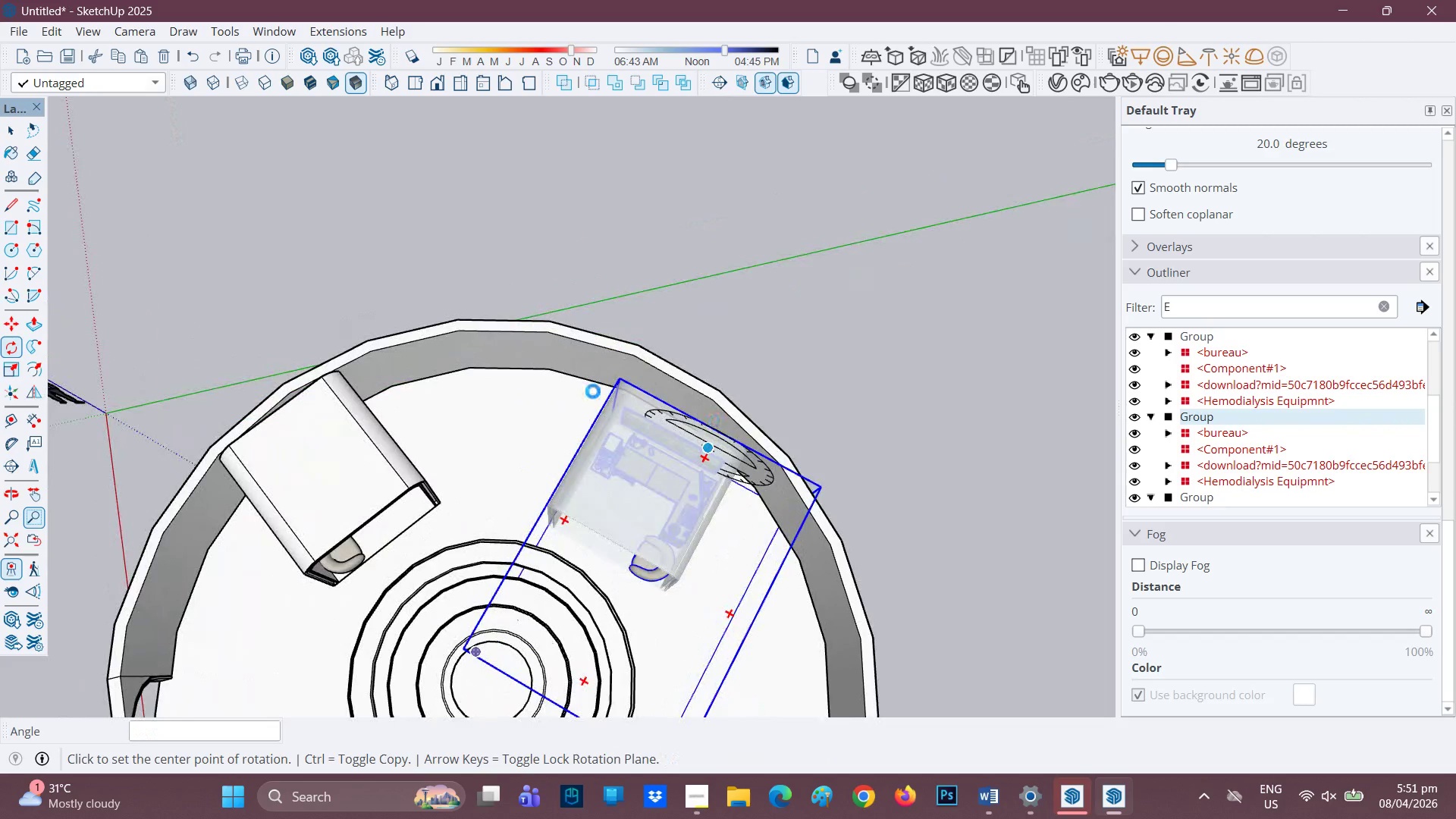 
scroll: coordinate [712, 421], scroll_direction: up, amount: 4.0
 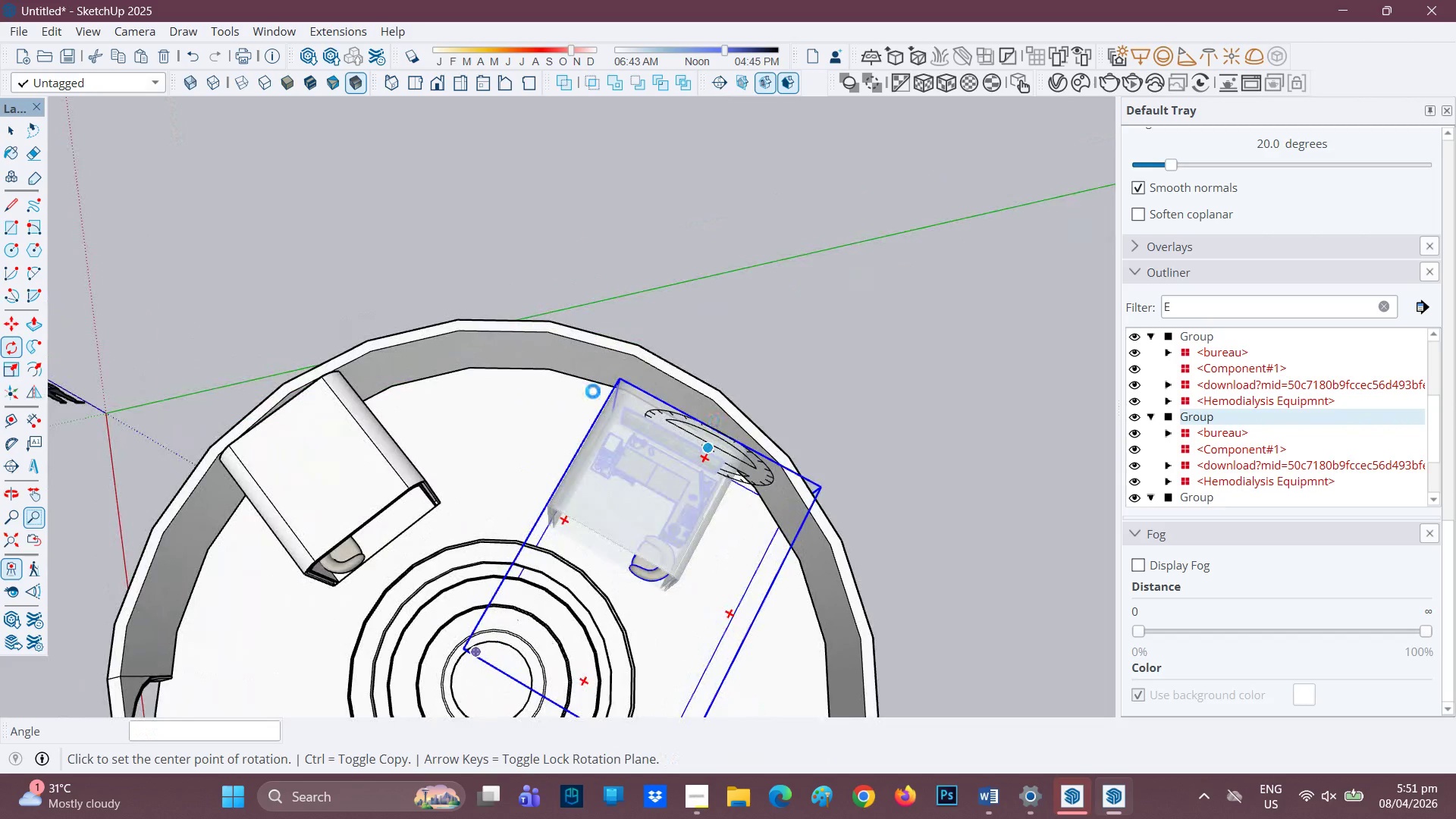 
scroll: coordinate [584, 396], scroll_direction: down, amount: 1.0
 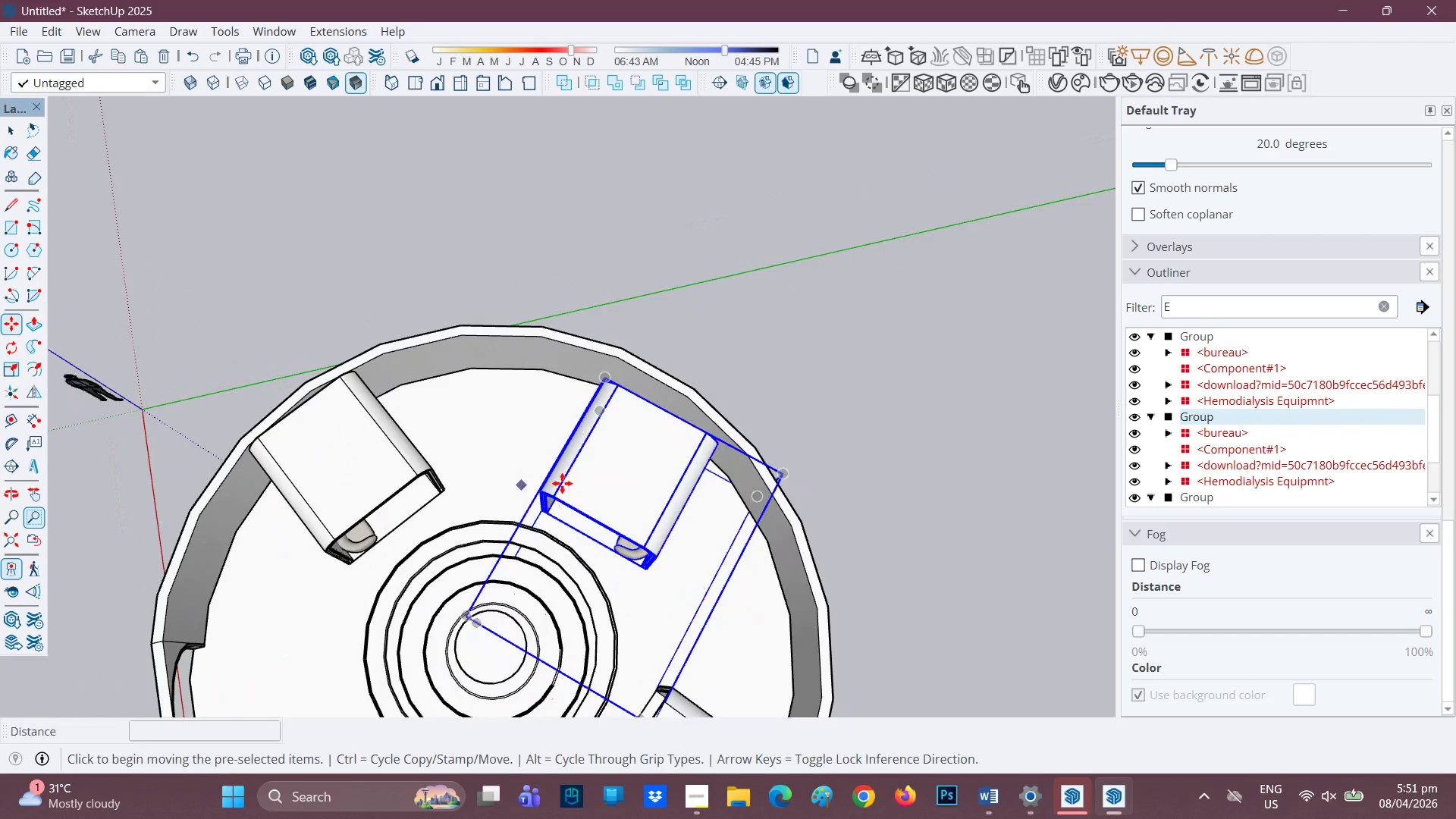 
scroll: coordinate [507, 567], scroll_direction: up, amount: 7.0
 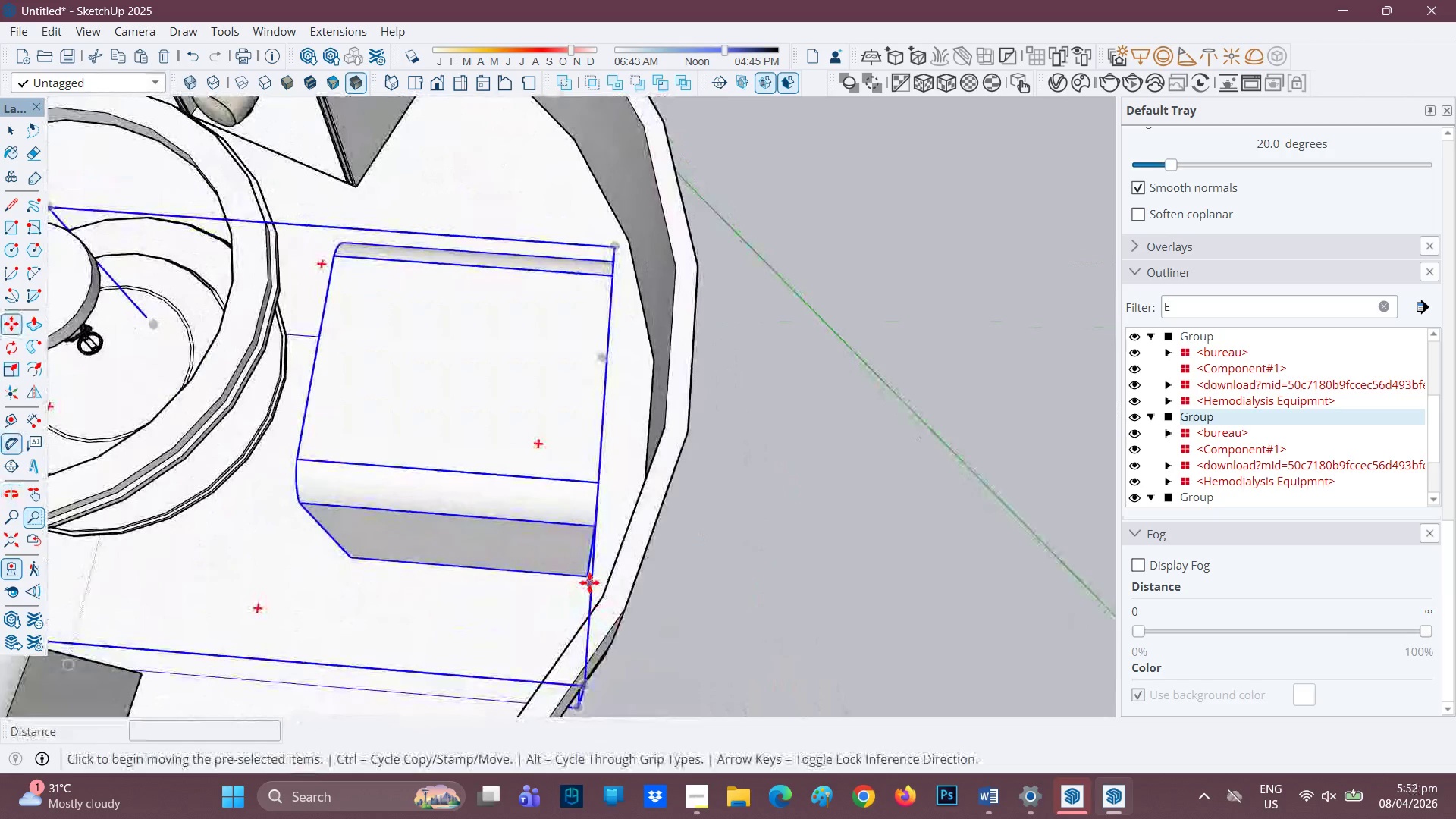 
left_click([585, 579])
 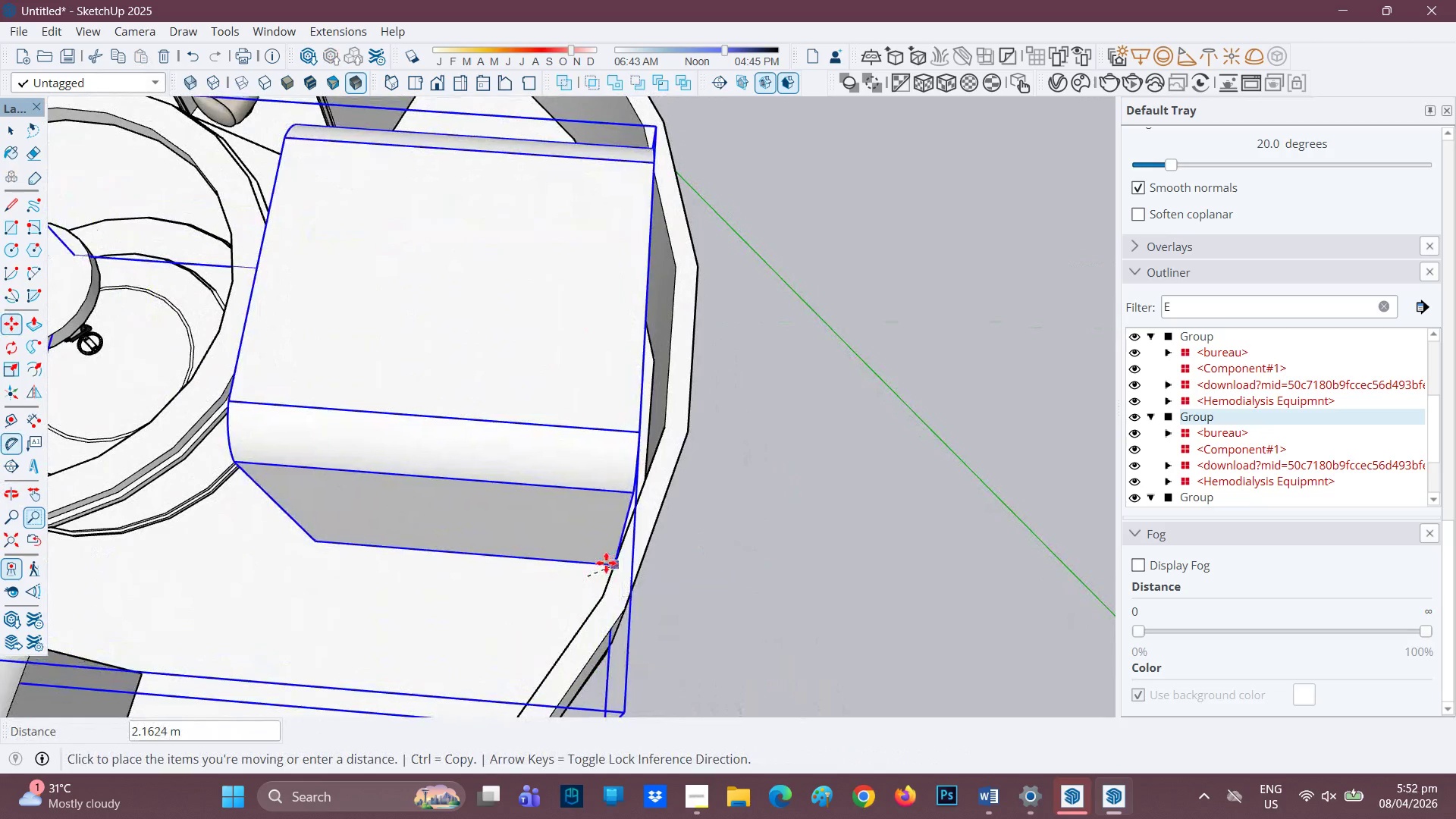 
left_click([598, 566])
 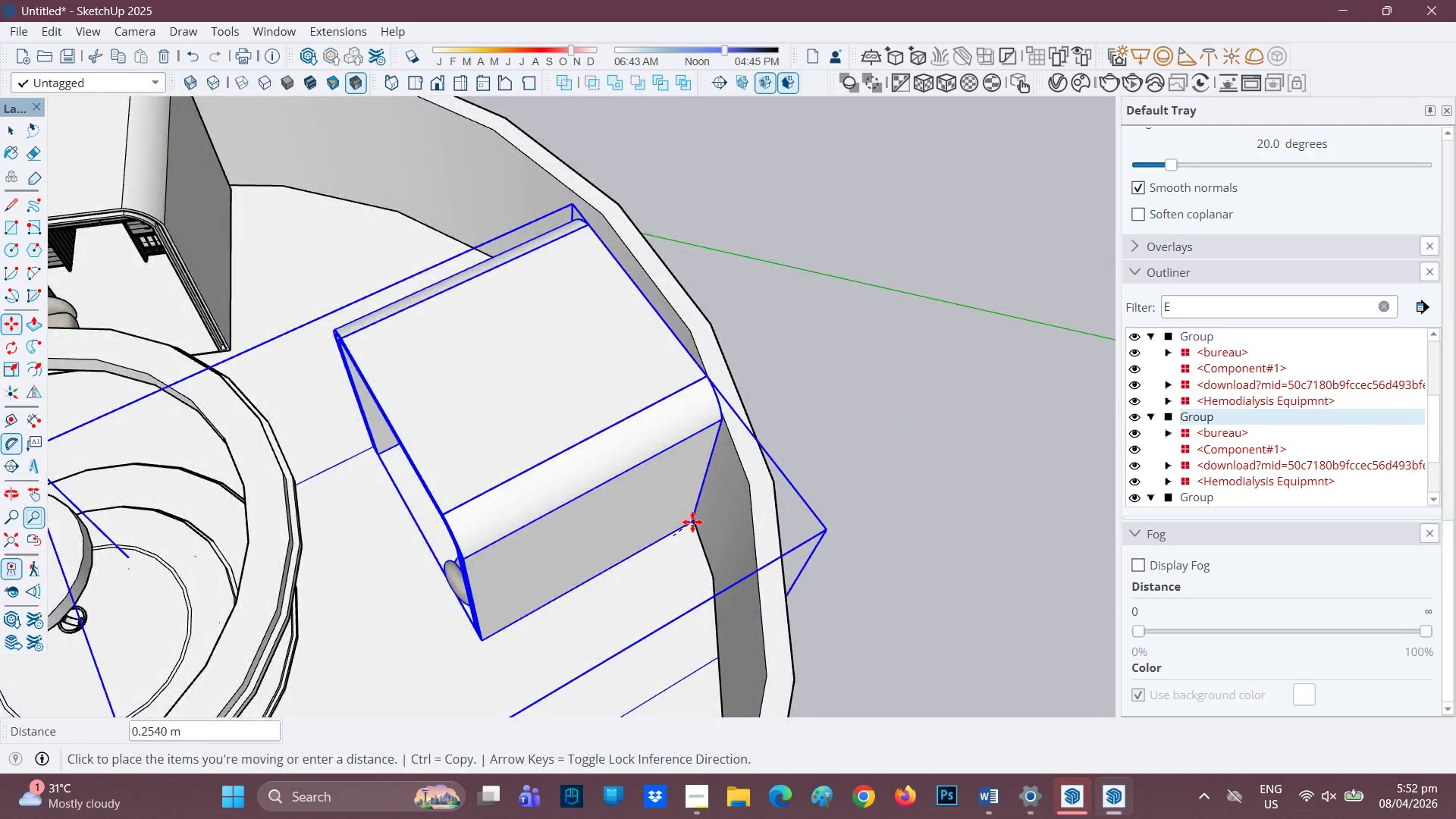 
scroll: coordinate [456, 527], scroll_direction: down, amount: 15.0
 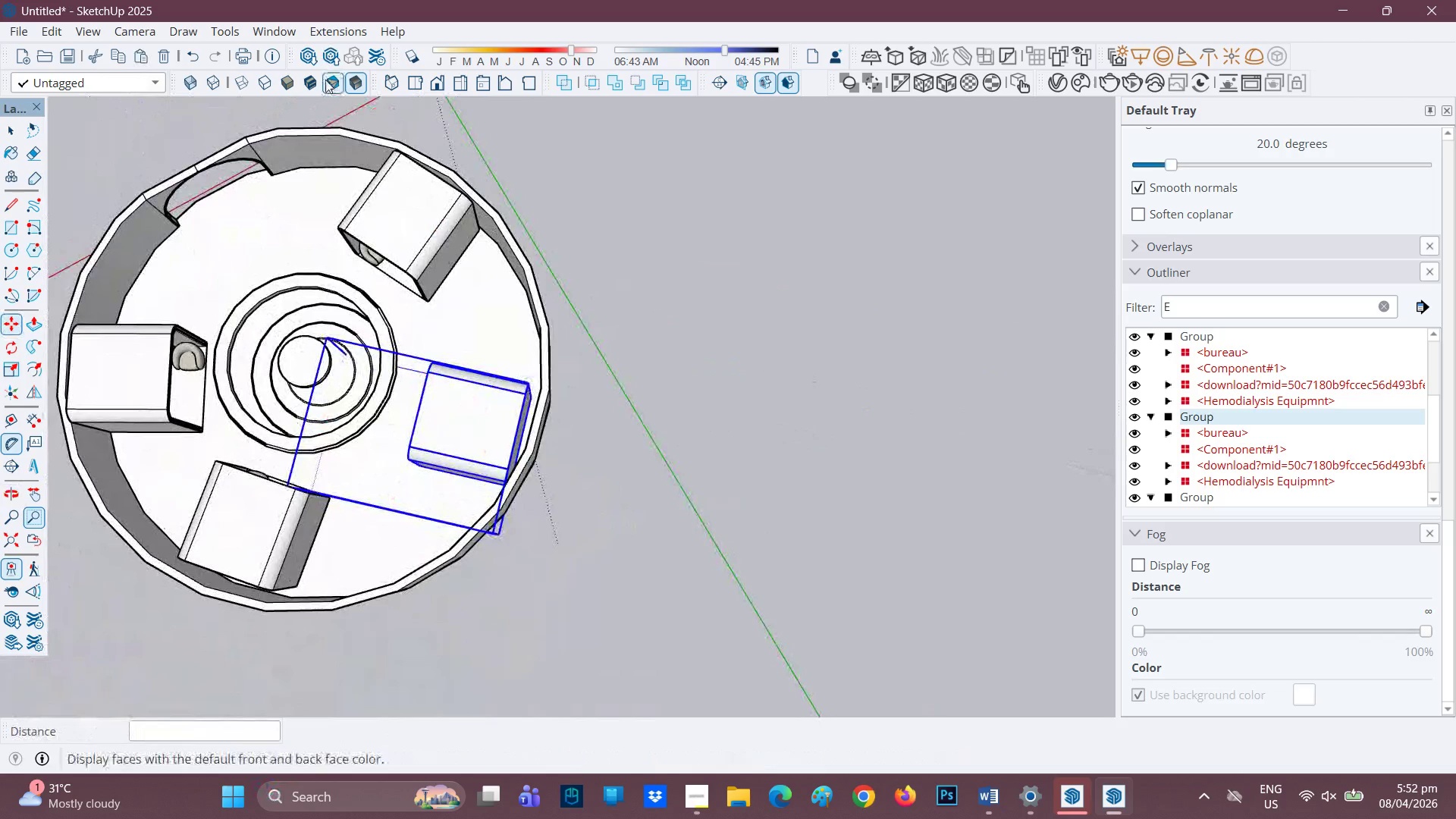 
left_click([413, 81])
 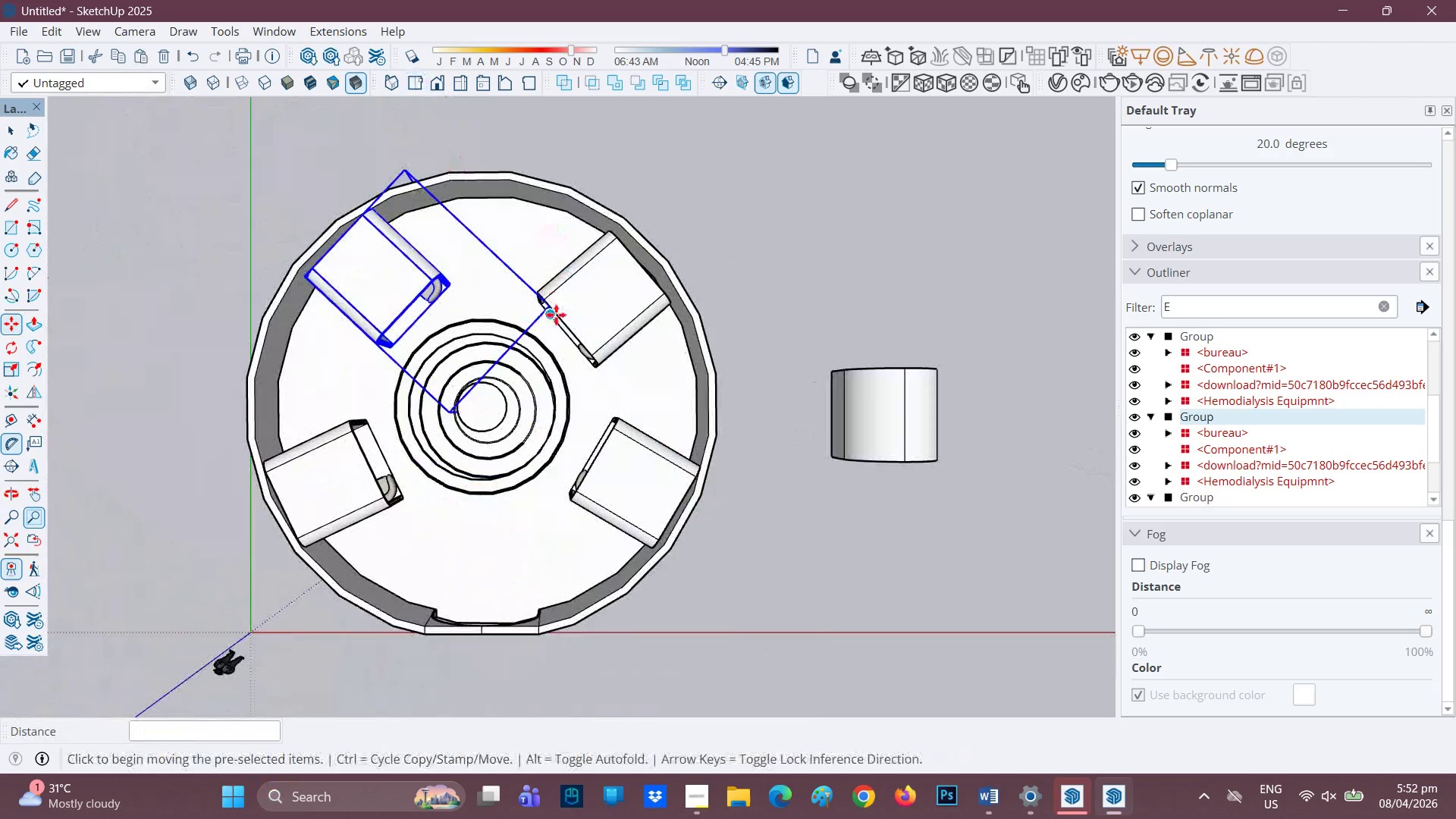 
mouse_move([554, 293])
 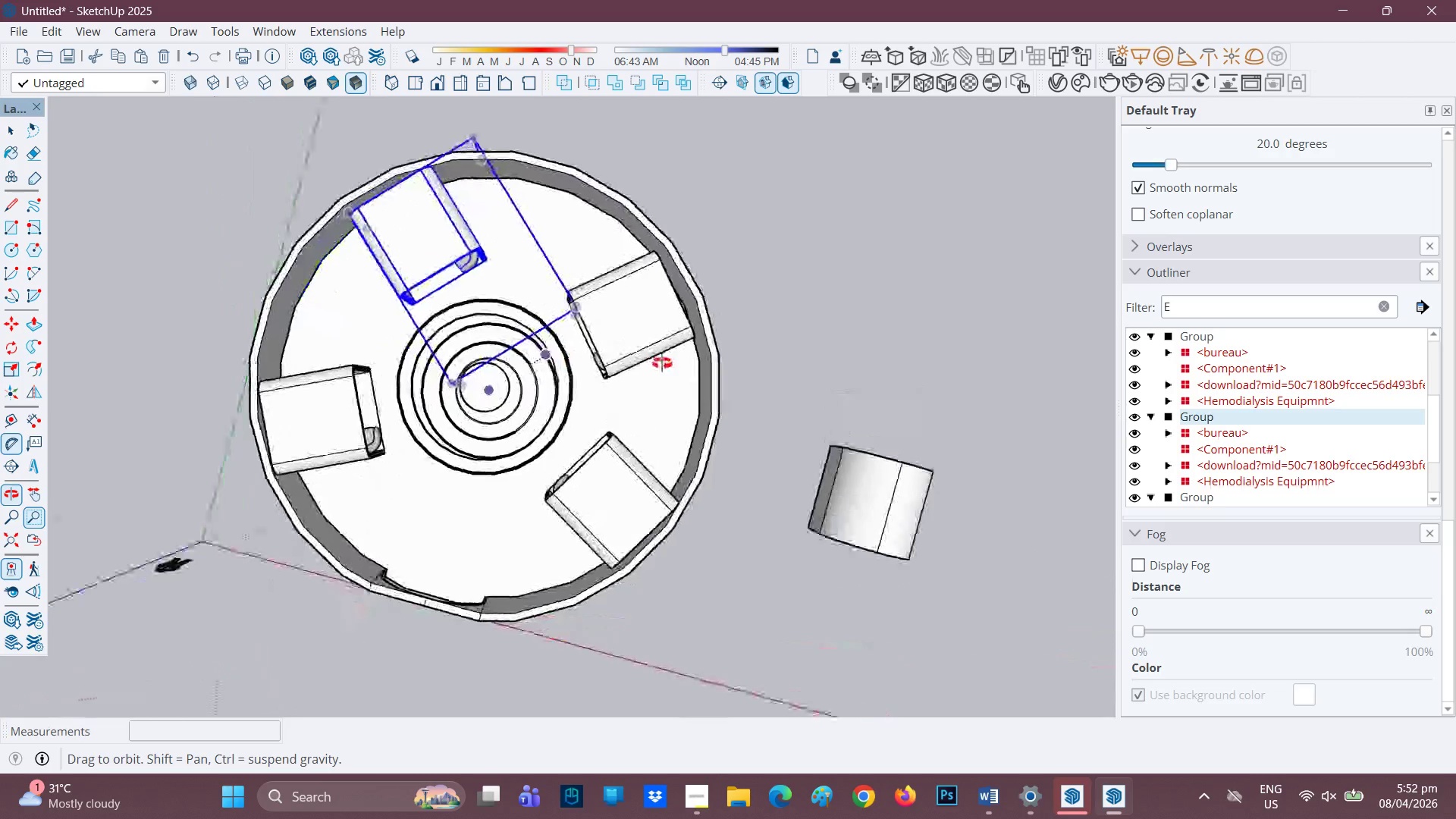 
wait(5.98)
 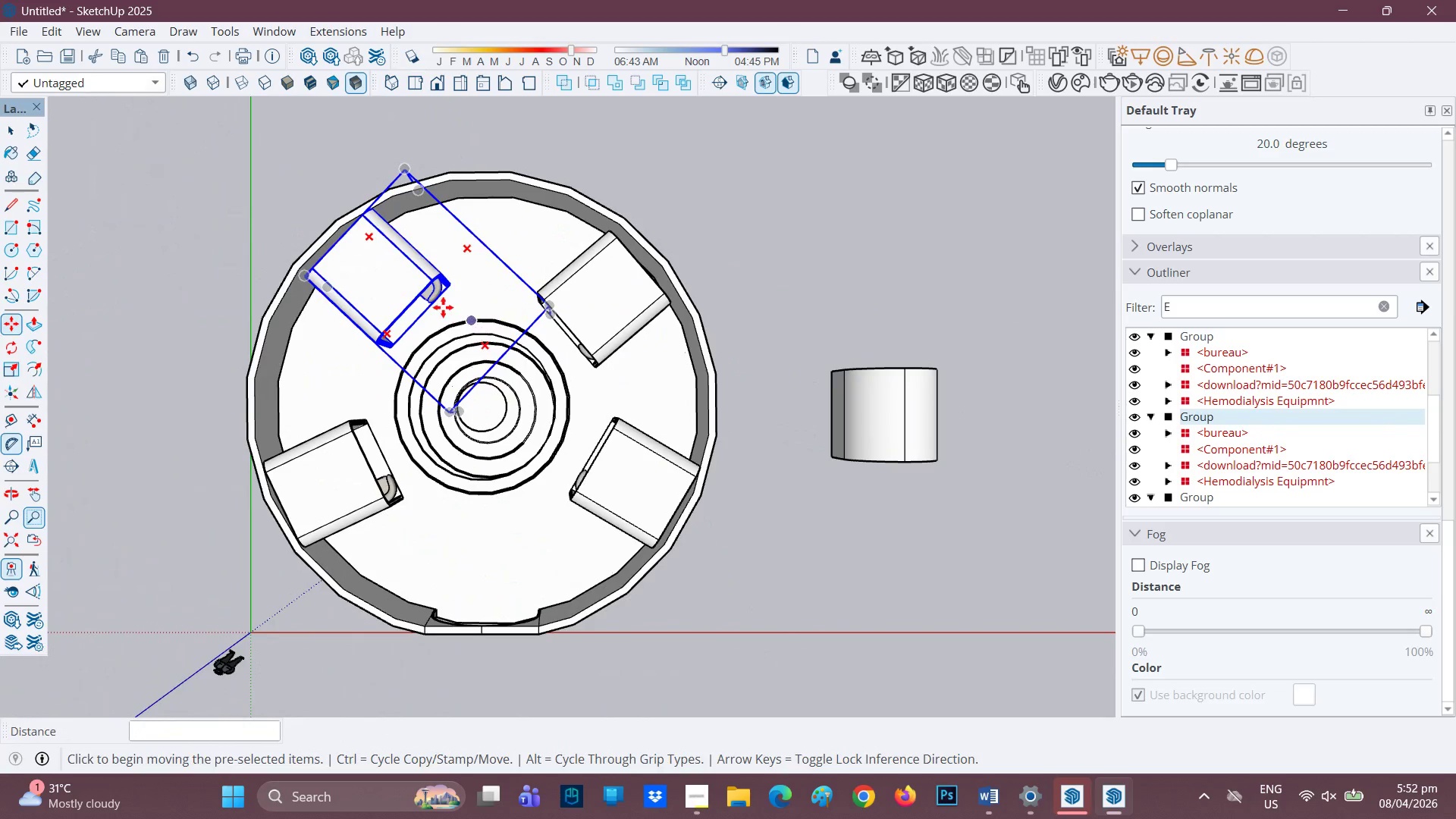 
key(H)
 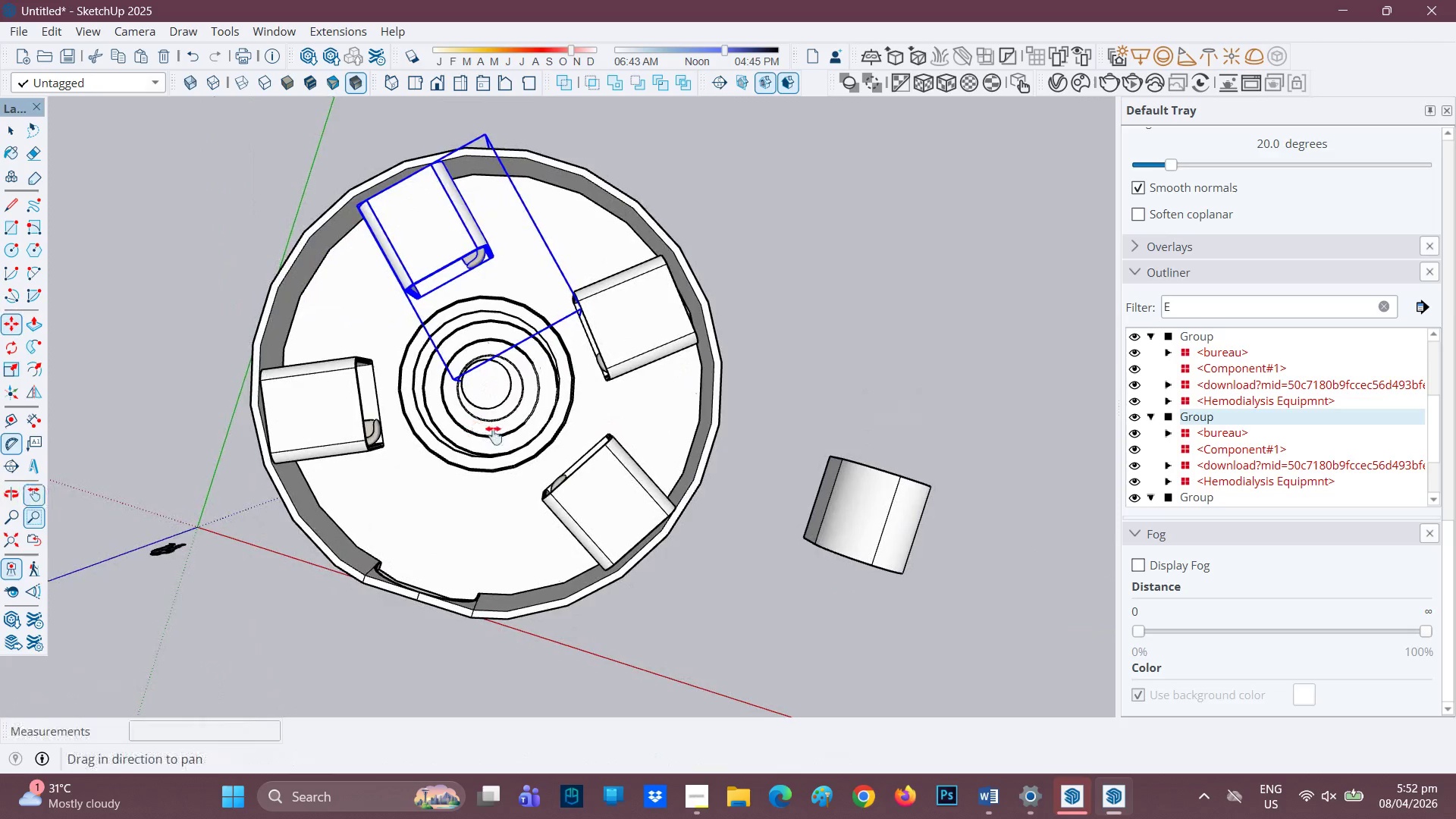 
left_click_drag(start_coordinate=[476, 429], to_coordinate=[607, 471])
 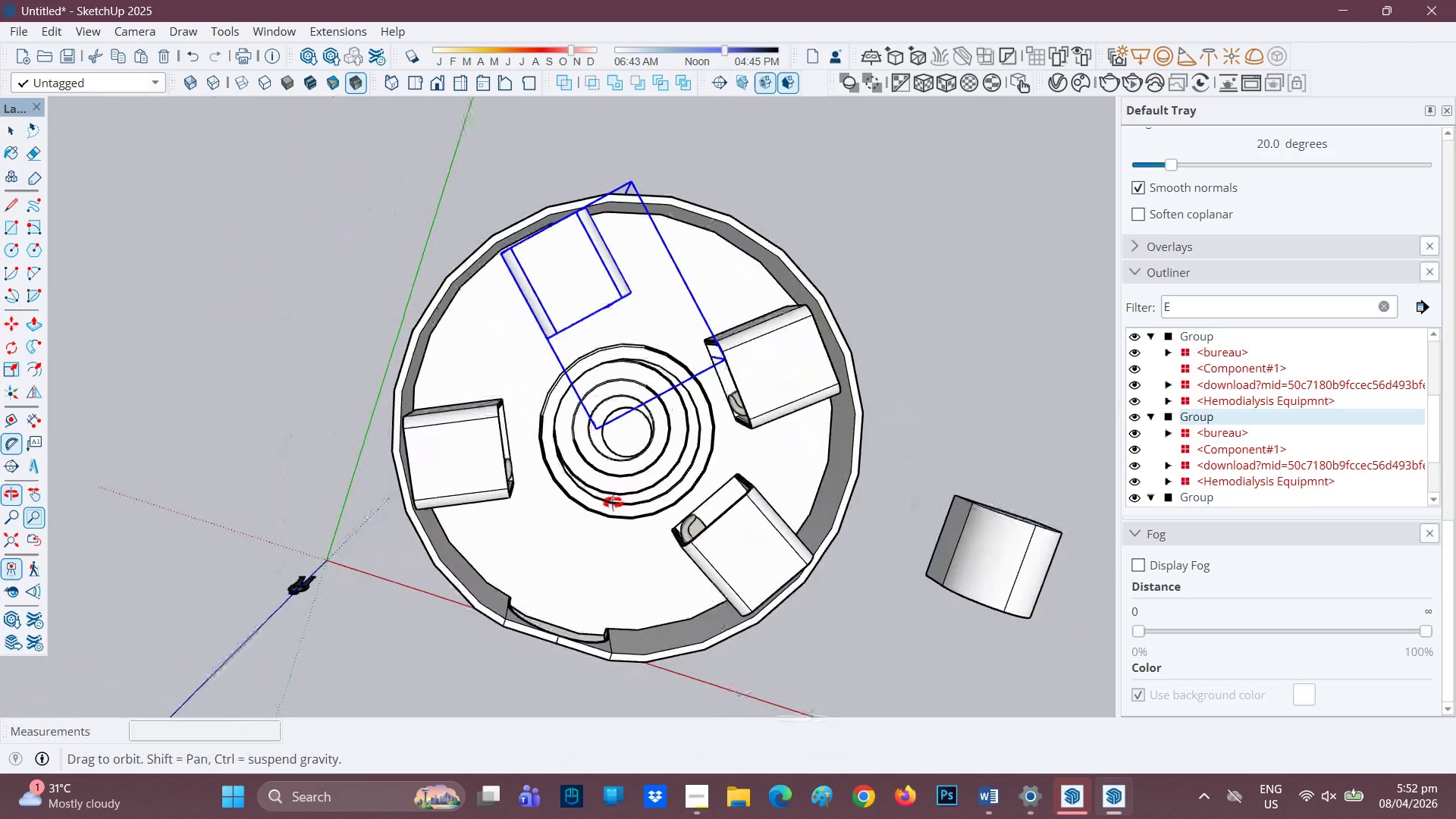 
scroll: coordinate [613, 503], scroll_direction: down, amount: 1.0
 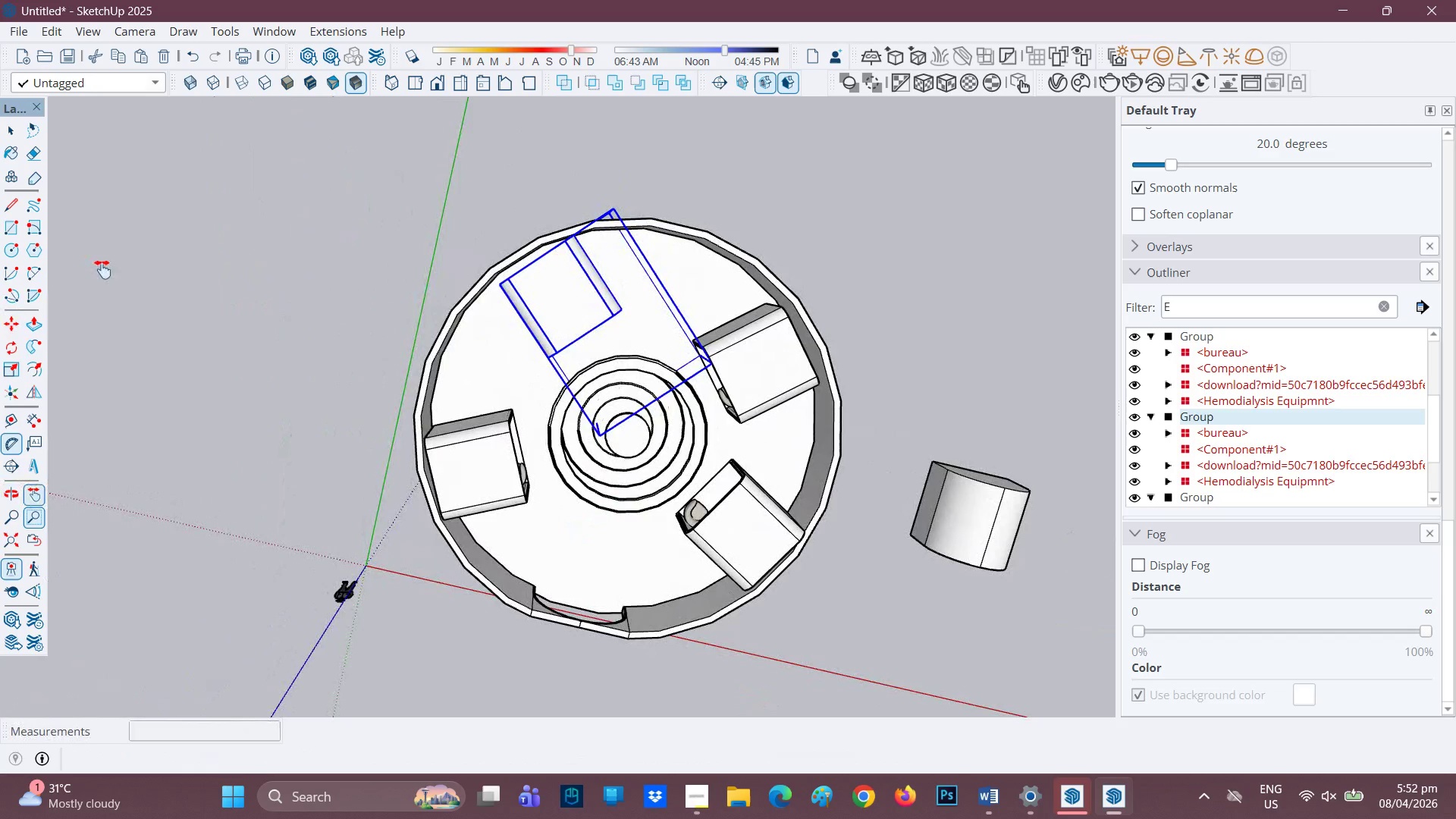 
left_click_drag(start_coordinate=[14, 342], to_coordinate=[14, 347])
 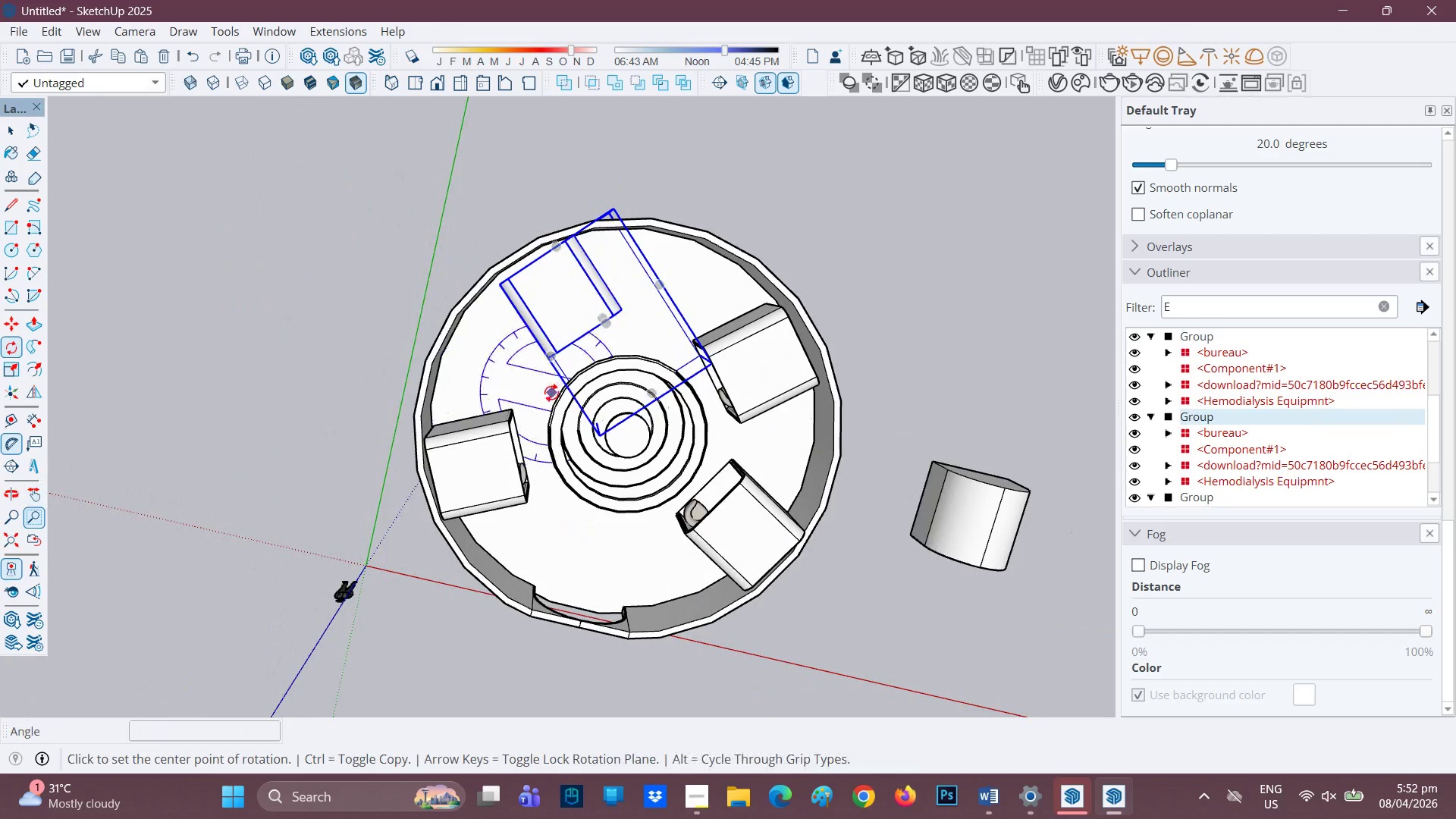 
left_click([551, 393])
 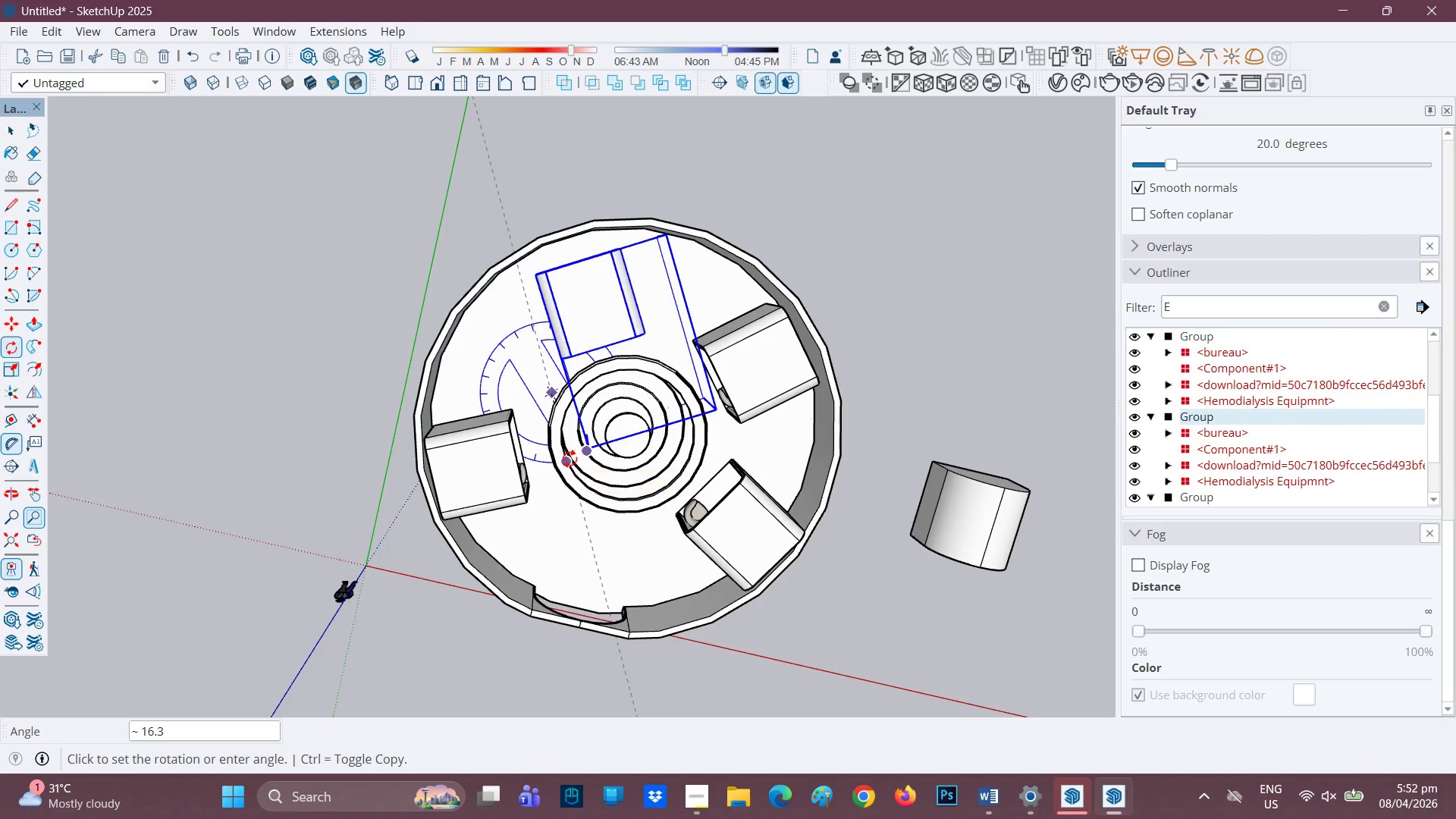 
wait(5.61)
 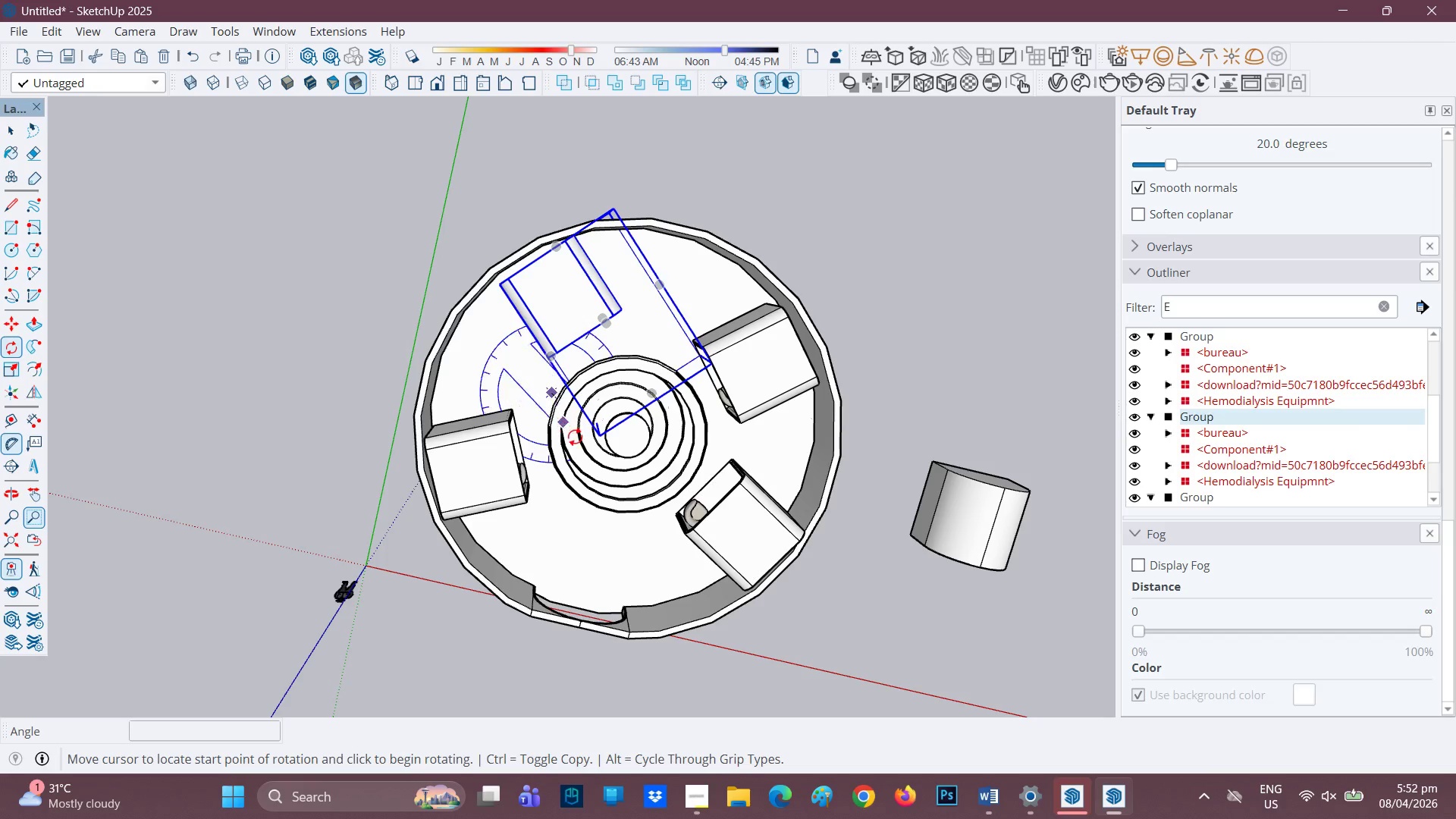 
left_click([570, 459])
 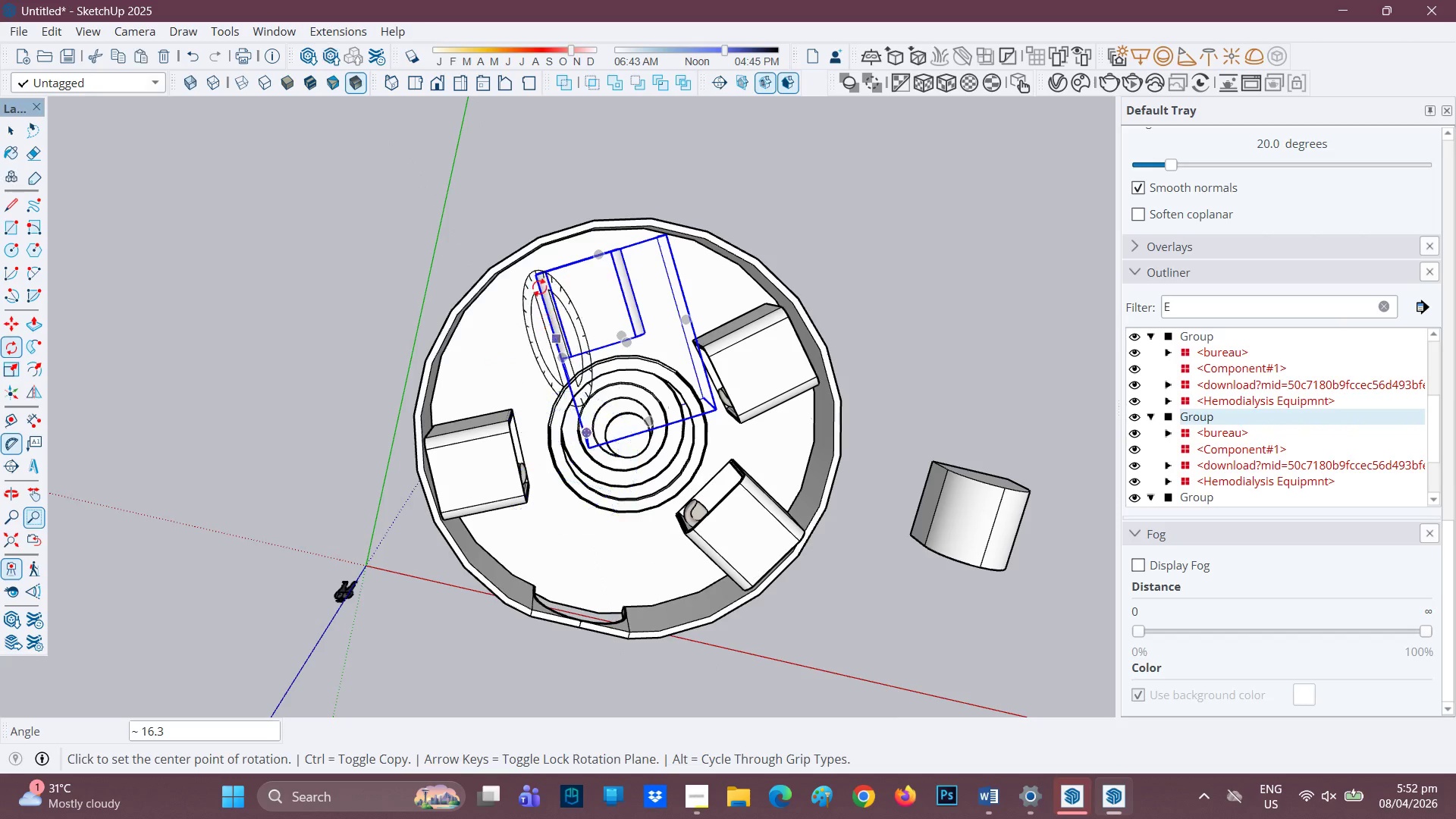 
scroll: coordinate [550, 298], scroll_direction: up, amount: 2.0
 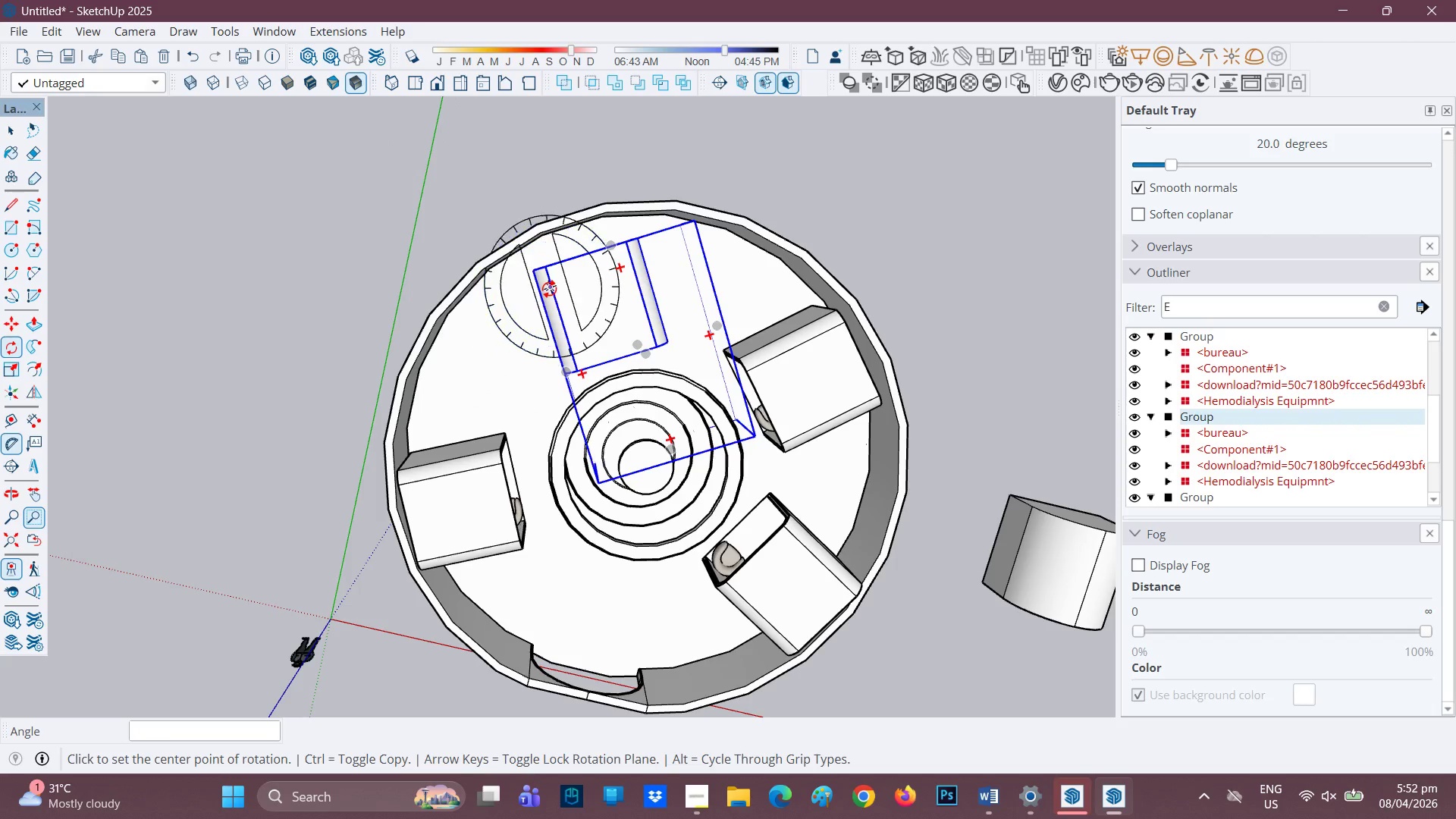 
key(M)
 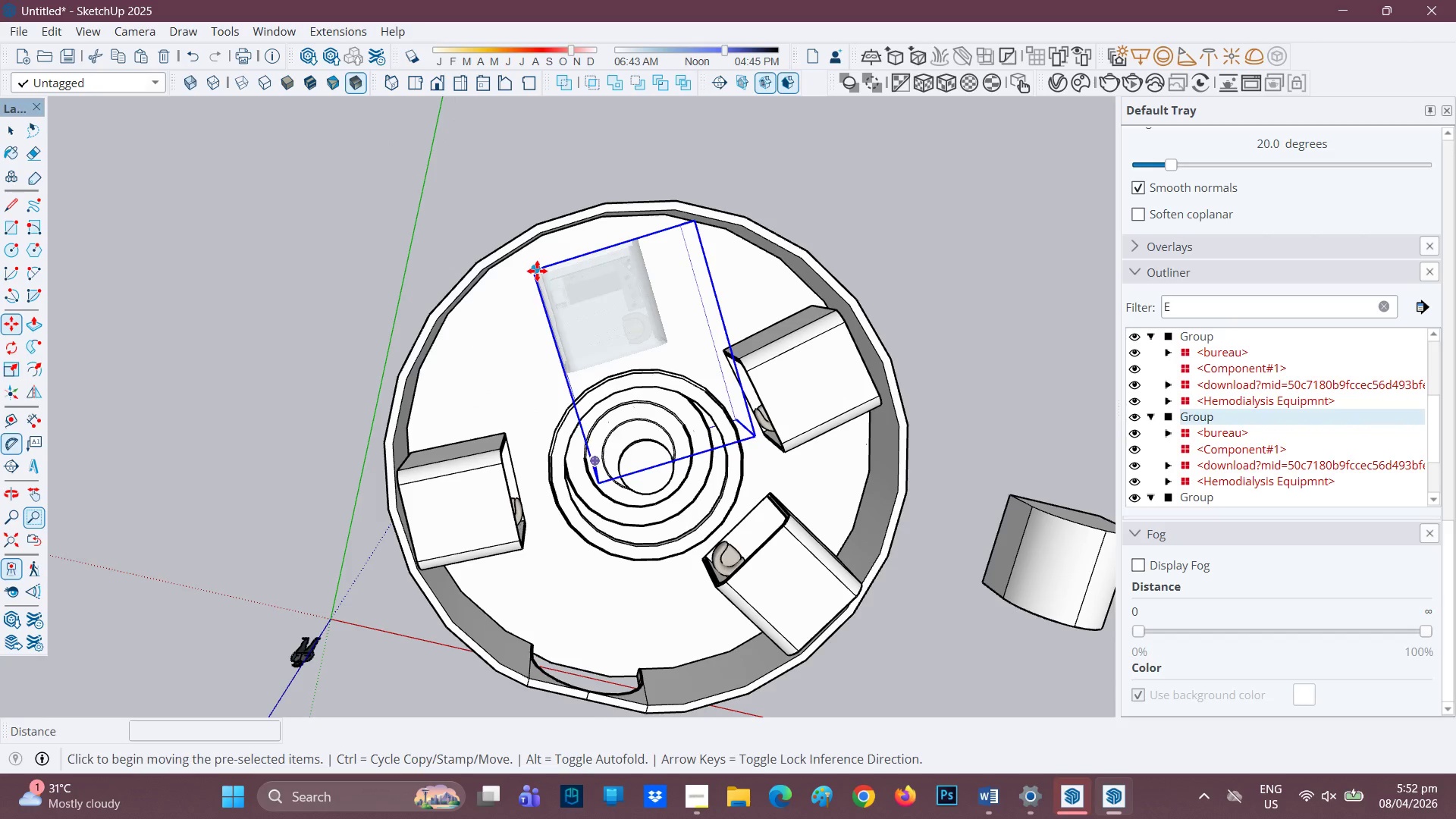 
left_click([537, 271])
 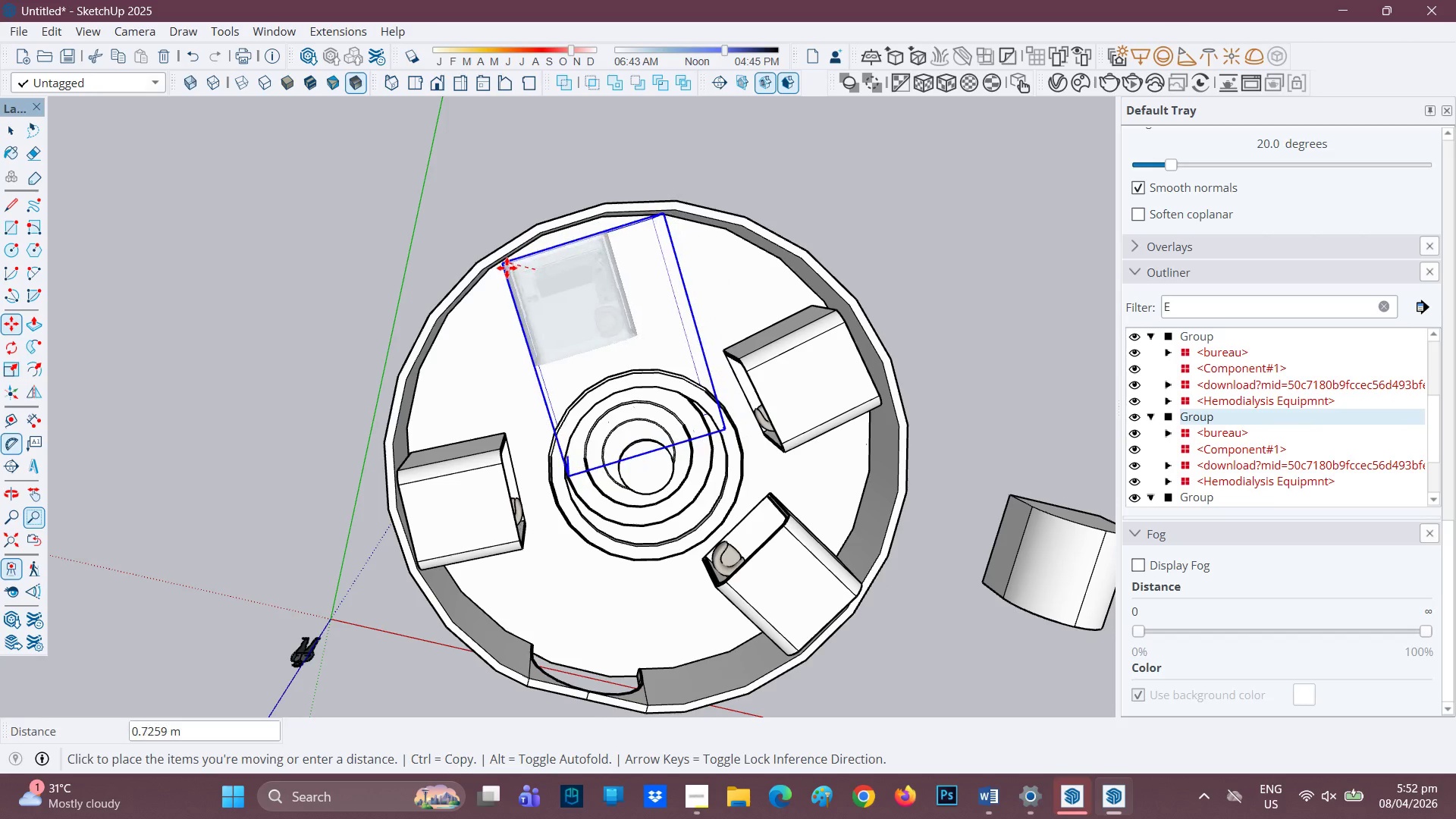 
wait(7.99)
 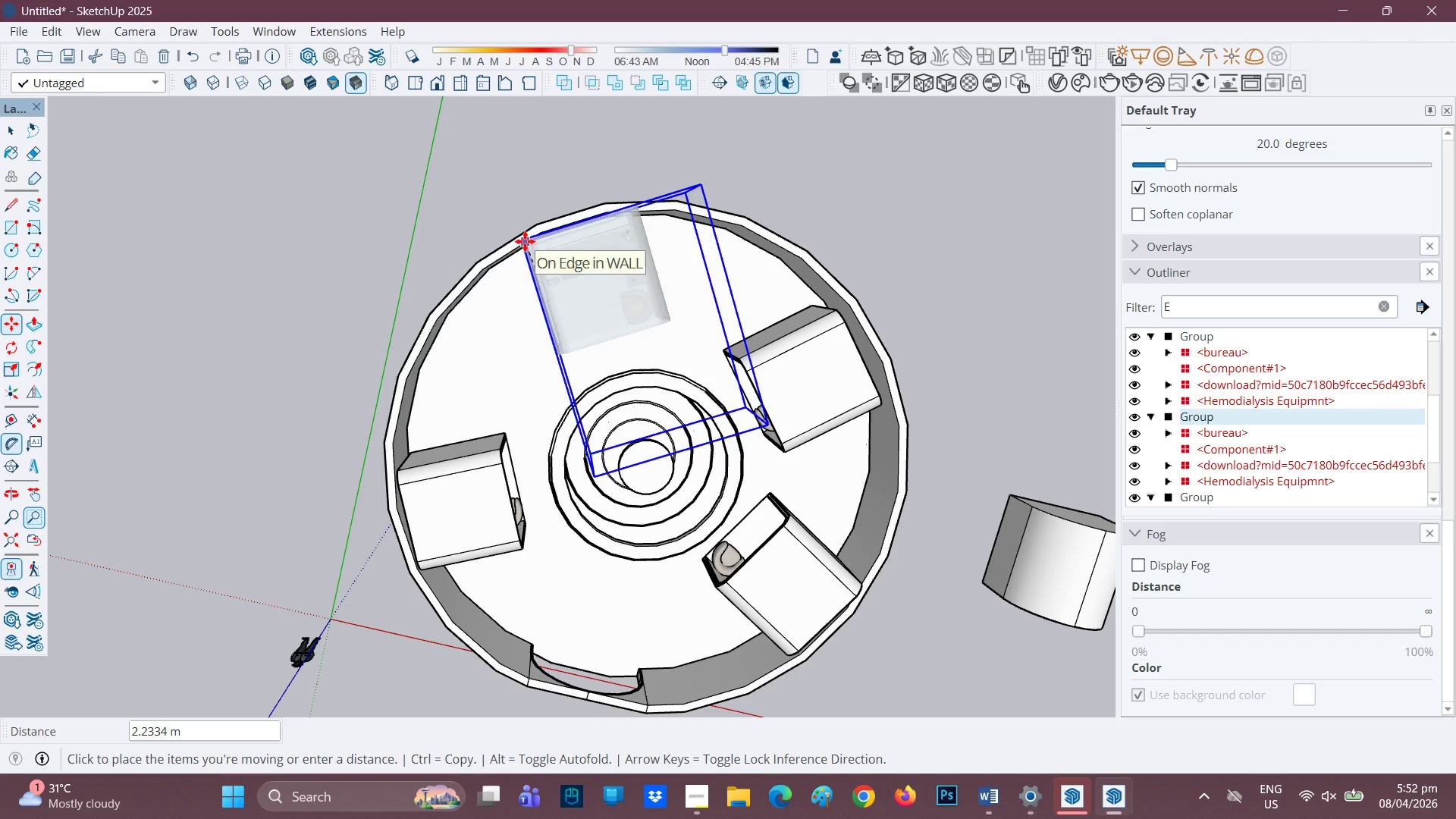 
left_click([507, 268])
 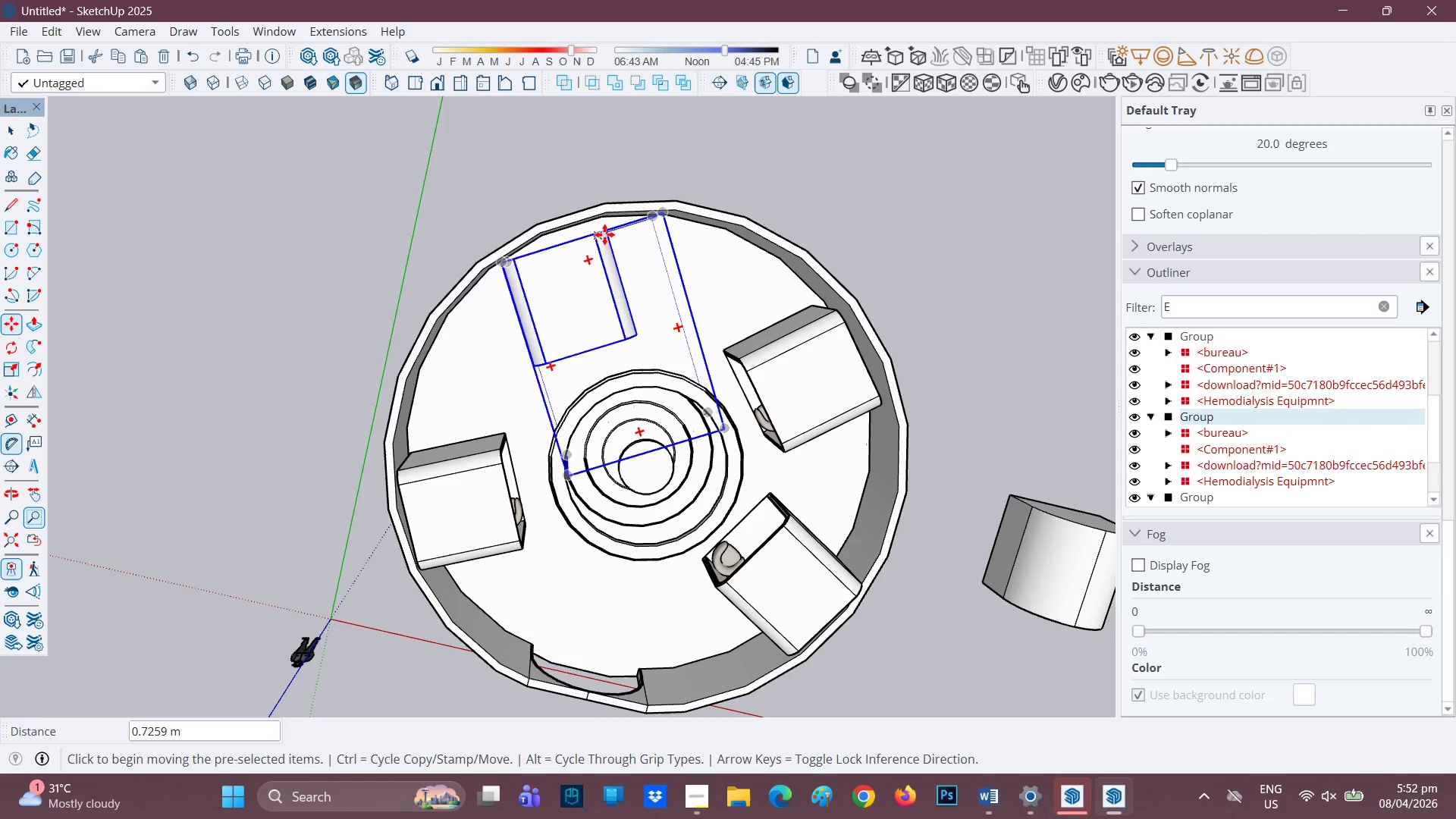 
scroll: coordinate [639, 460], scroll_direction: down, amount: 2.0
 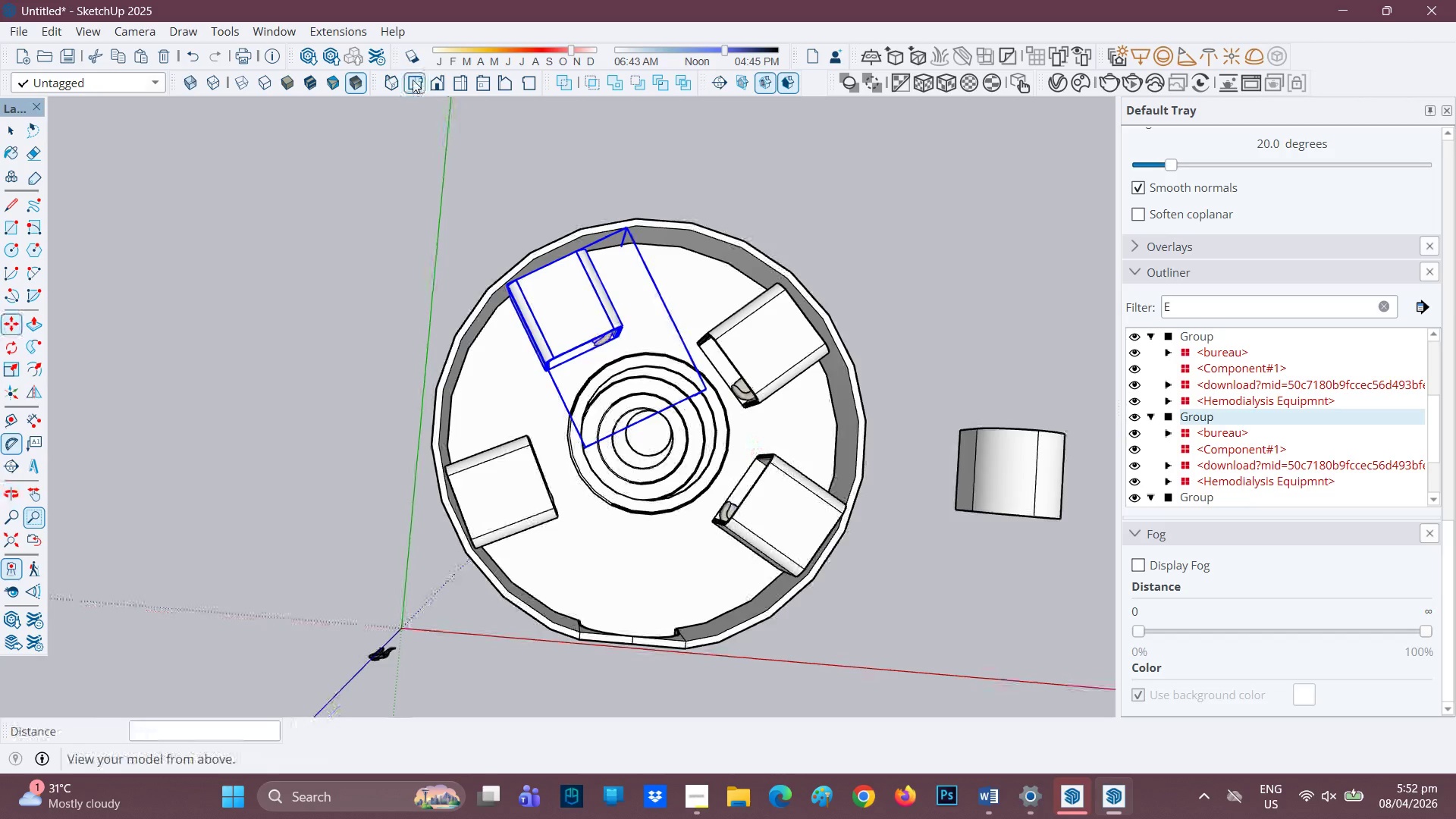 
wait(7.62)
 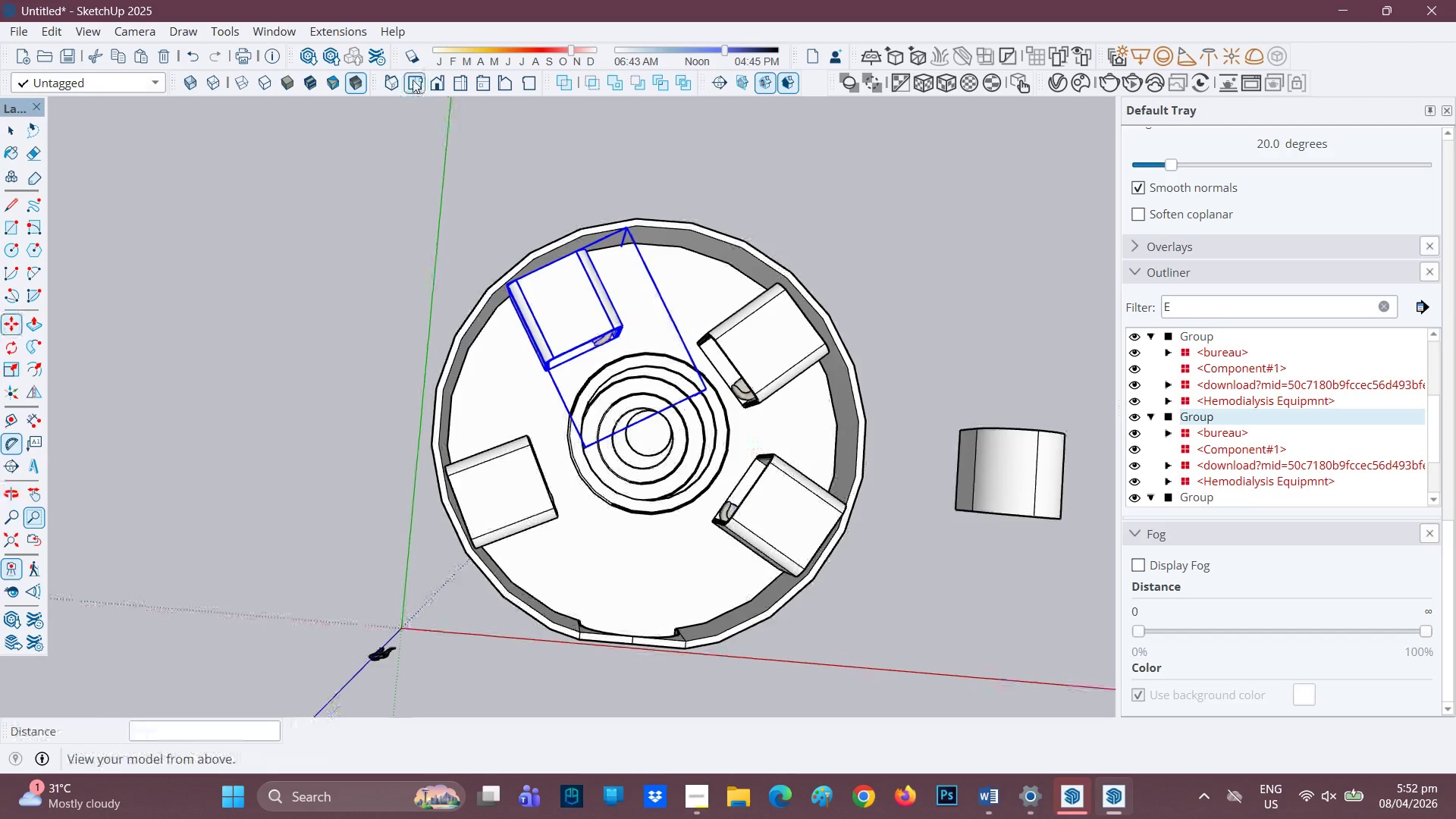 
left_click([11, 346])
 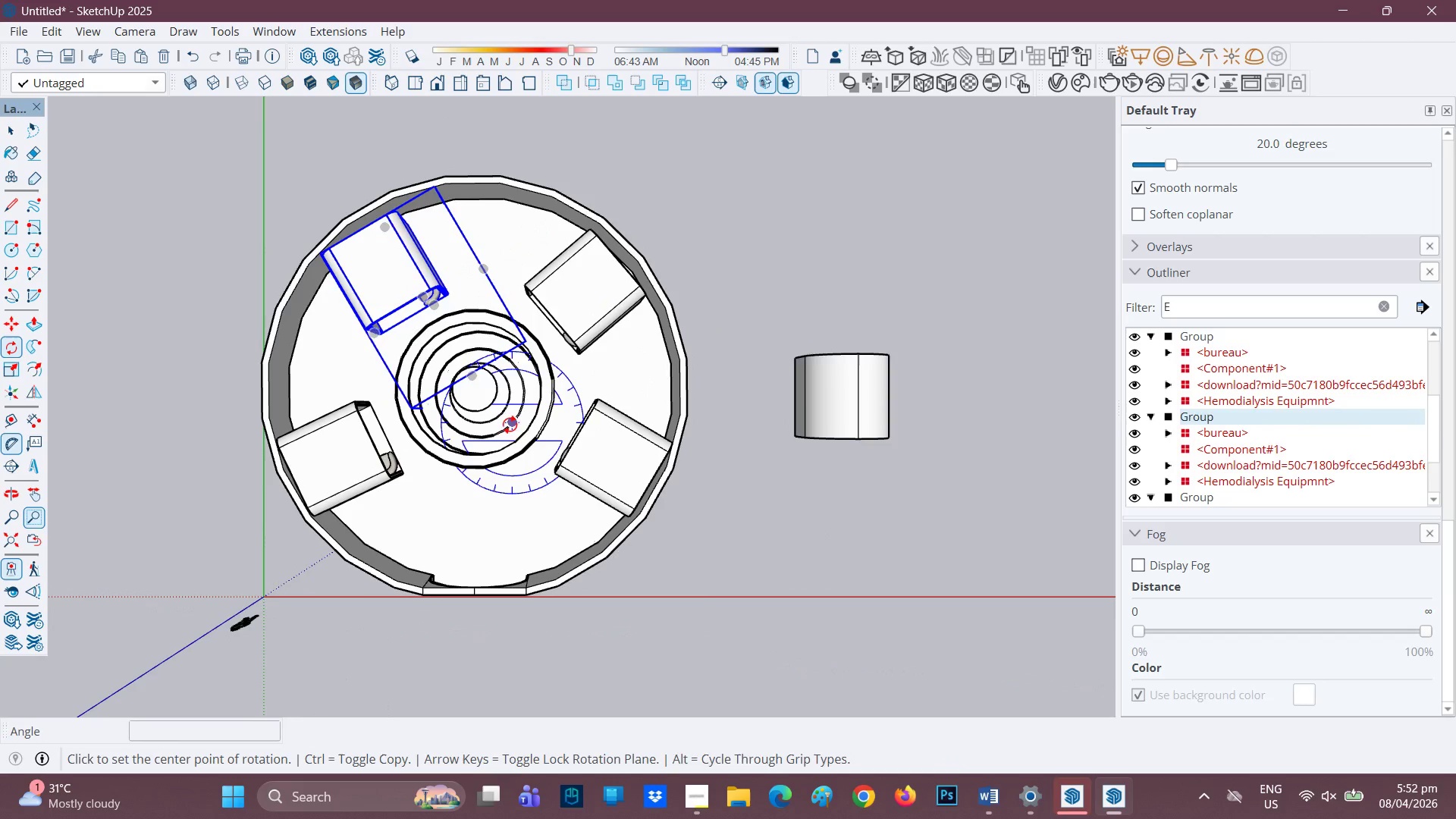 
left_click([507, 425])
 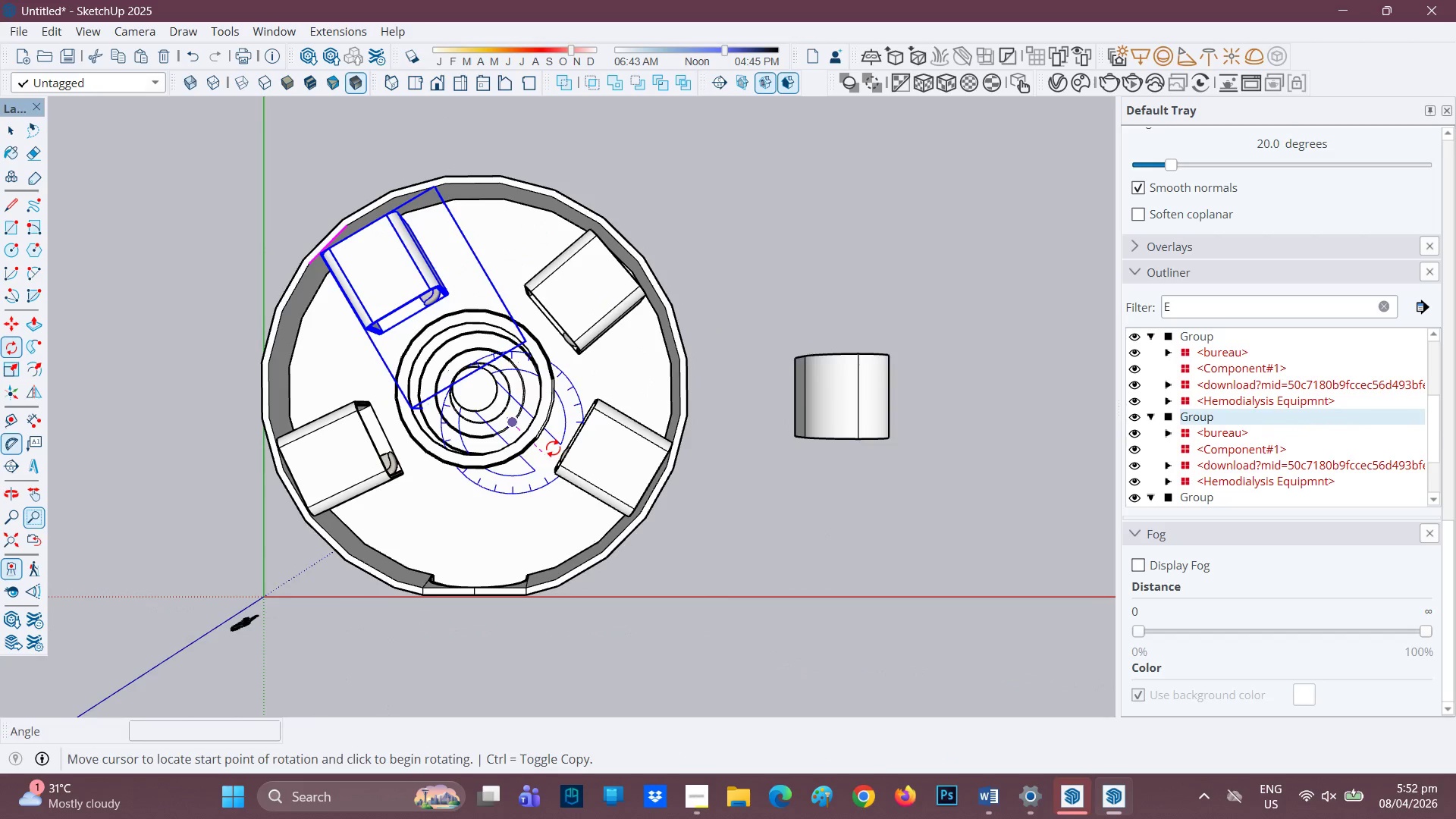 
left_click([553, 448])
 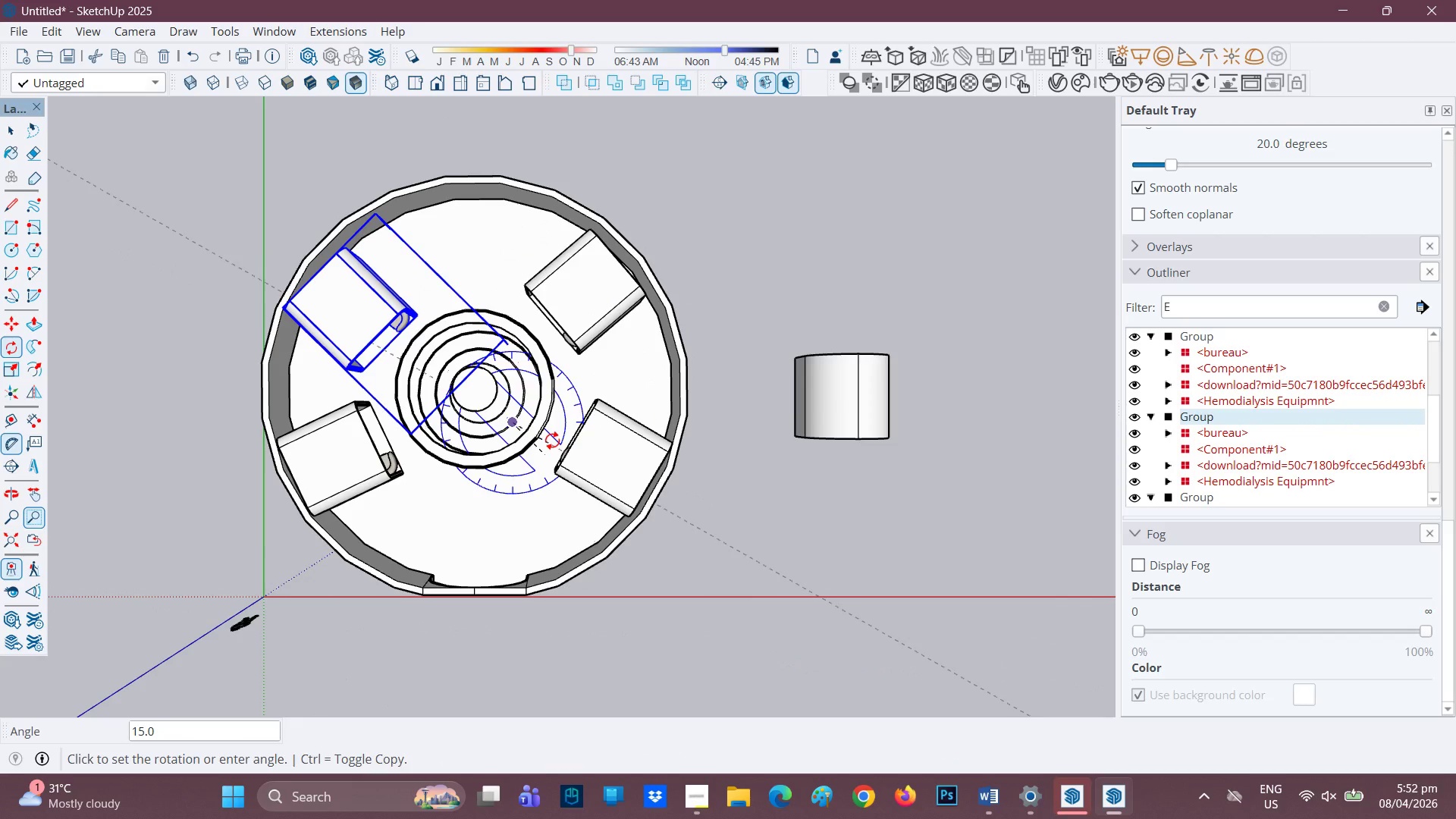 
left_click([552, 441])
 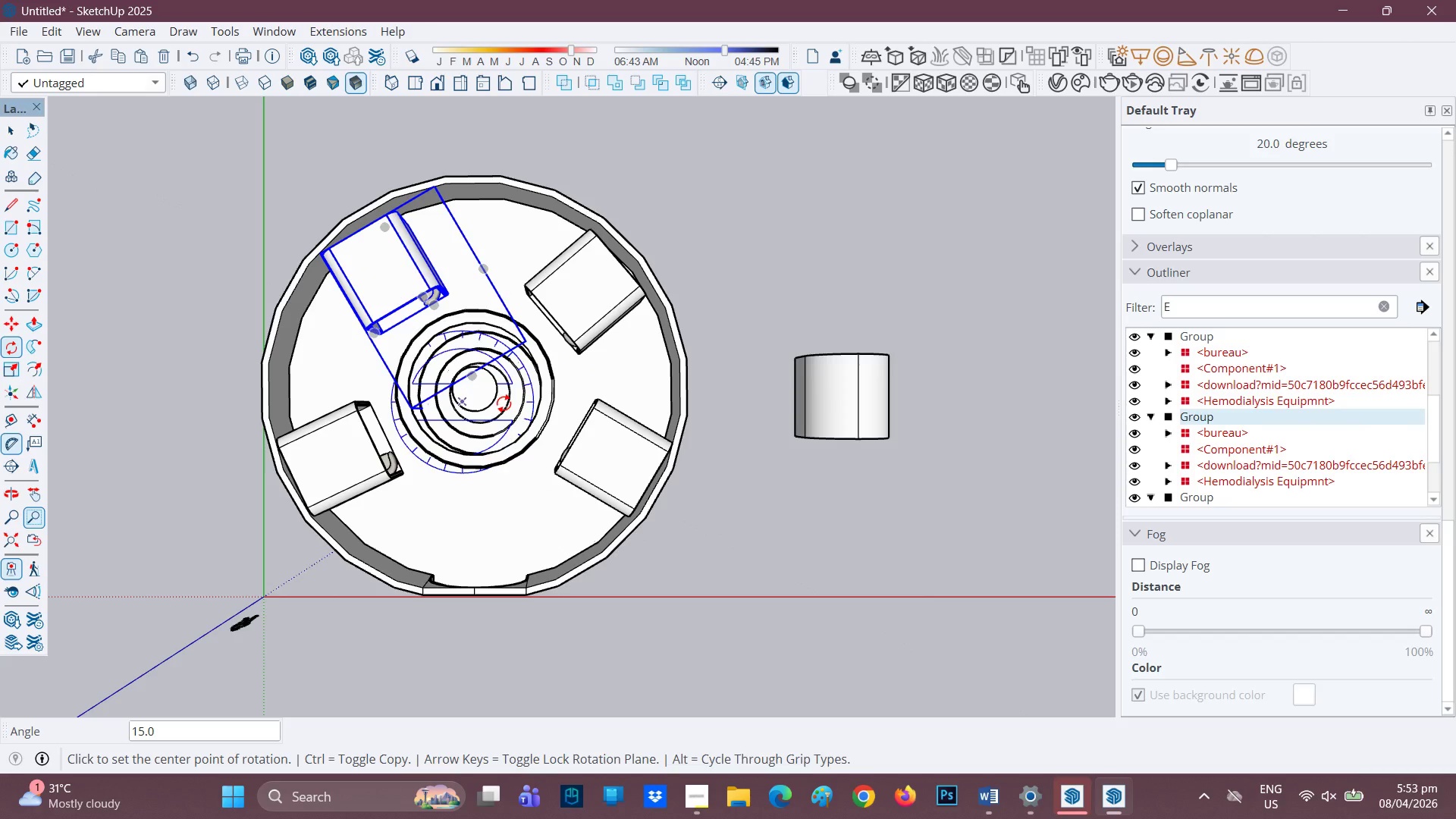 
left_click([503, 404])
 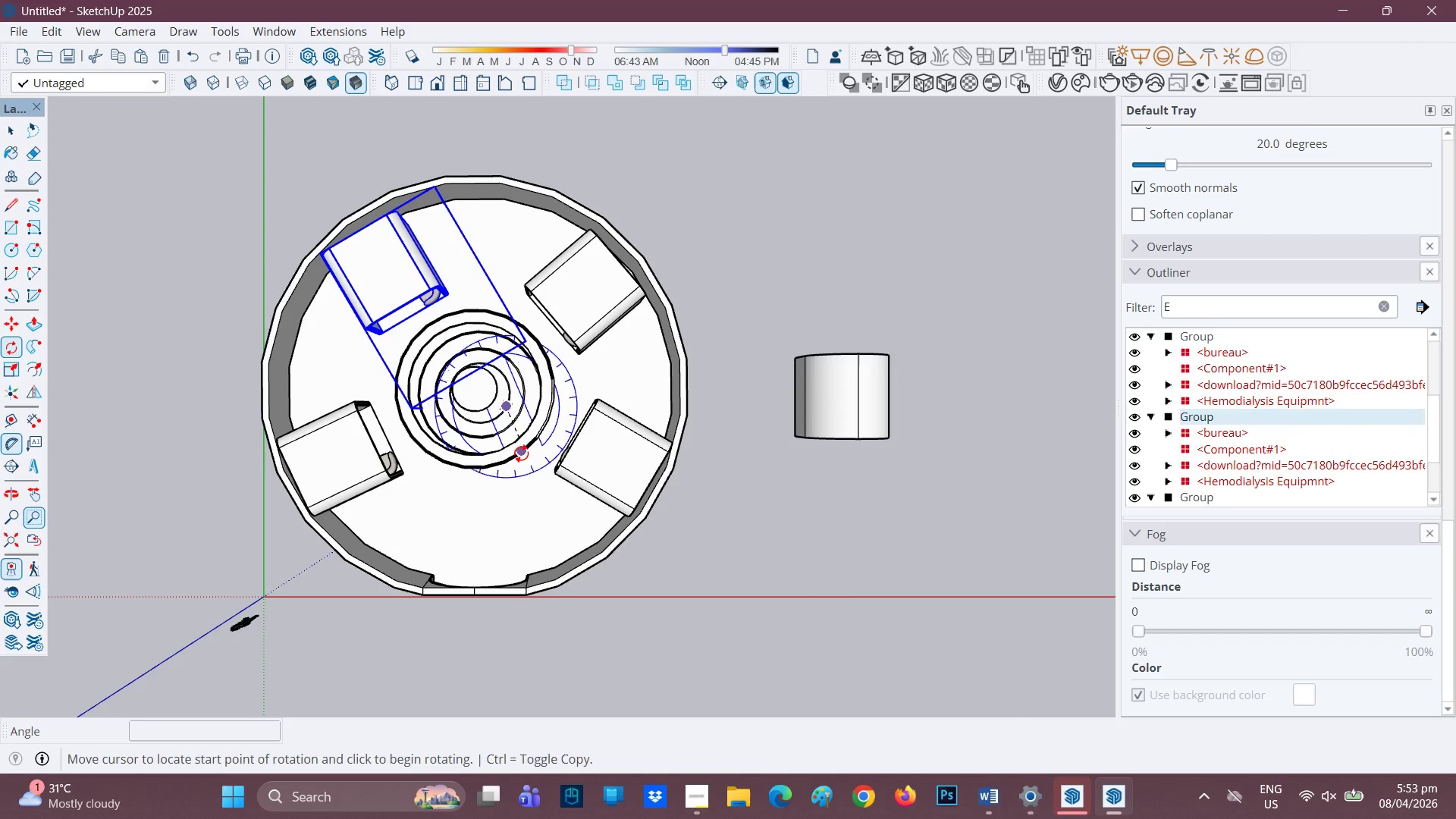 
left_click([521, 453])
 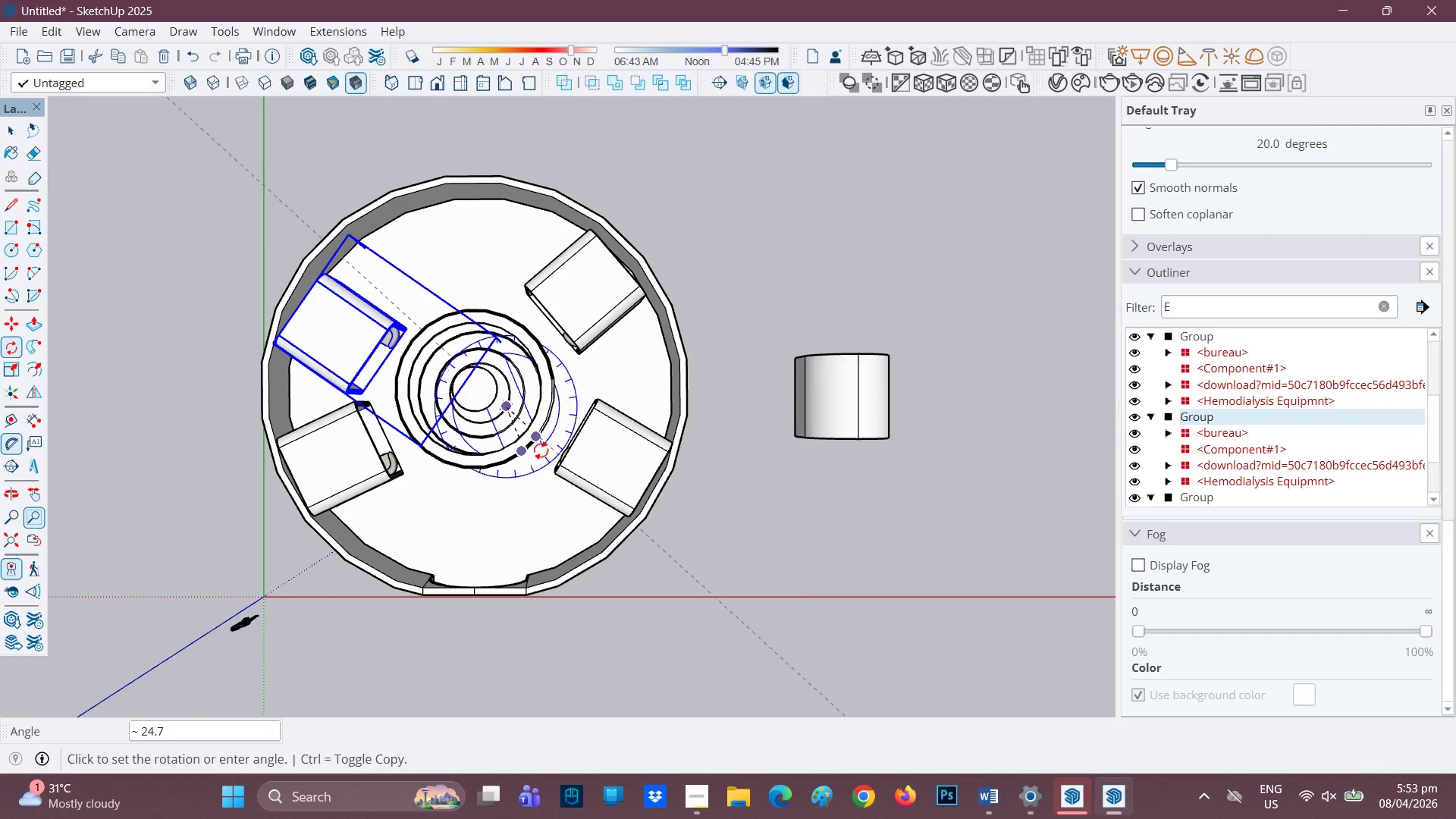 
wait(5.89)
 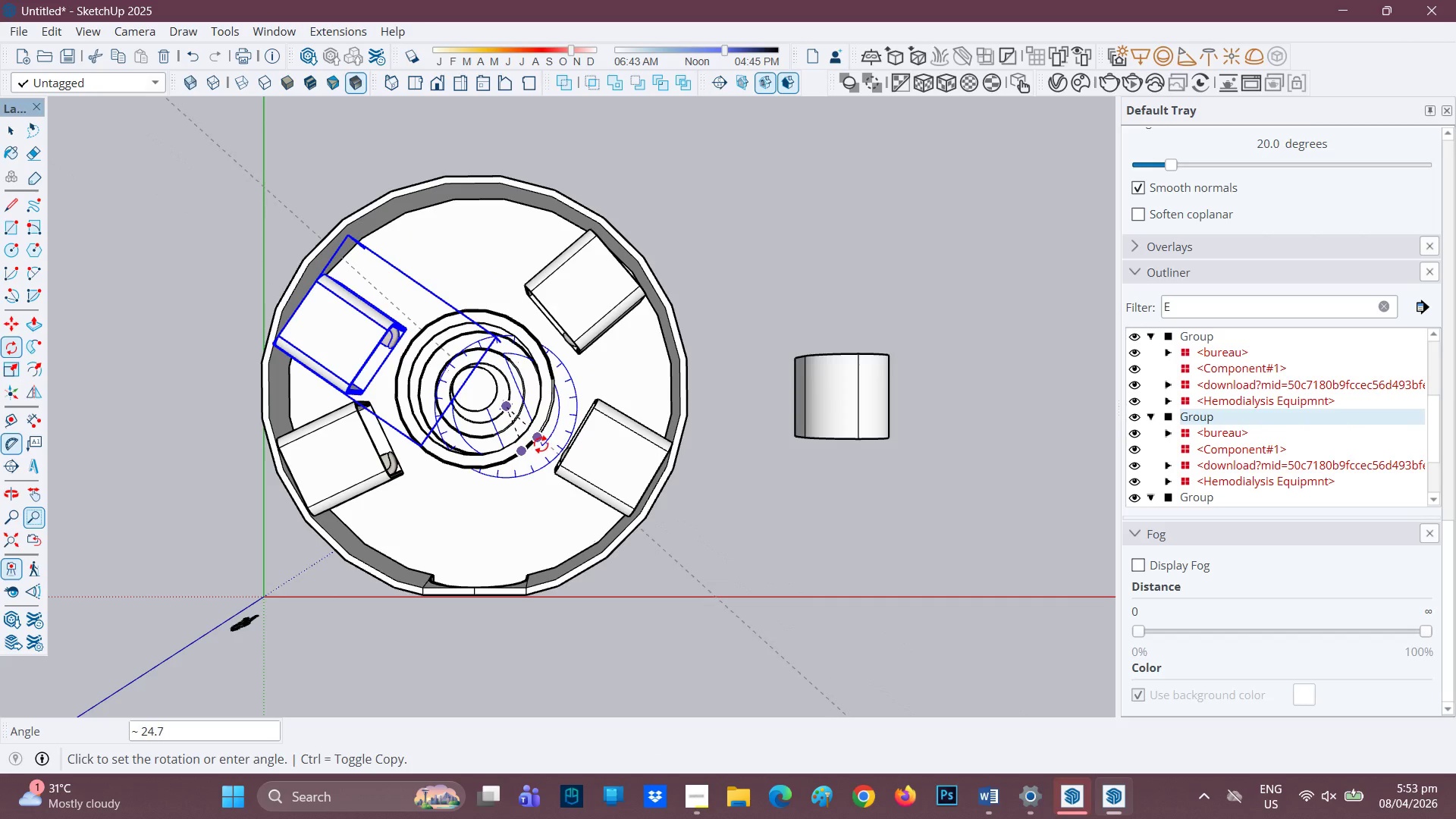 
left_click([544, 453])
 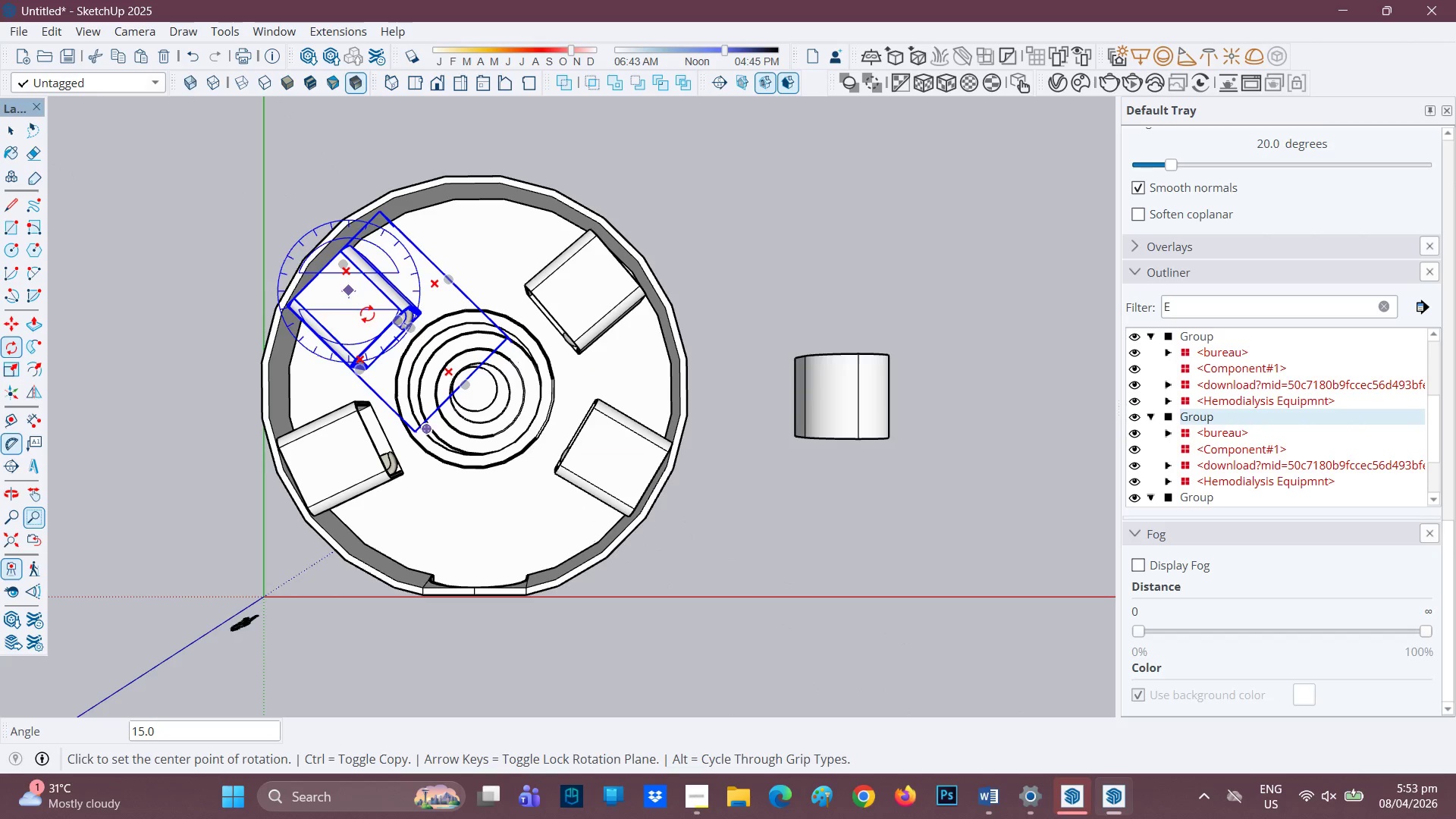 
key(M)
 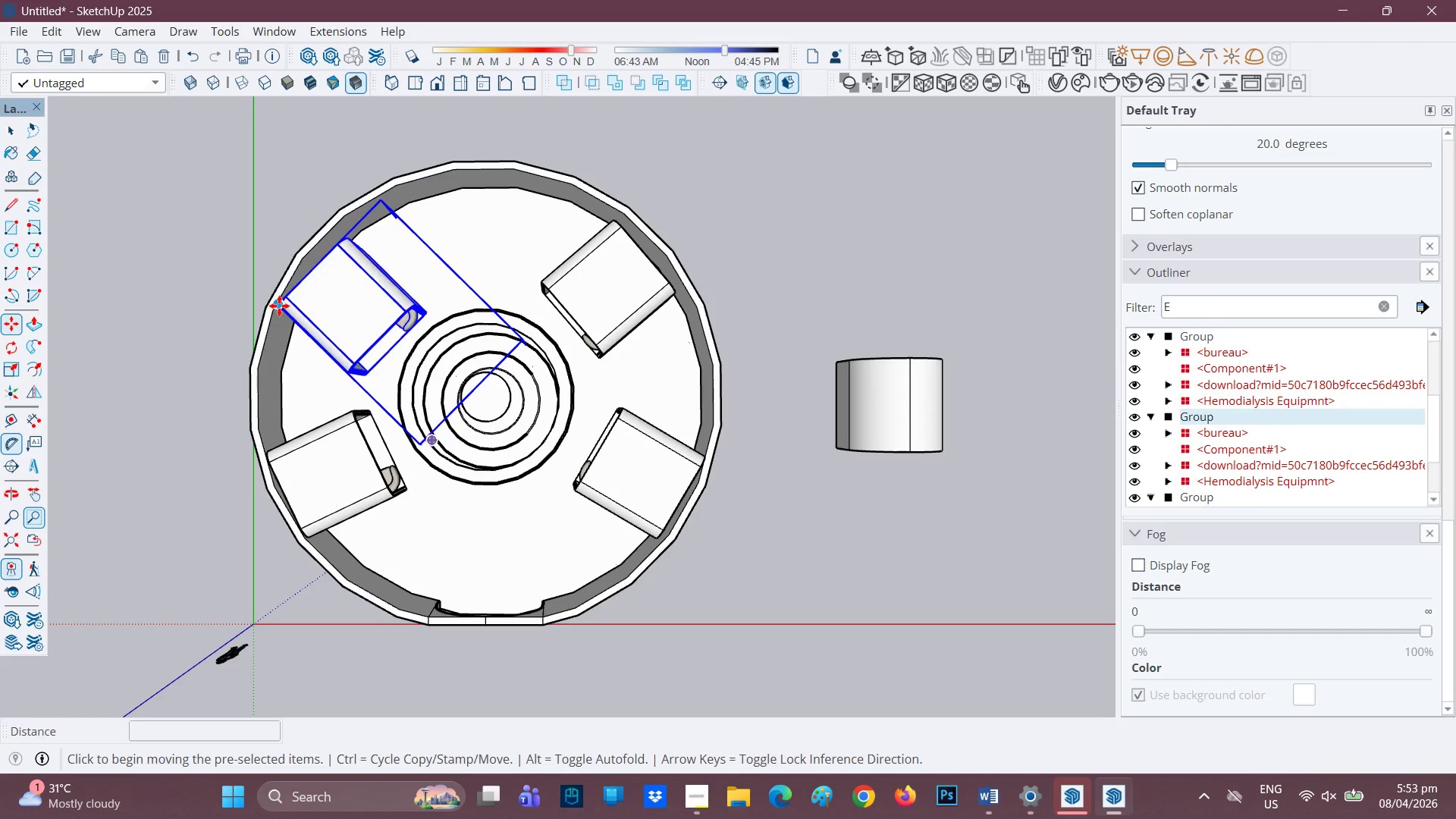 
scroll: coordinate [369, 314], scroll_direction: up, amount: 1.0
 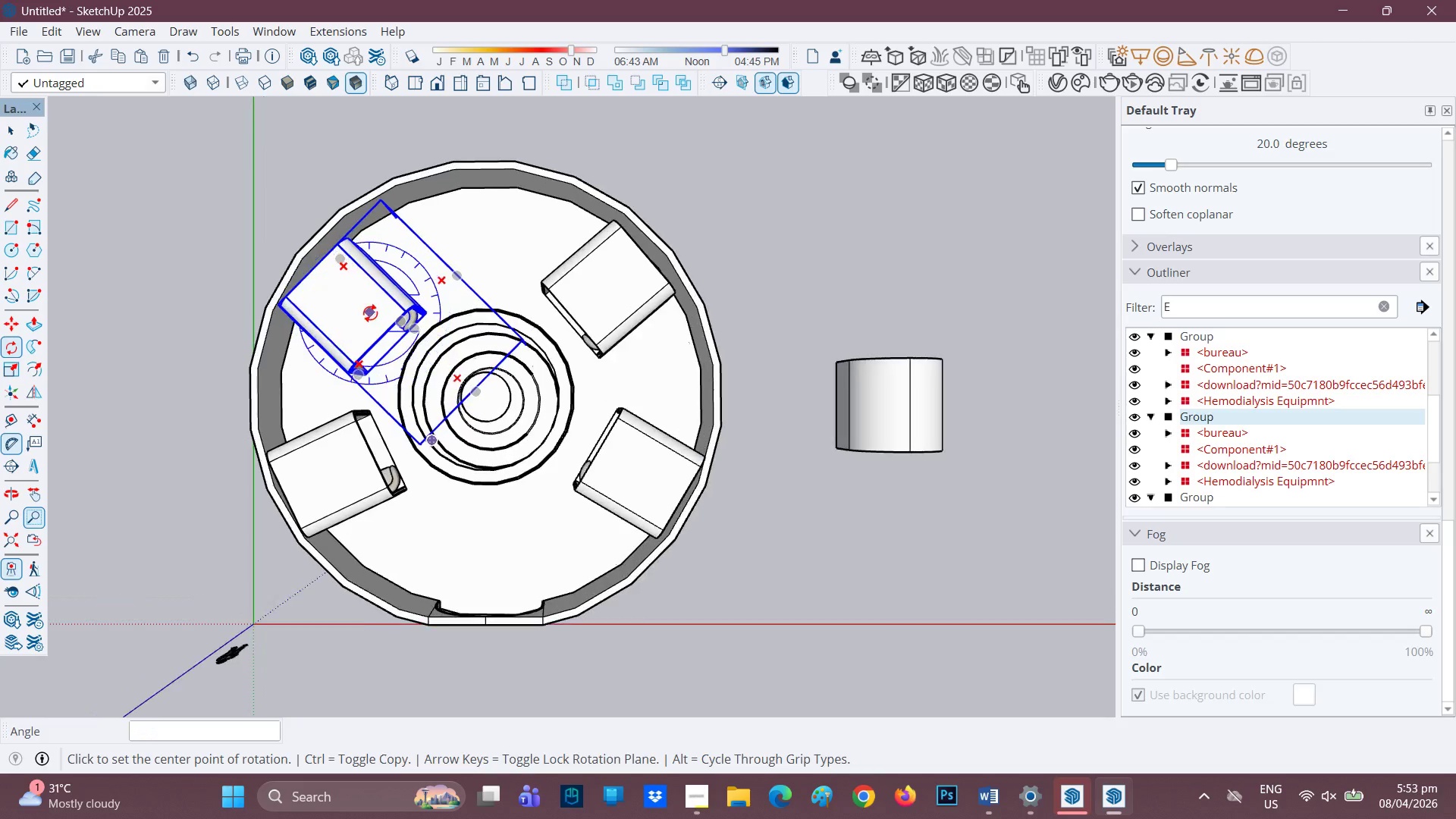 
left_click([279, 306])
 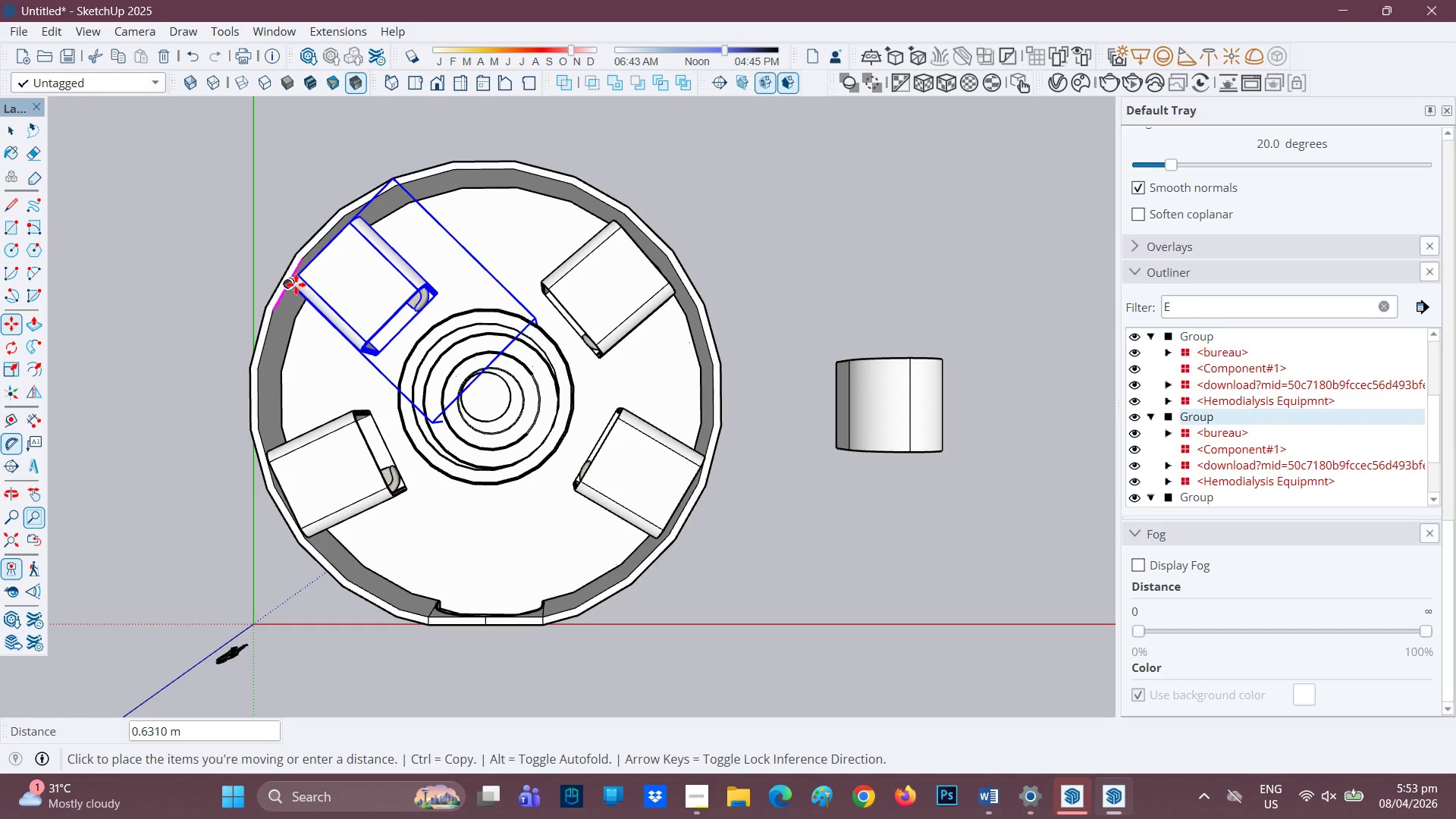 
wait(5.31)
 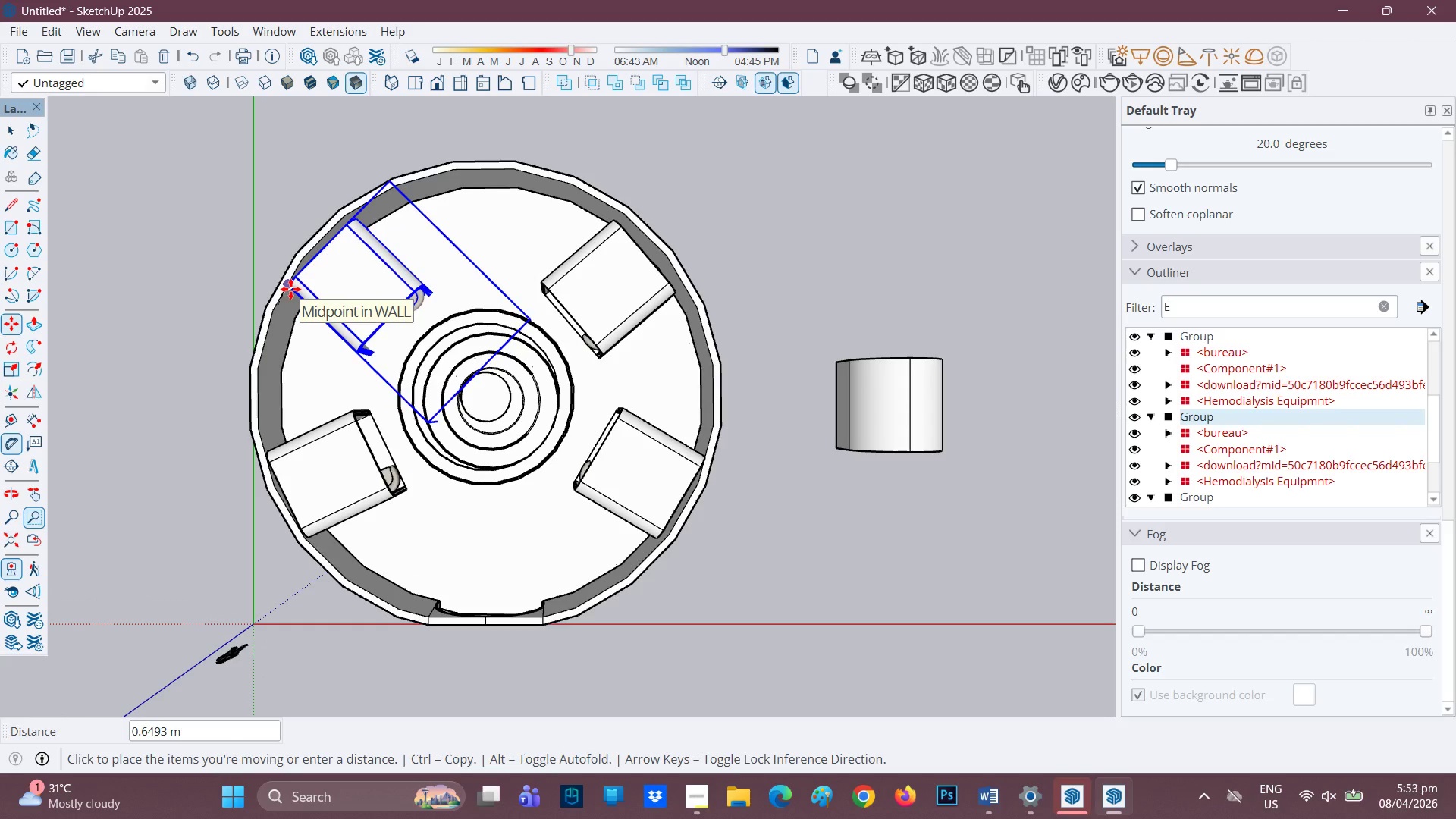 
left_click([292, 284])
 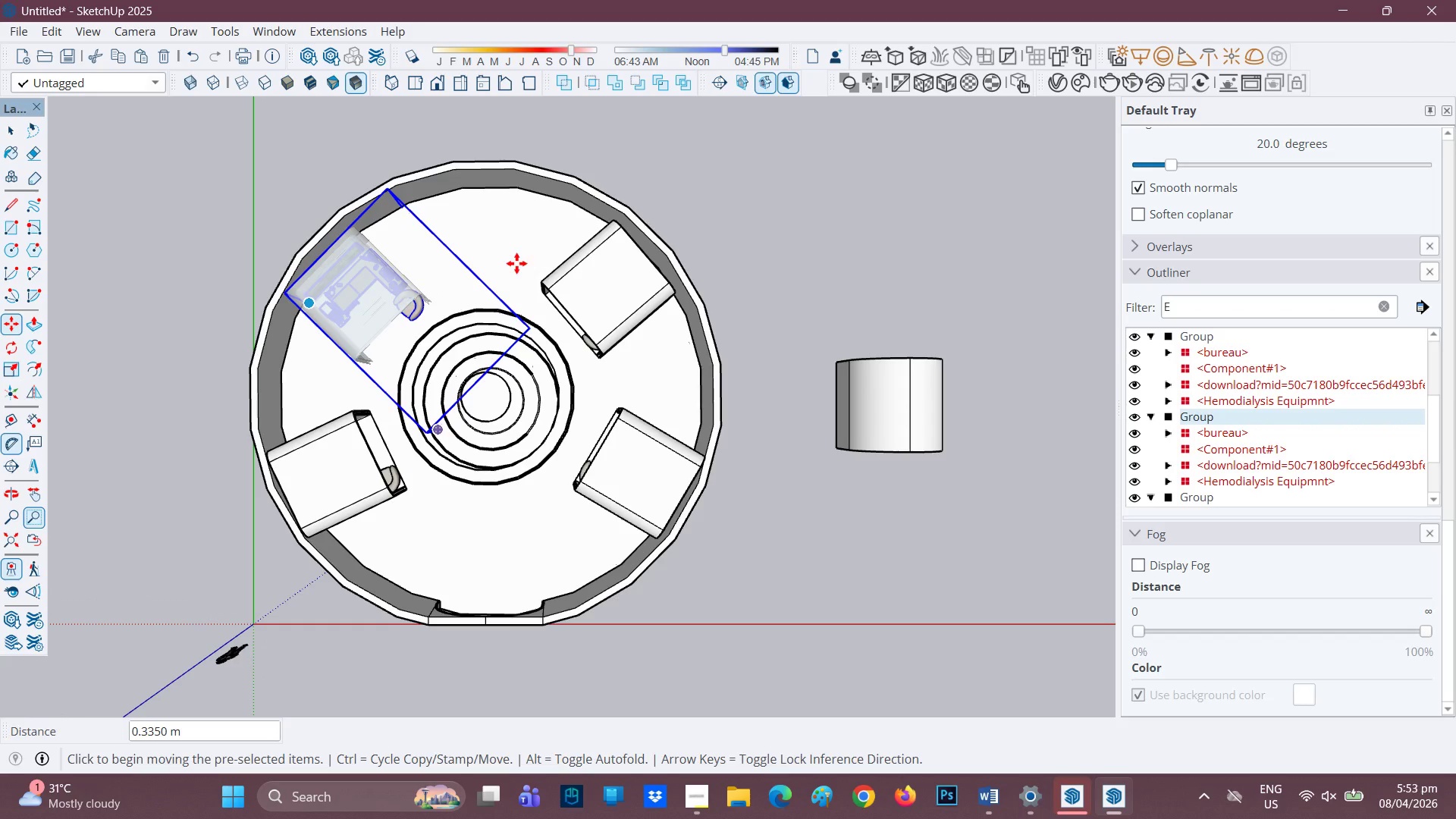 
scroll: coordinate [516, 385], scroll_direction: up, amount: 9.0
 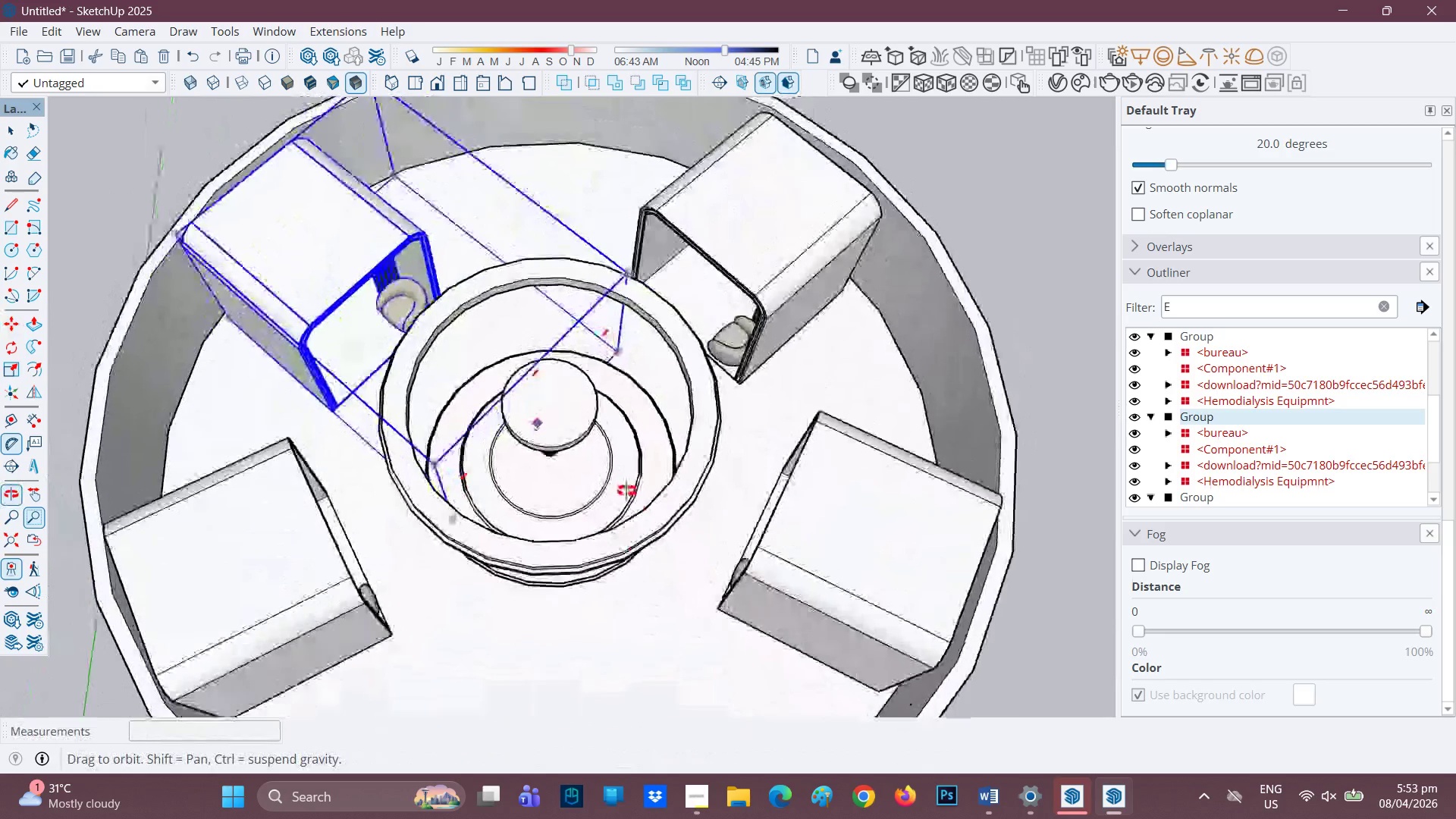 
wait(6.77)
 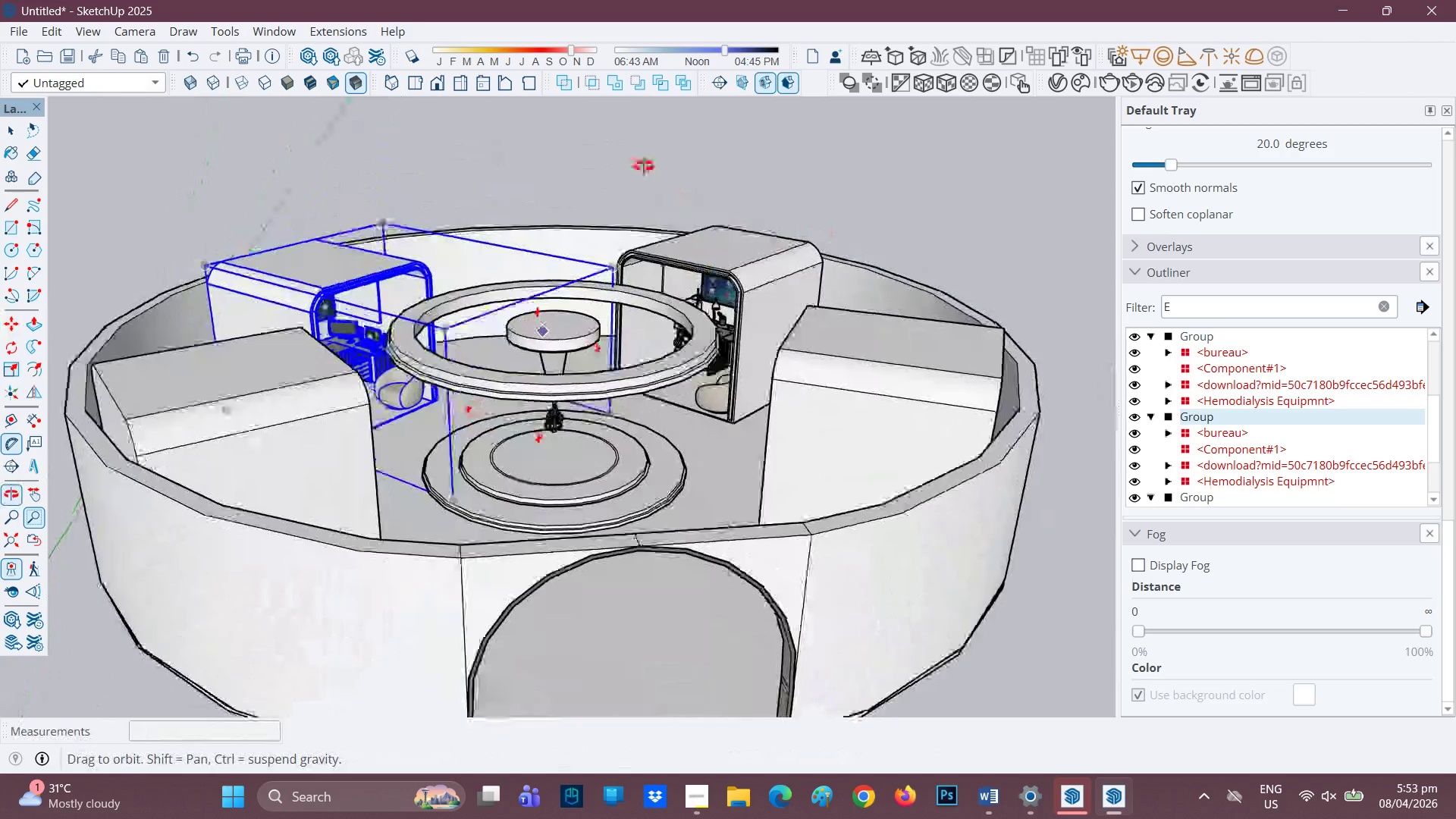 
scroll: coordinate [58, 387], scroll_direction: up, amount: 2.0
 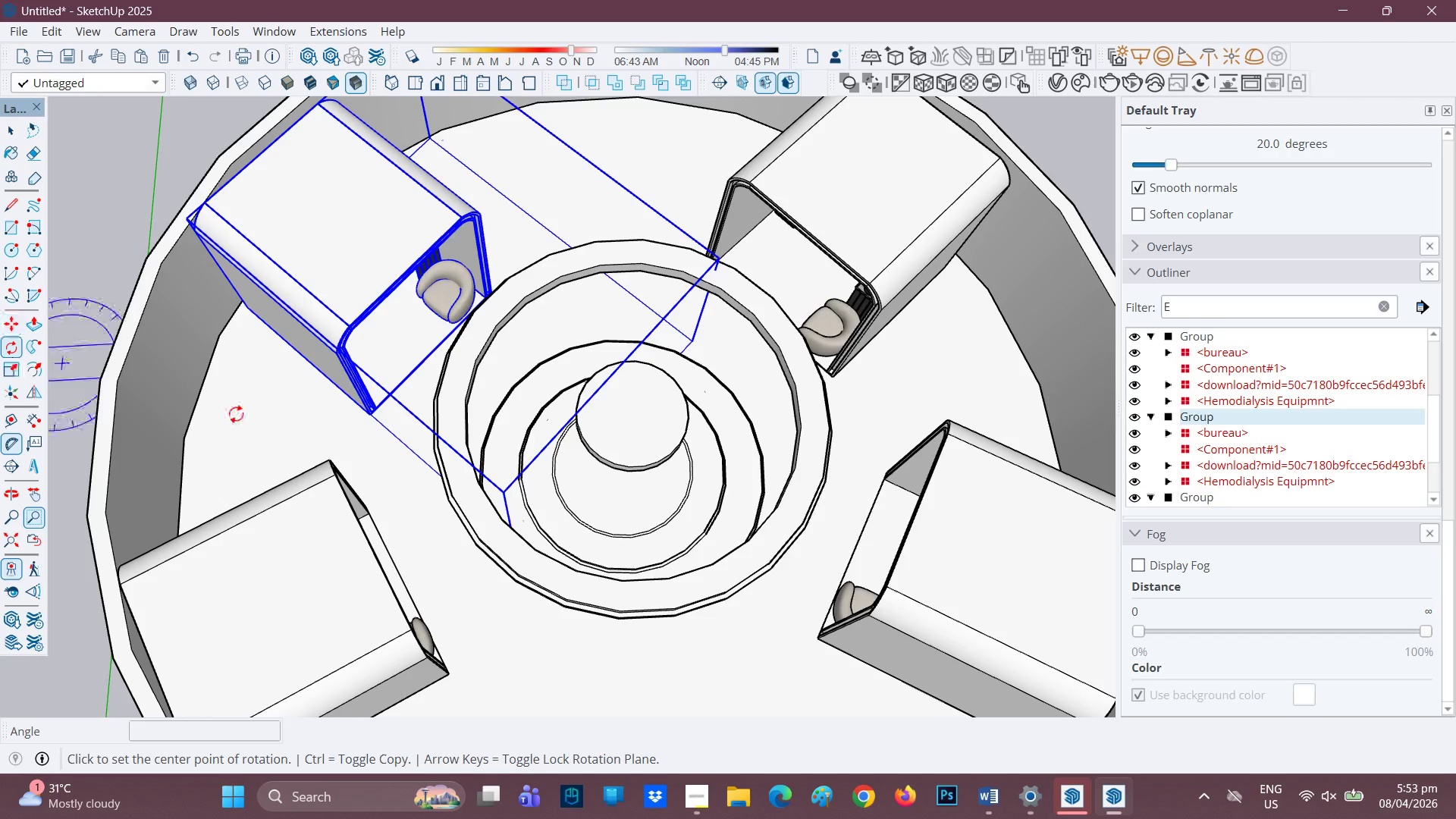 
left_click([403, 442])
 